 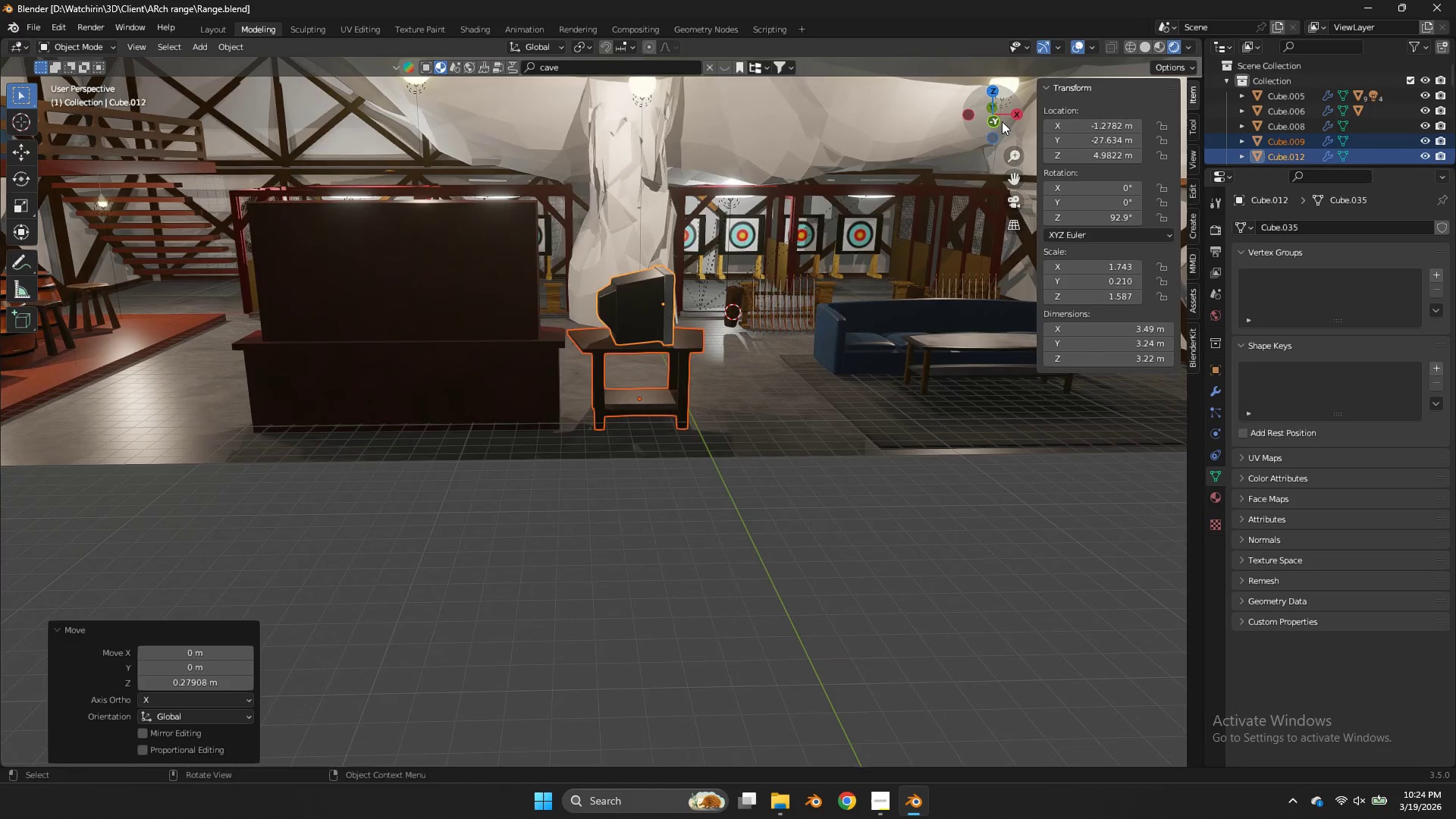 
scroll: coordinate [1002, 121], scroll_direction: down, amount: 2.0
 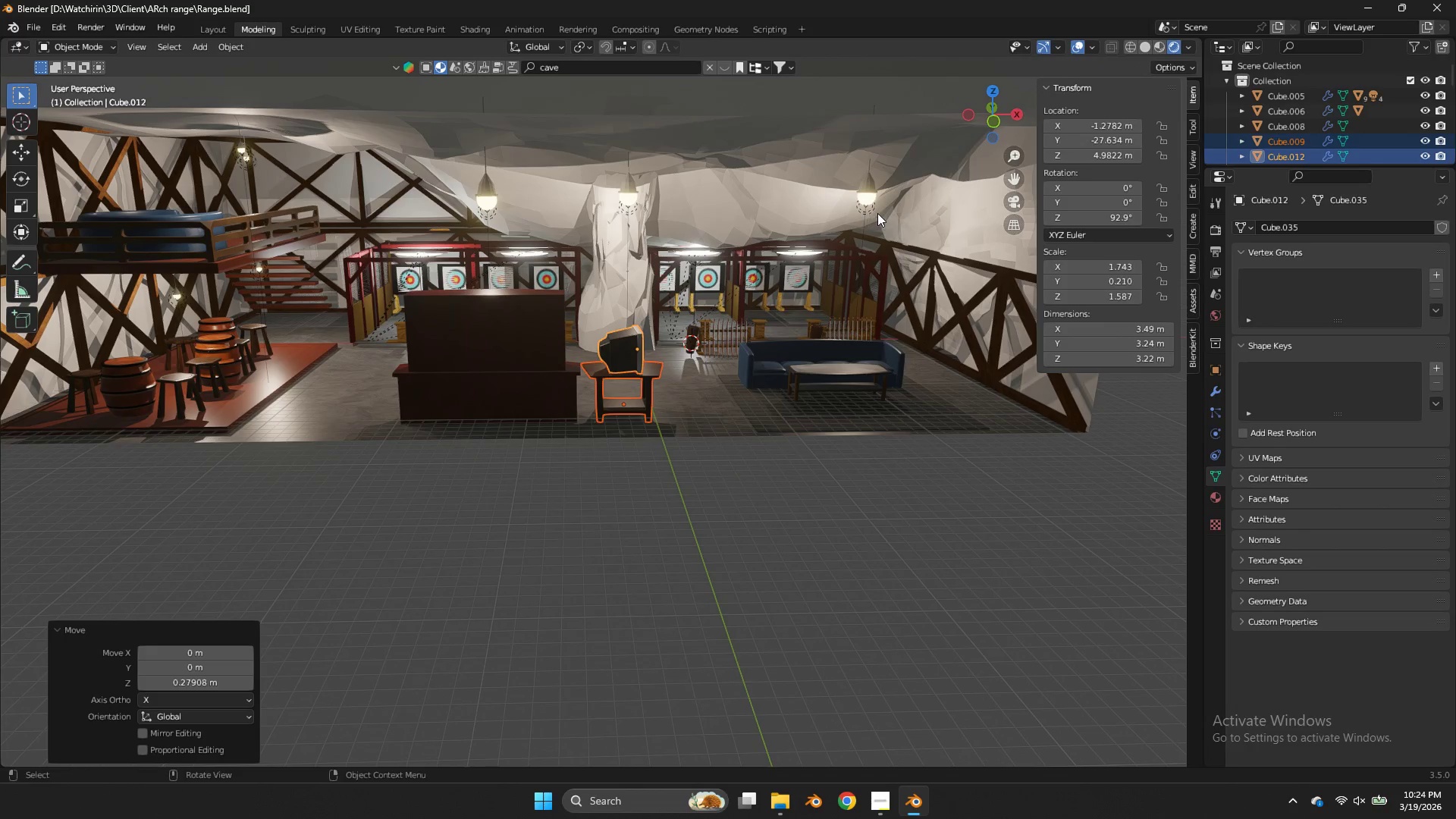 
left_click([769, 228])
 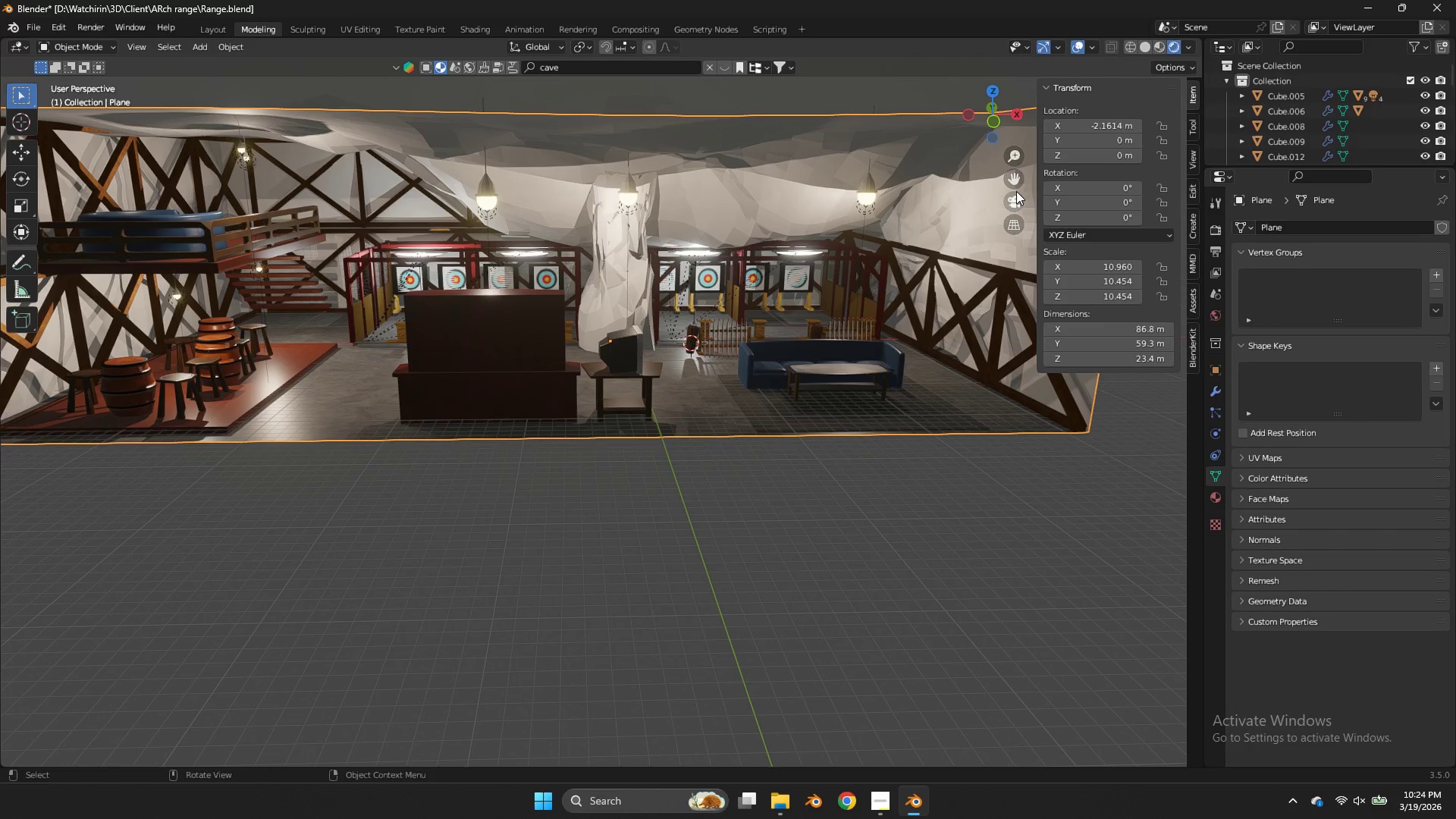 
left_click_drag(start_coordinate=[1015, 180], to_coordinate=[862, 183])
 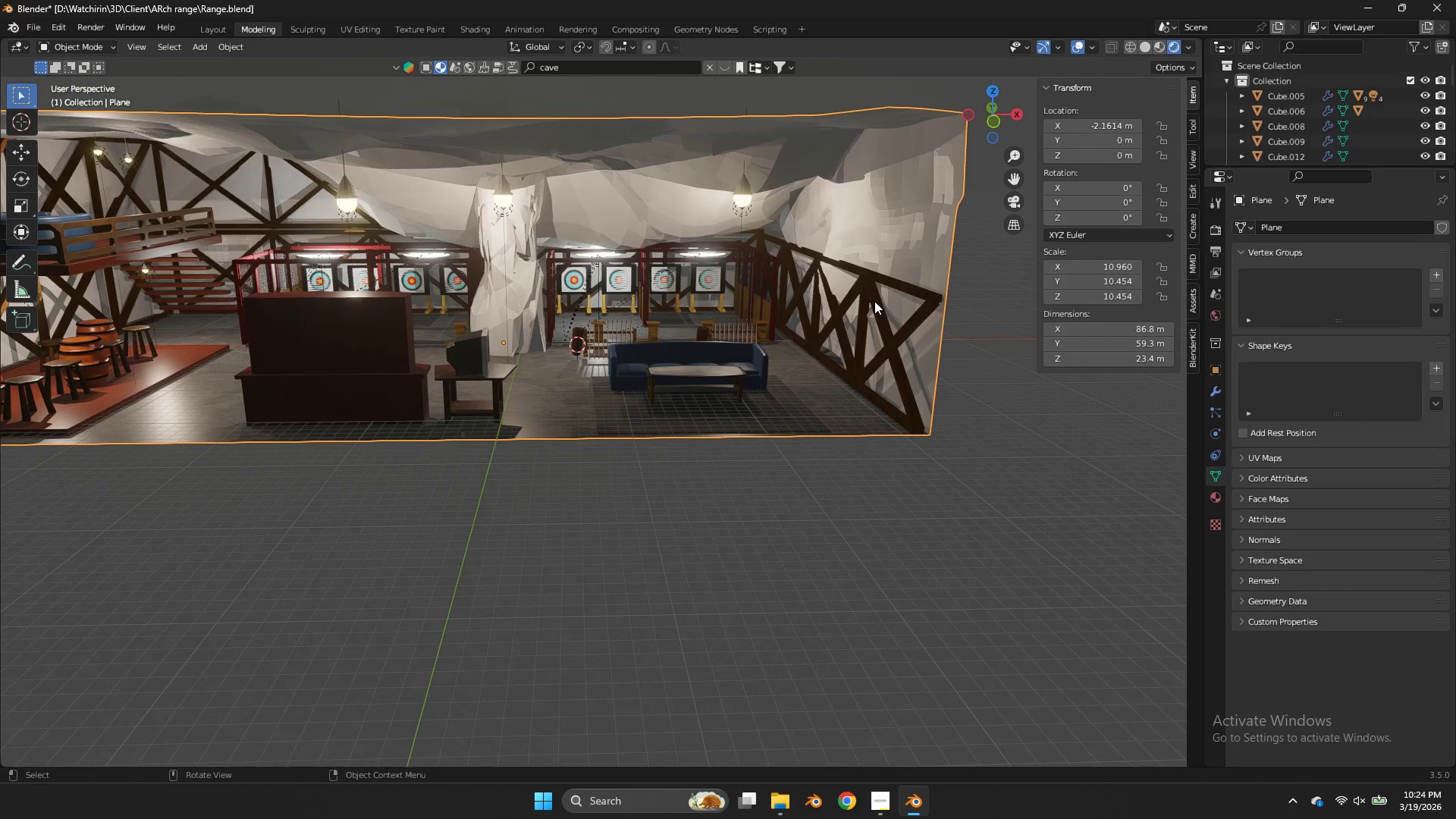 
left_click([874, 301])
 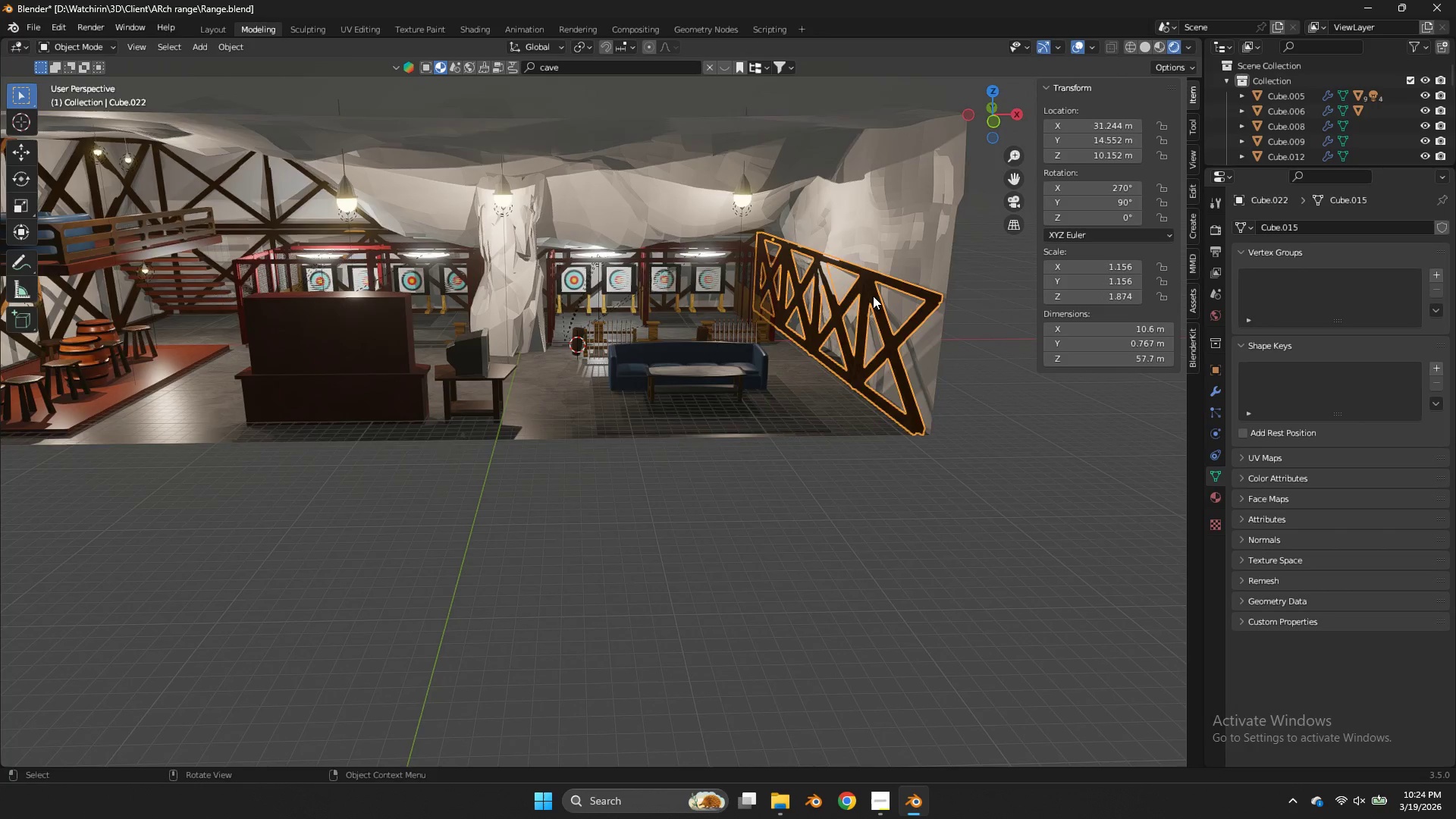 
type(zzz)
 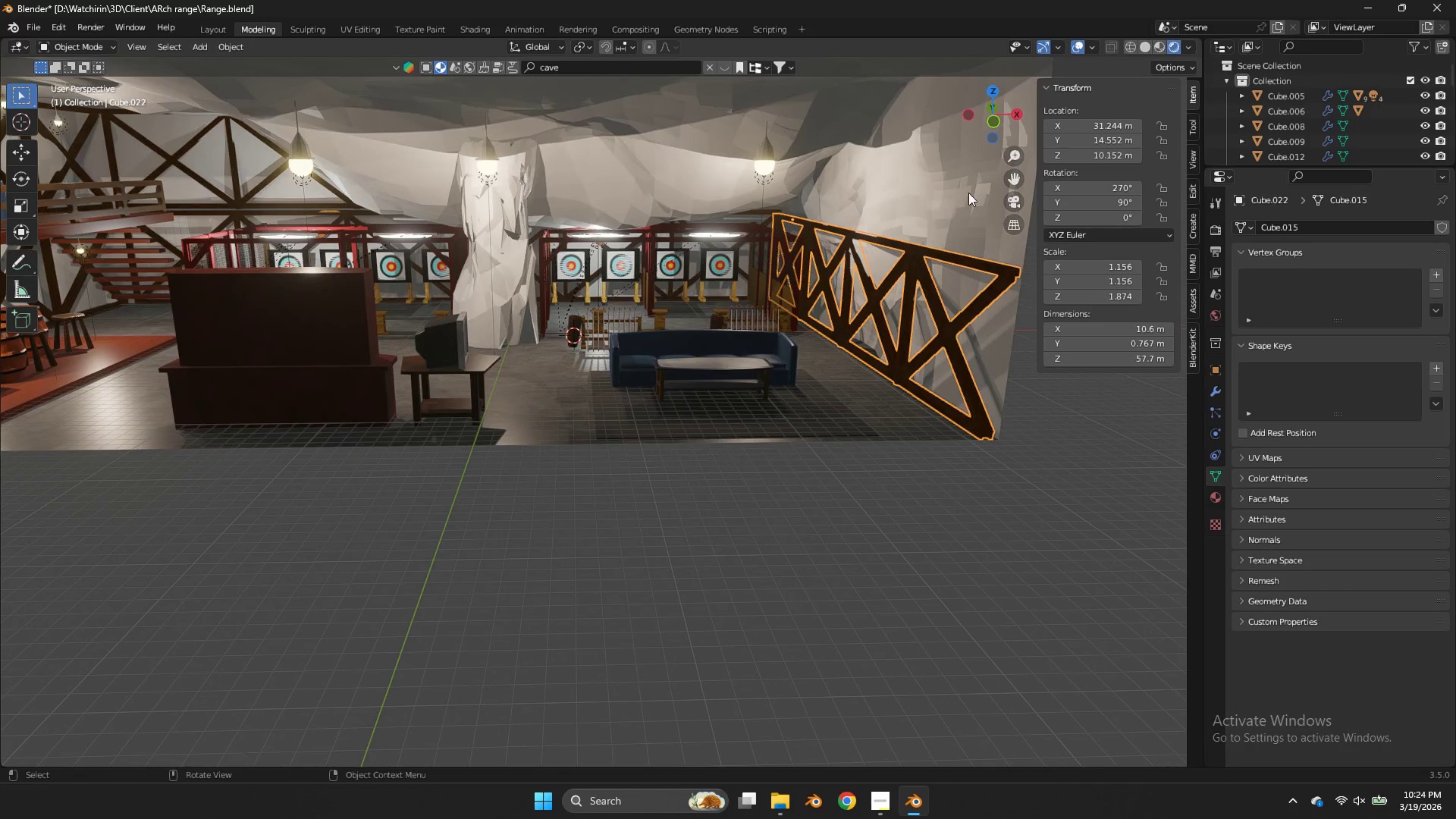 
scroll: coordinate [873, 296], scroll_direction: up, amount: 1.0
 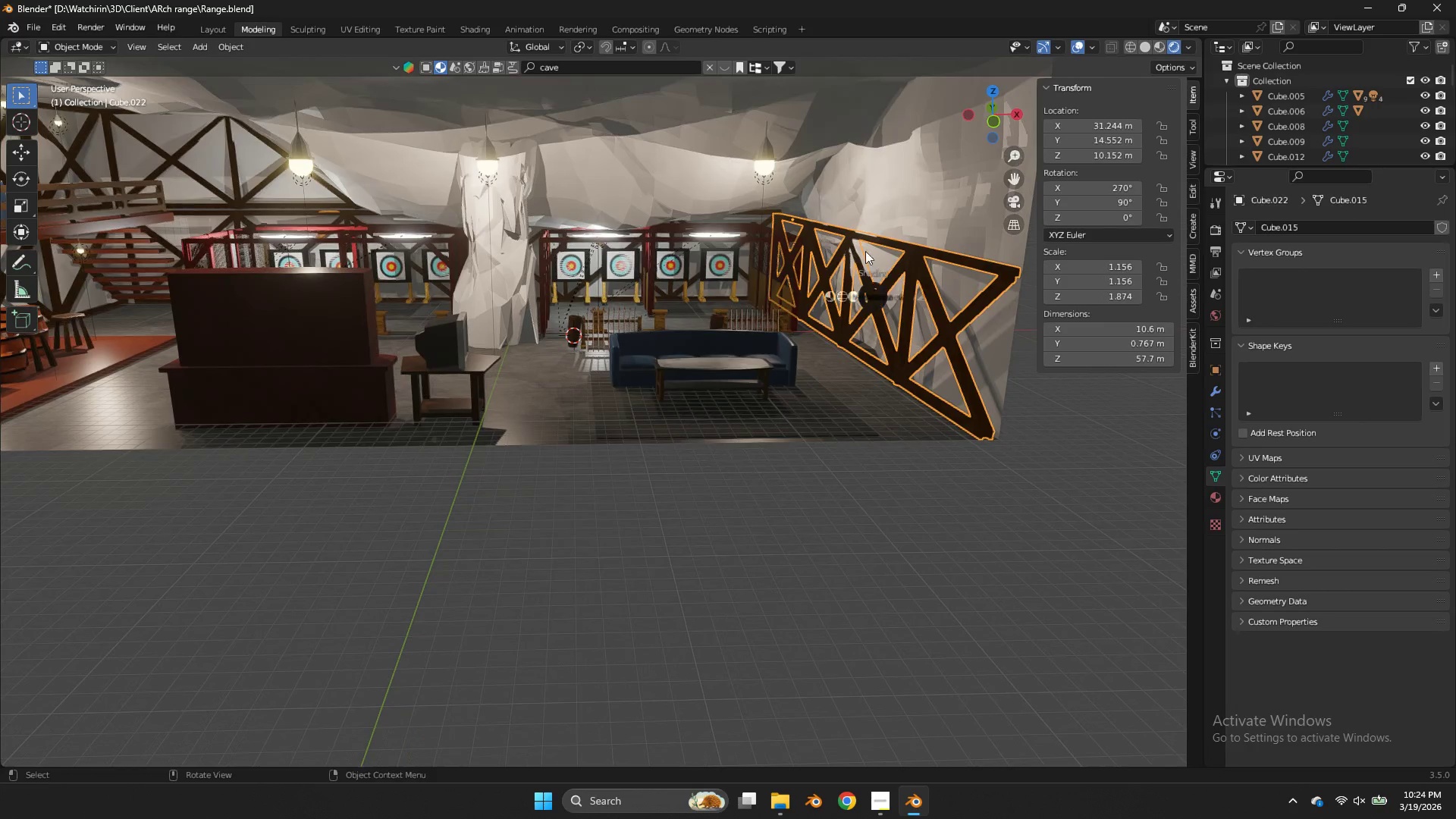 
key(Control+S)
 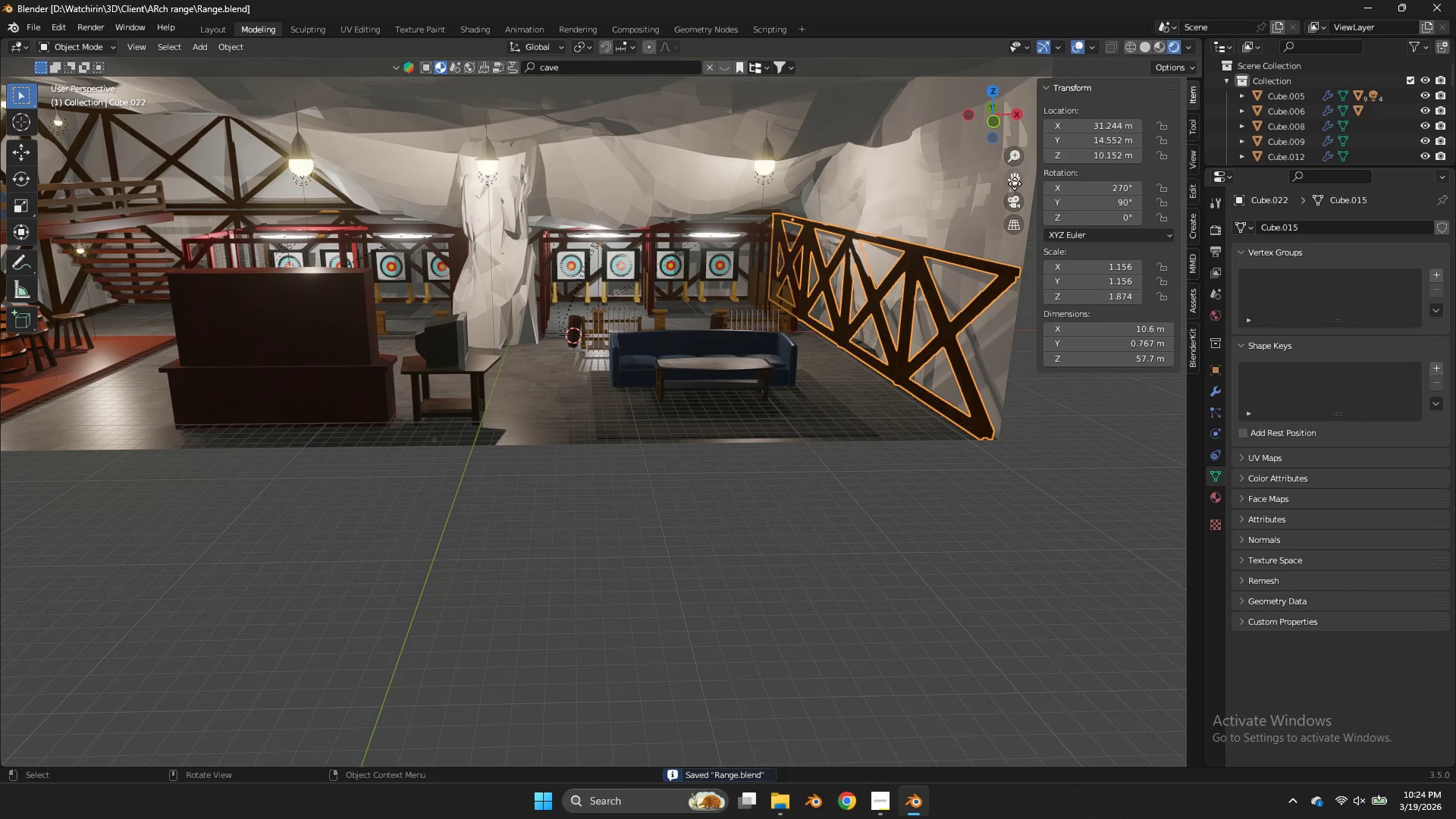 
left_click_drag(start_coordinate=[1011, 176], to_coordinate=[169, 346])
 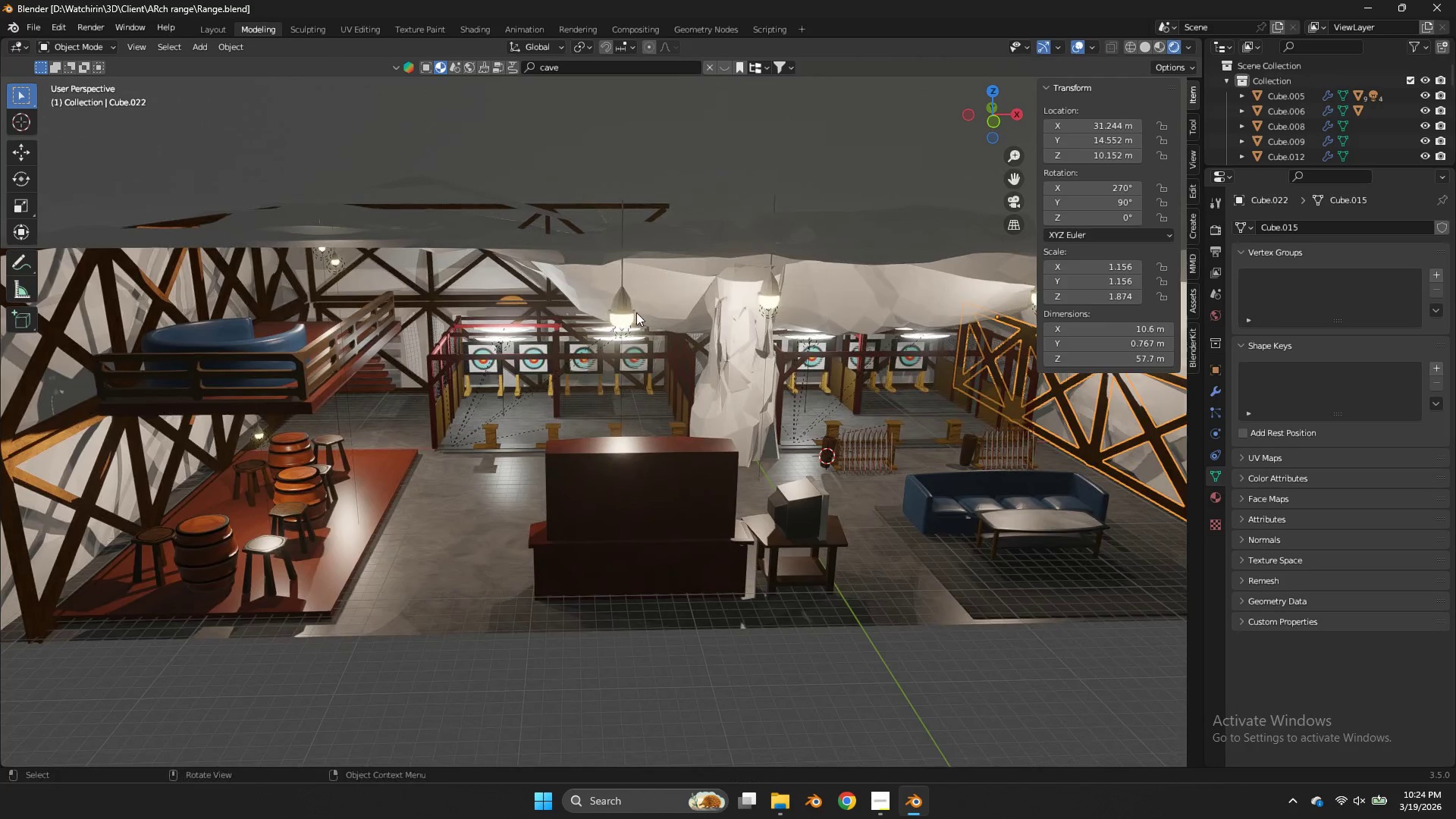 
left_click_drag(start_coordinate=[1018, 179], to_coordinate=[621, 90])
 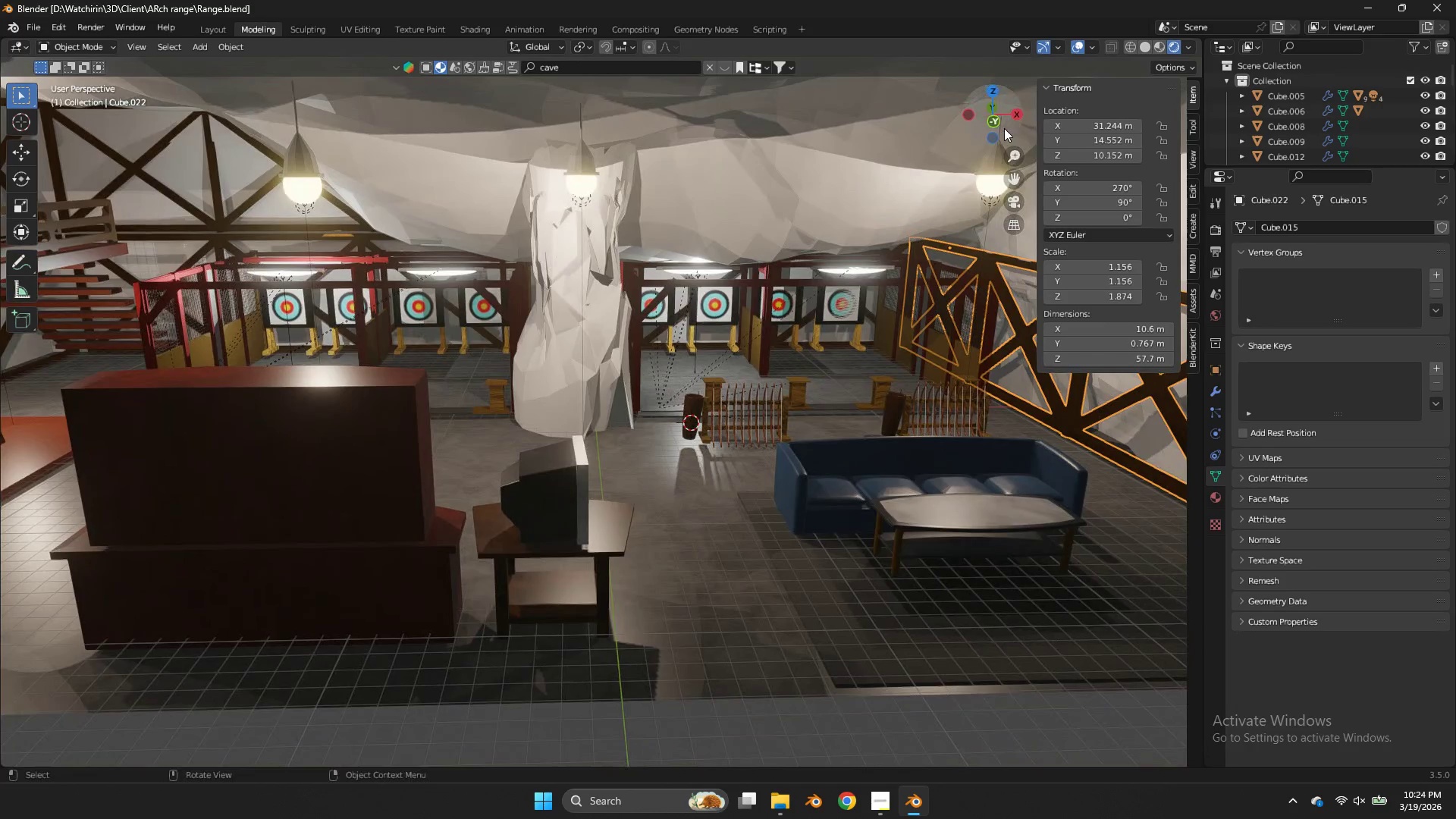 
scroll: coordinate [610, 343], scroll_direction: up, amount: 3.0
 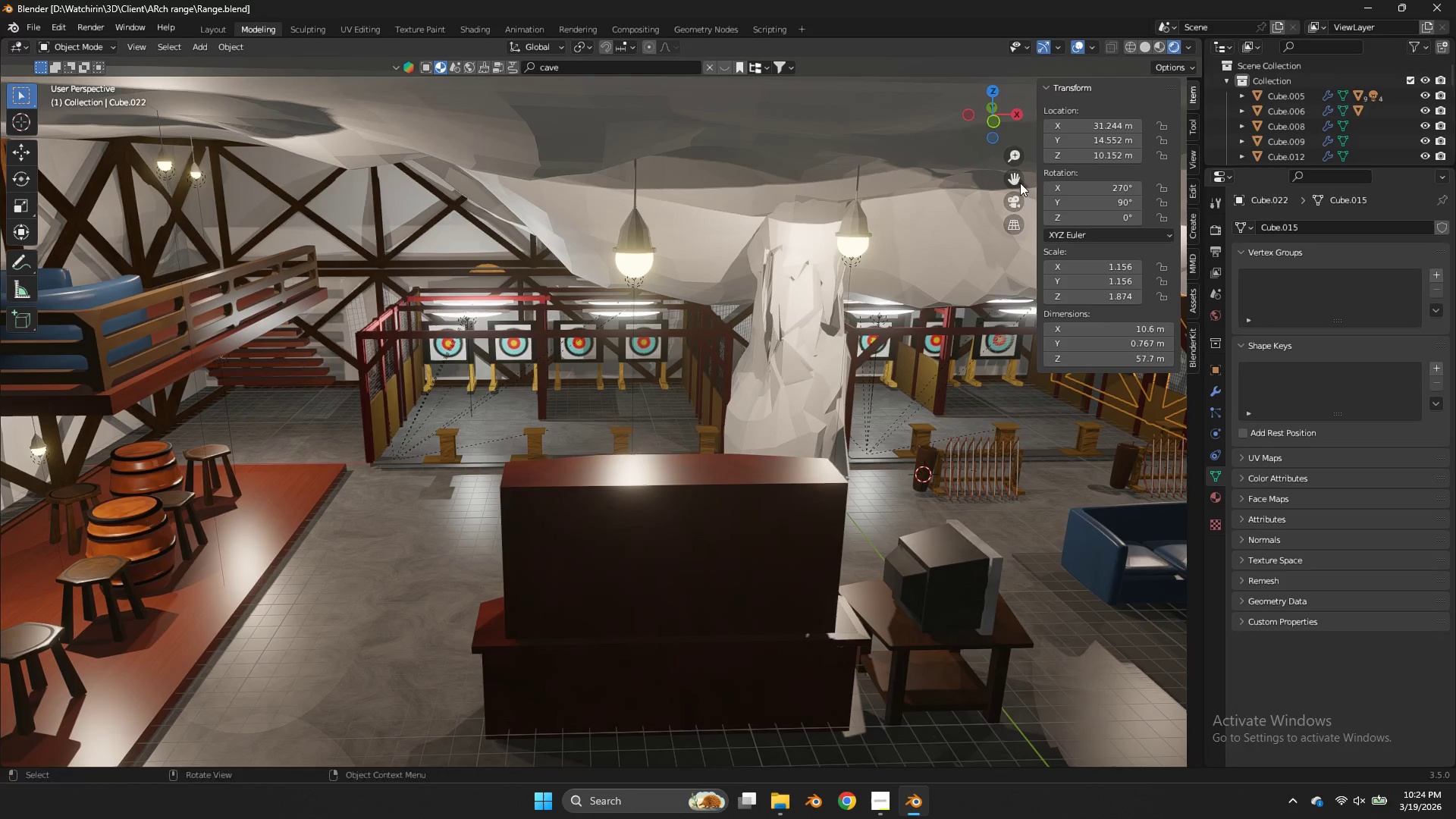 
left_click_drag(start_coordinate=[1002, 128], to_coordinate=[889, 134])
 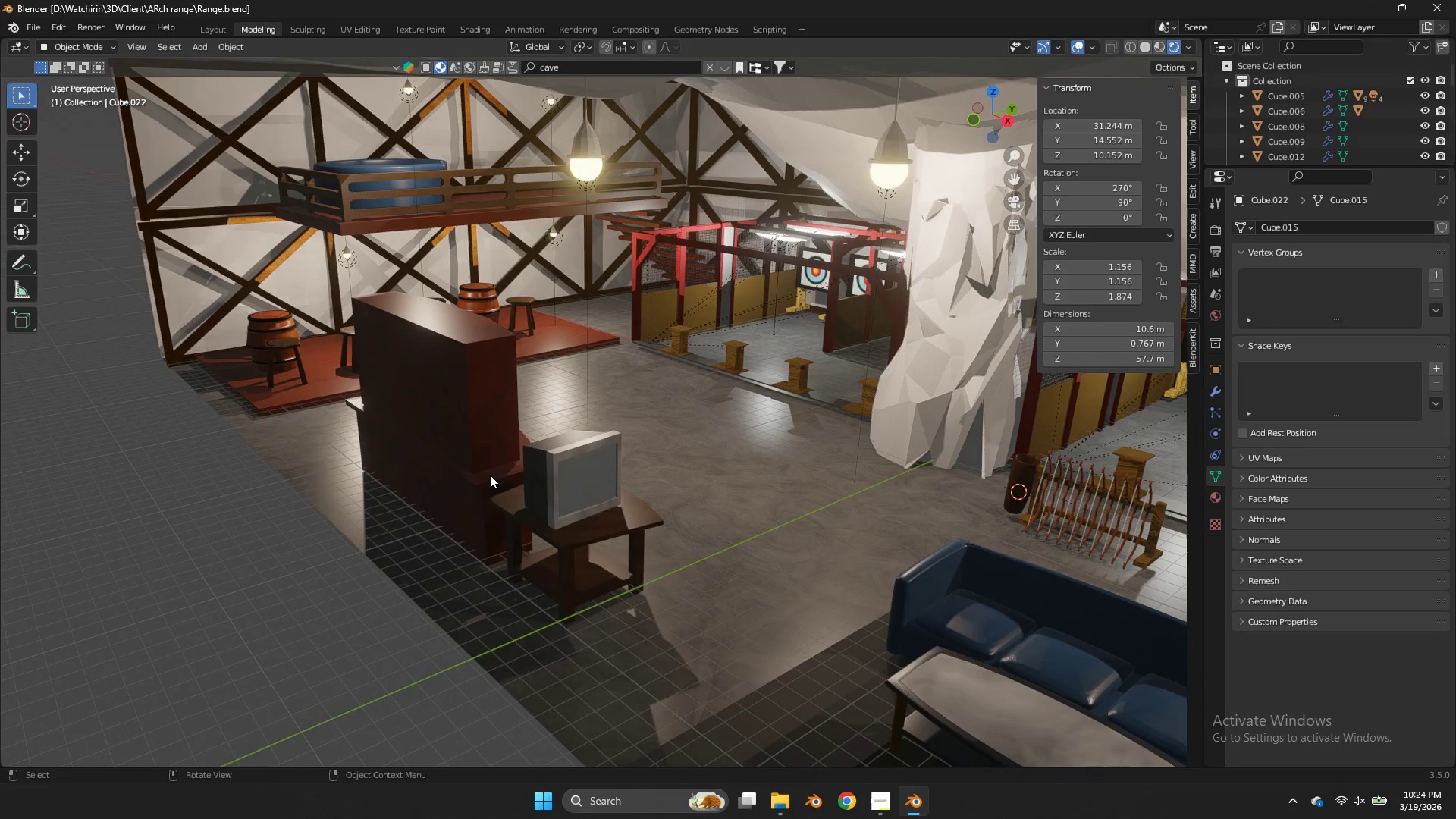 
left_click([490, 475])
 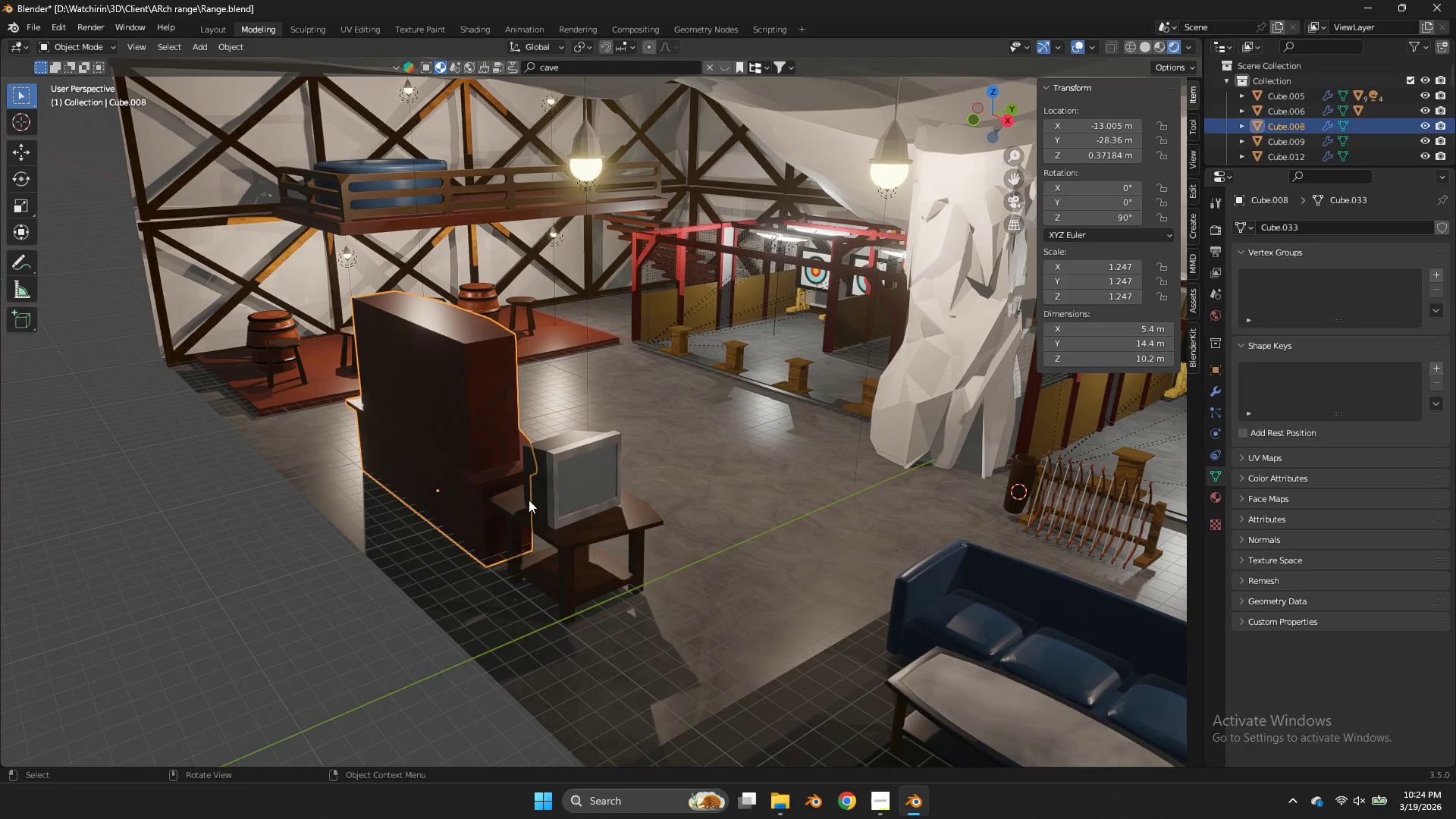 
hold_key(key=ShiftLeft, duration=0.84)
double_click([565, 548])
 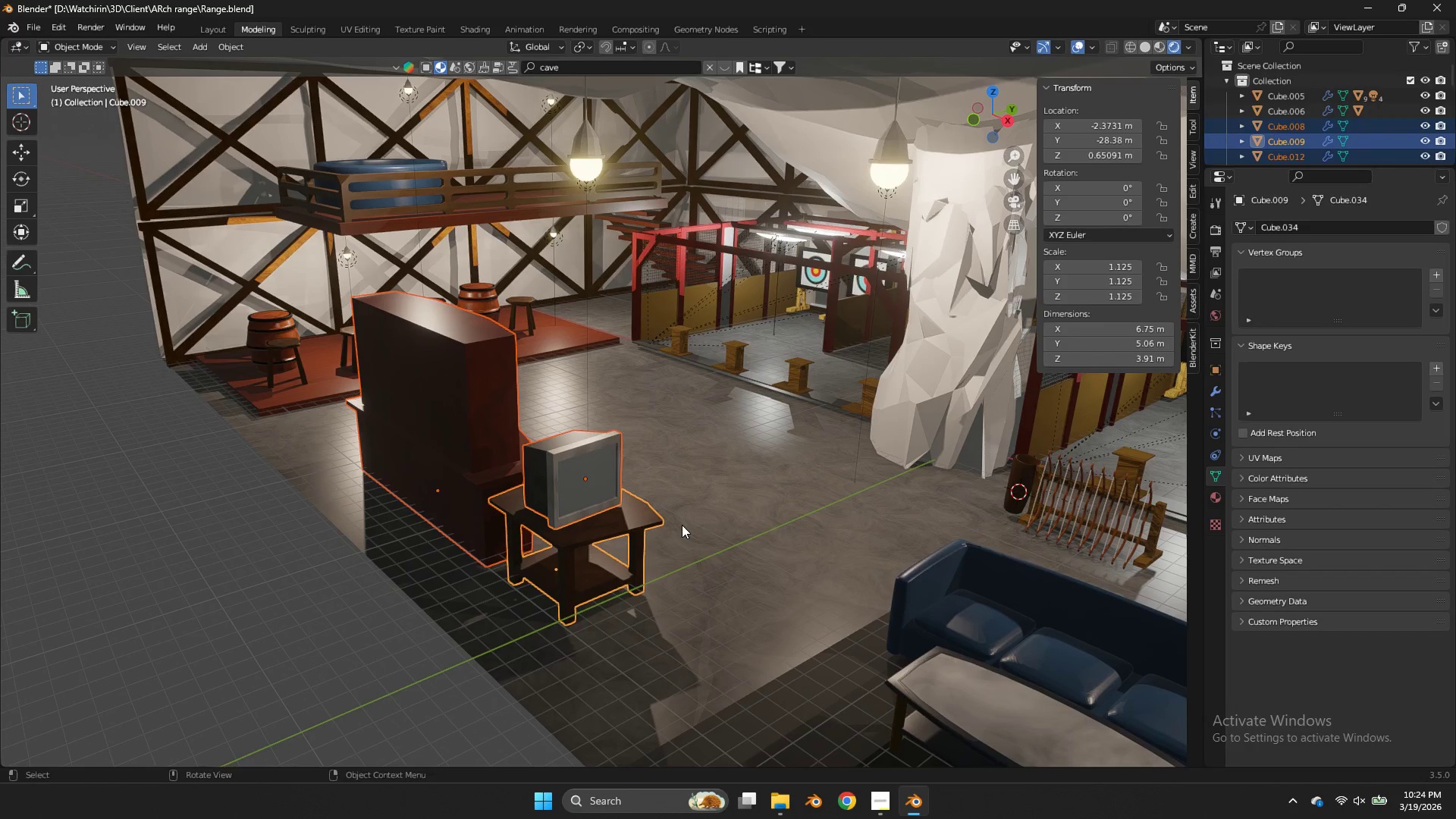 
type(gy)
 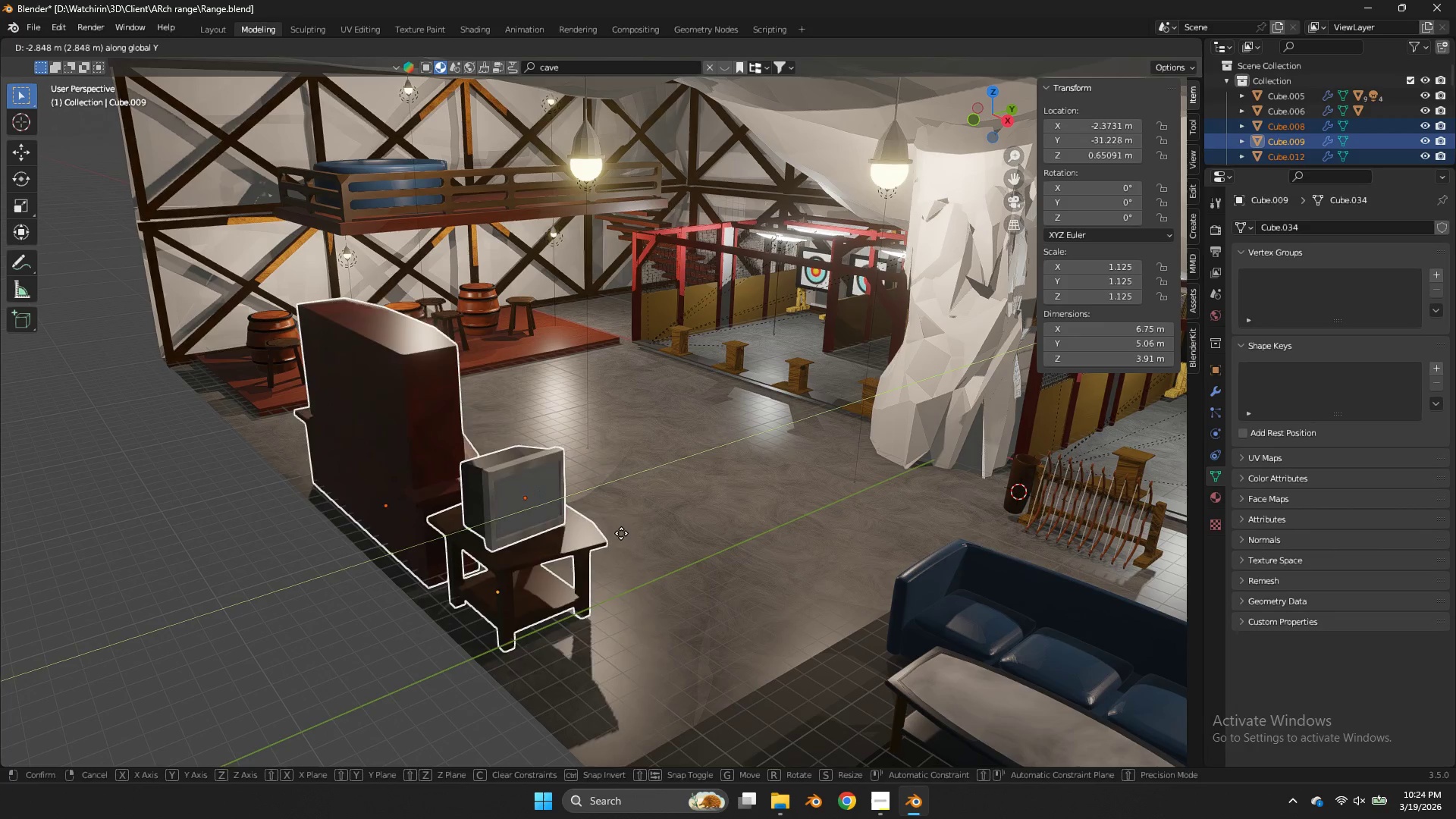 
left_click([620, 533])
 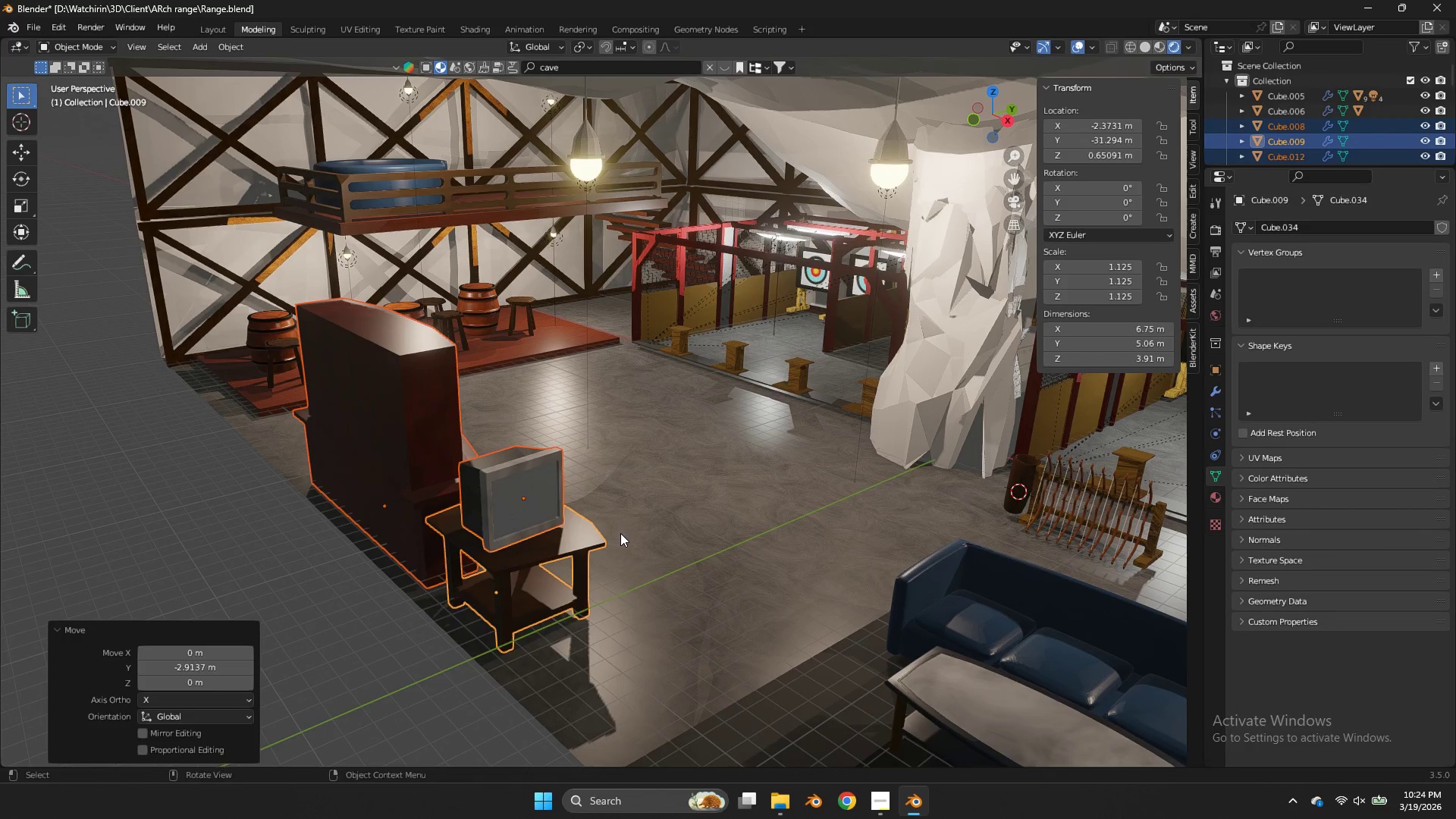 
key(Control+S)
 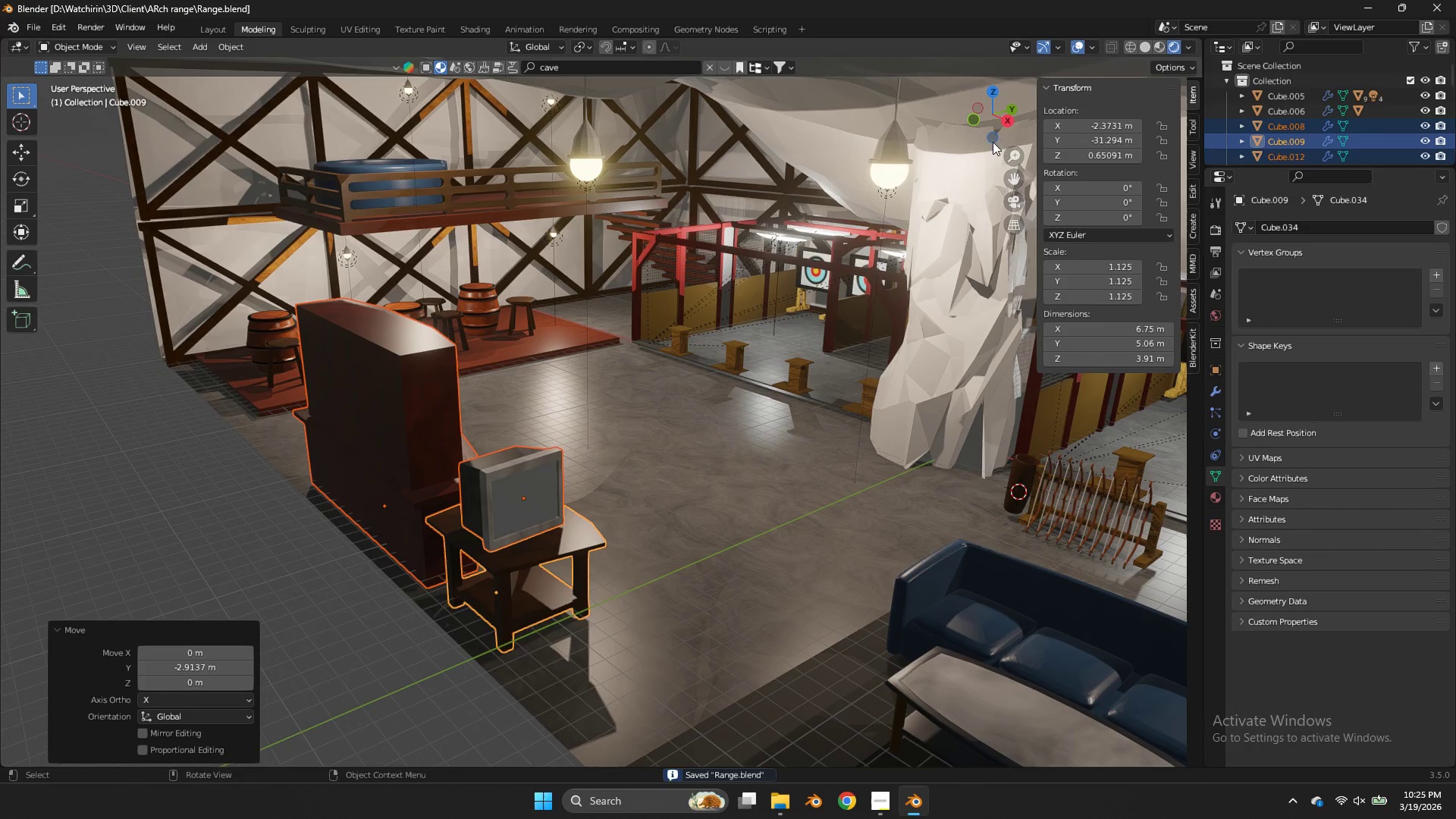 
left_click_drag(start_coordinate=[995, 130], to_coordinate=[1038, 150])
 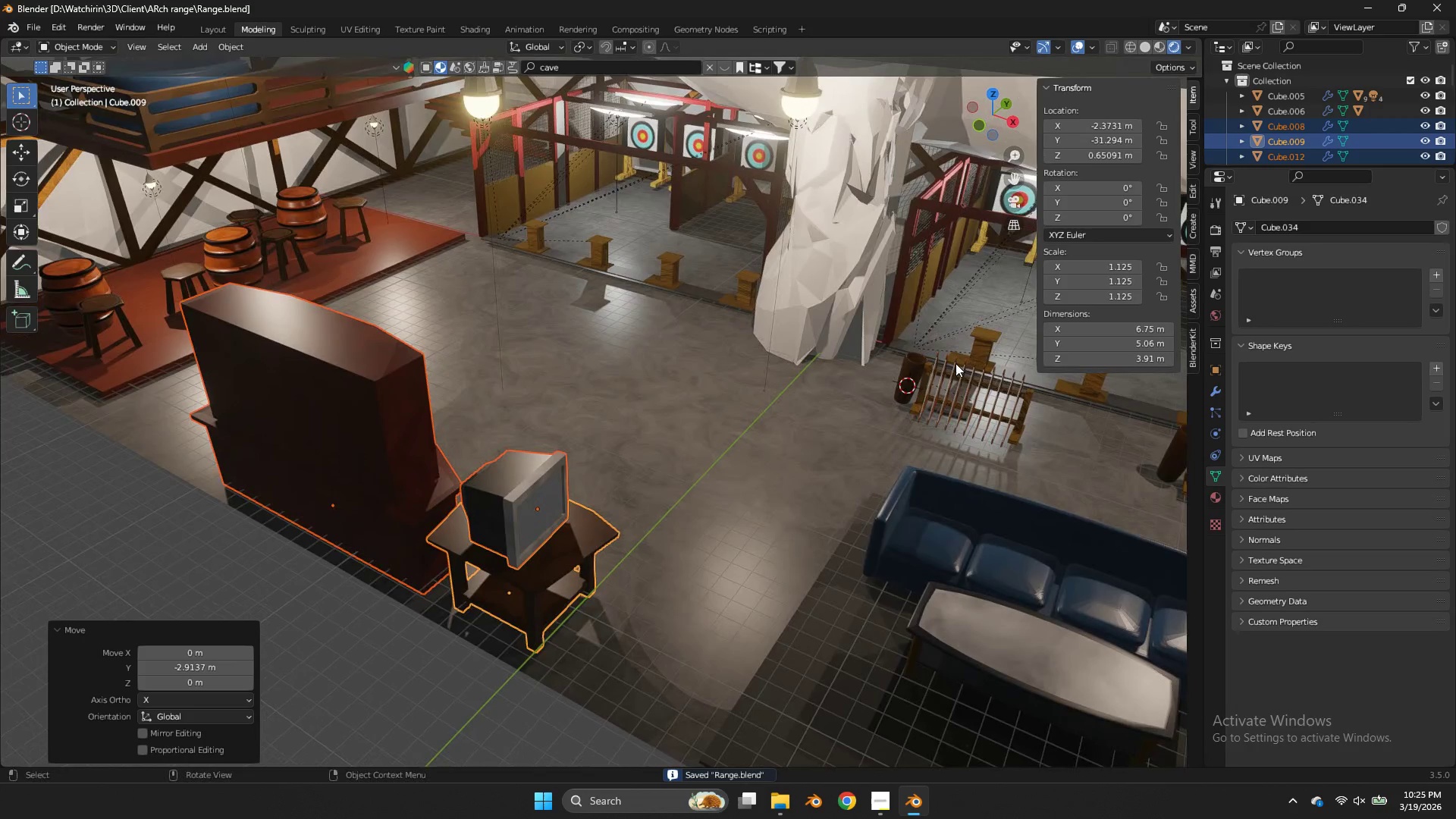 
left_click([956, 363])
 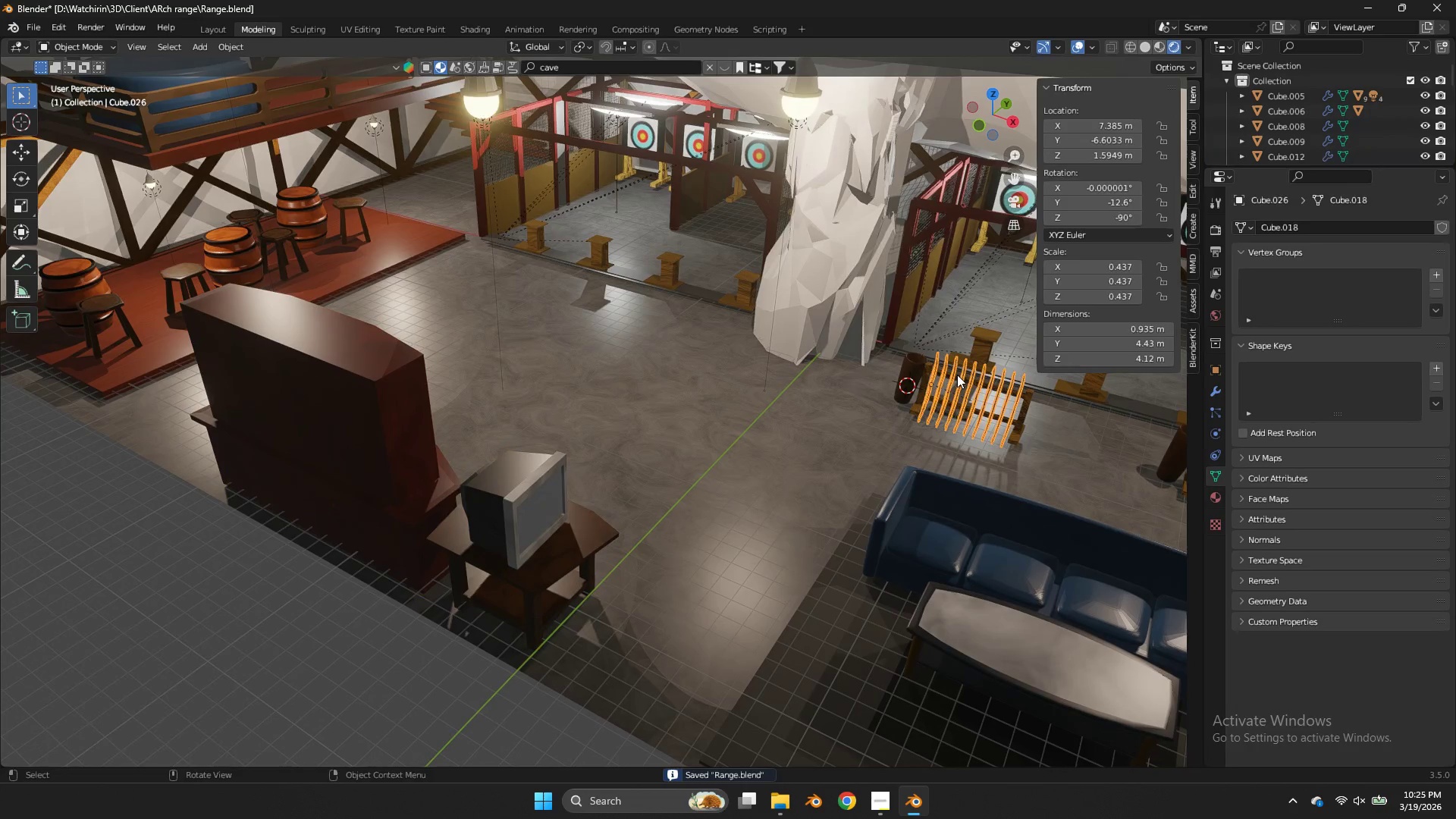 
hold_key(key=ShiftLeft, duration=4.3)
left_click([978, 383])
 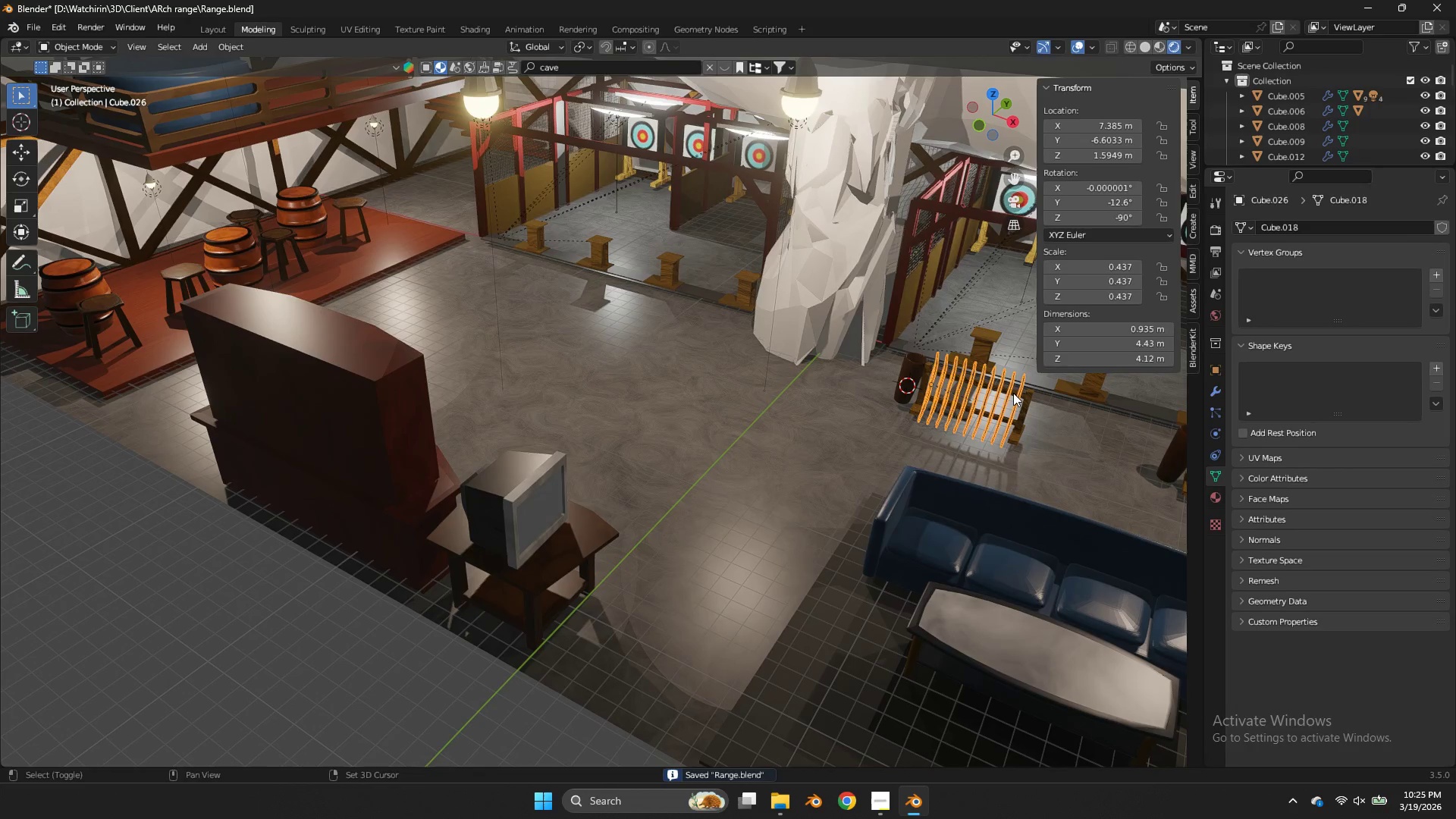 
left_click([1024, 395])
 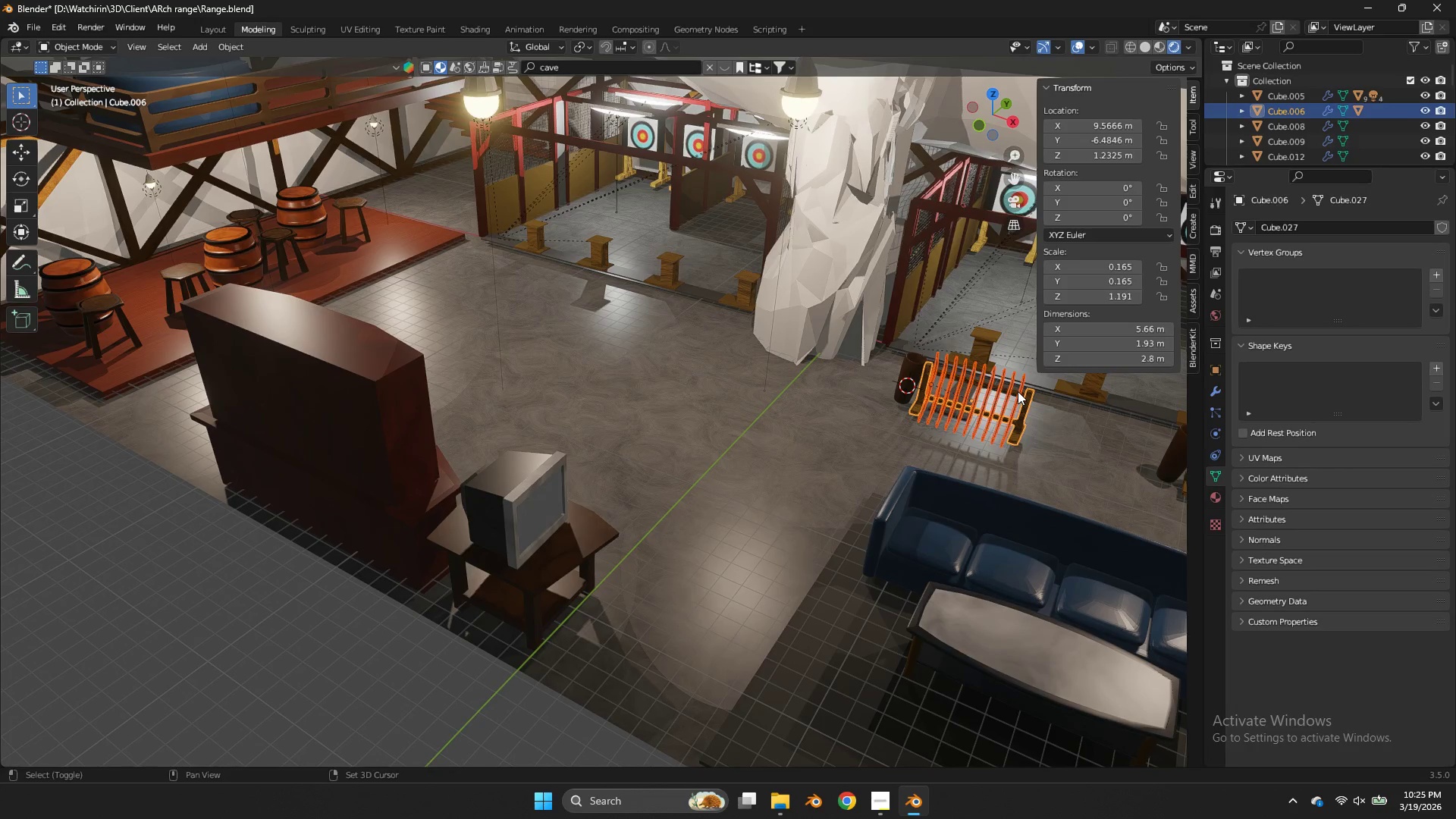 
left_click([1017, 391])
 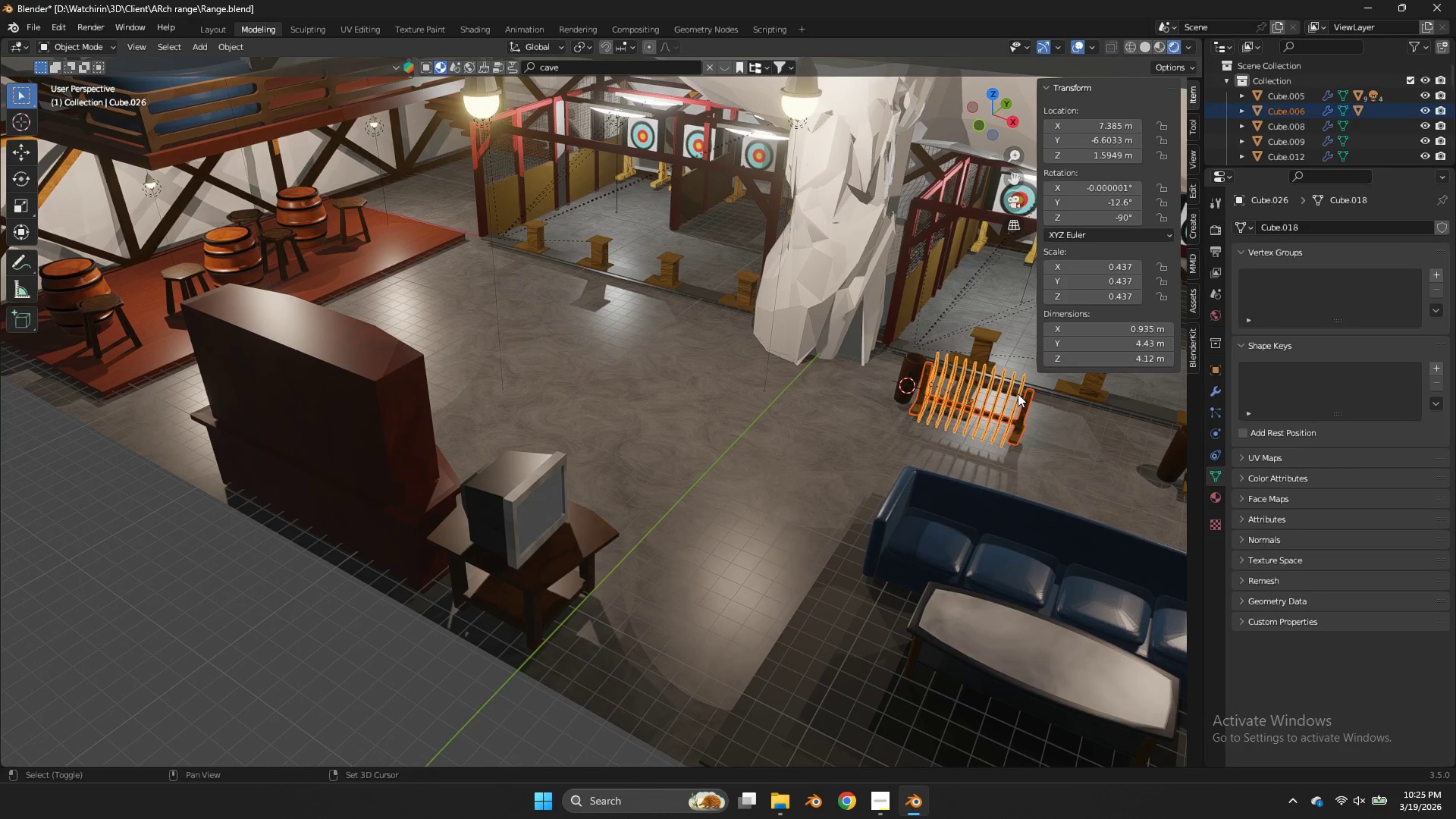 
left_click_drag(start_coordinate=[1022, 390], to_coordinate=[1008, 398])
 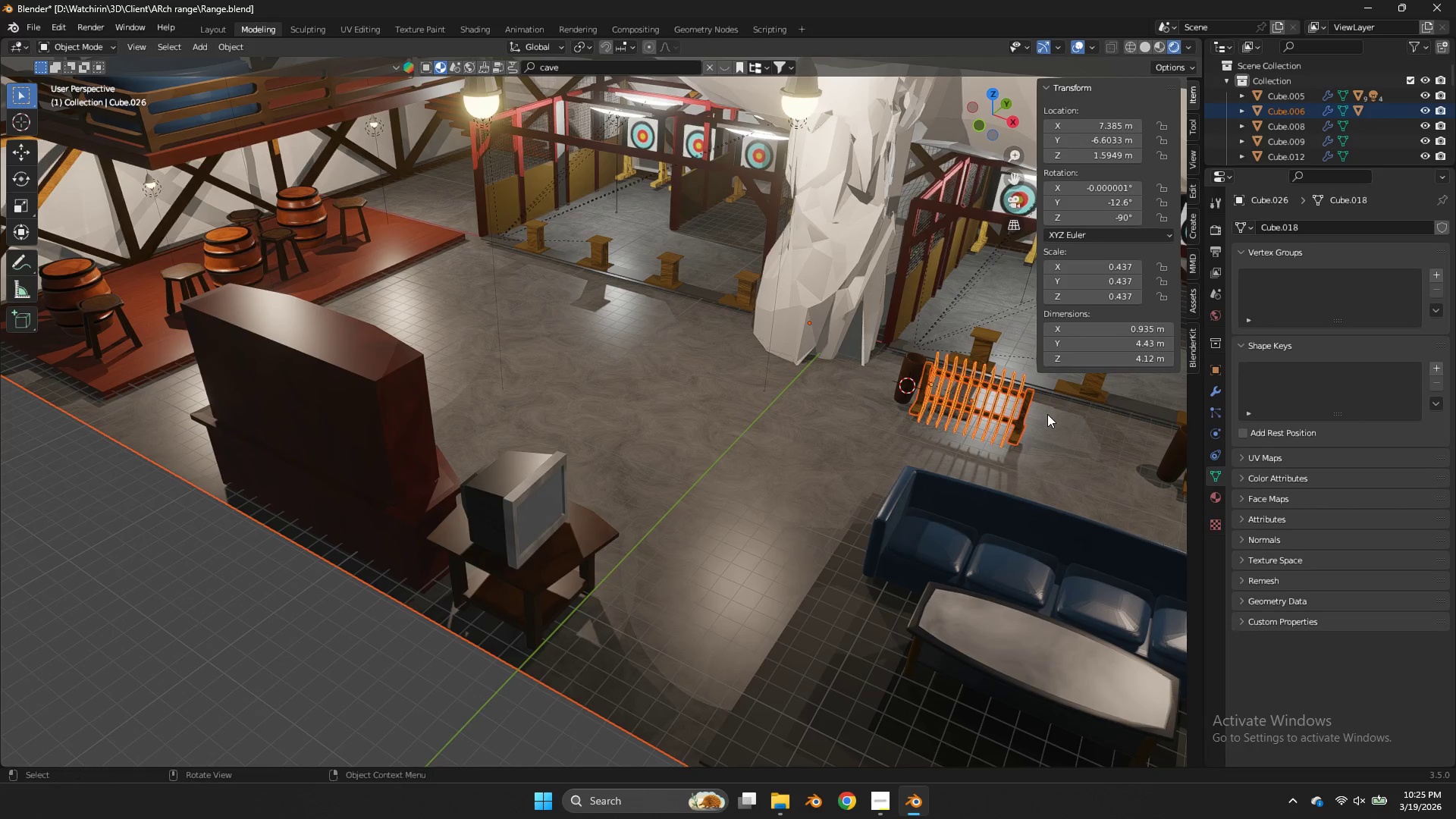 
hold_key(key=ControlLeft, duration=0.47)
left_click_drag(start_coordinate=[1095, 438], to_coordinate=[1067, 461])
 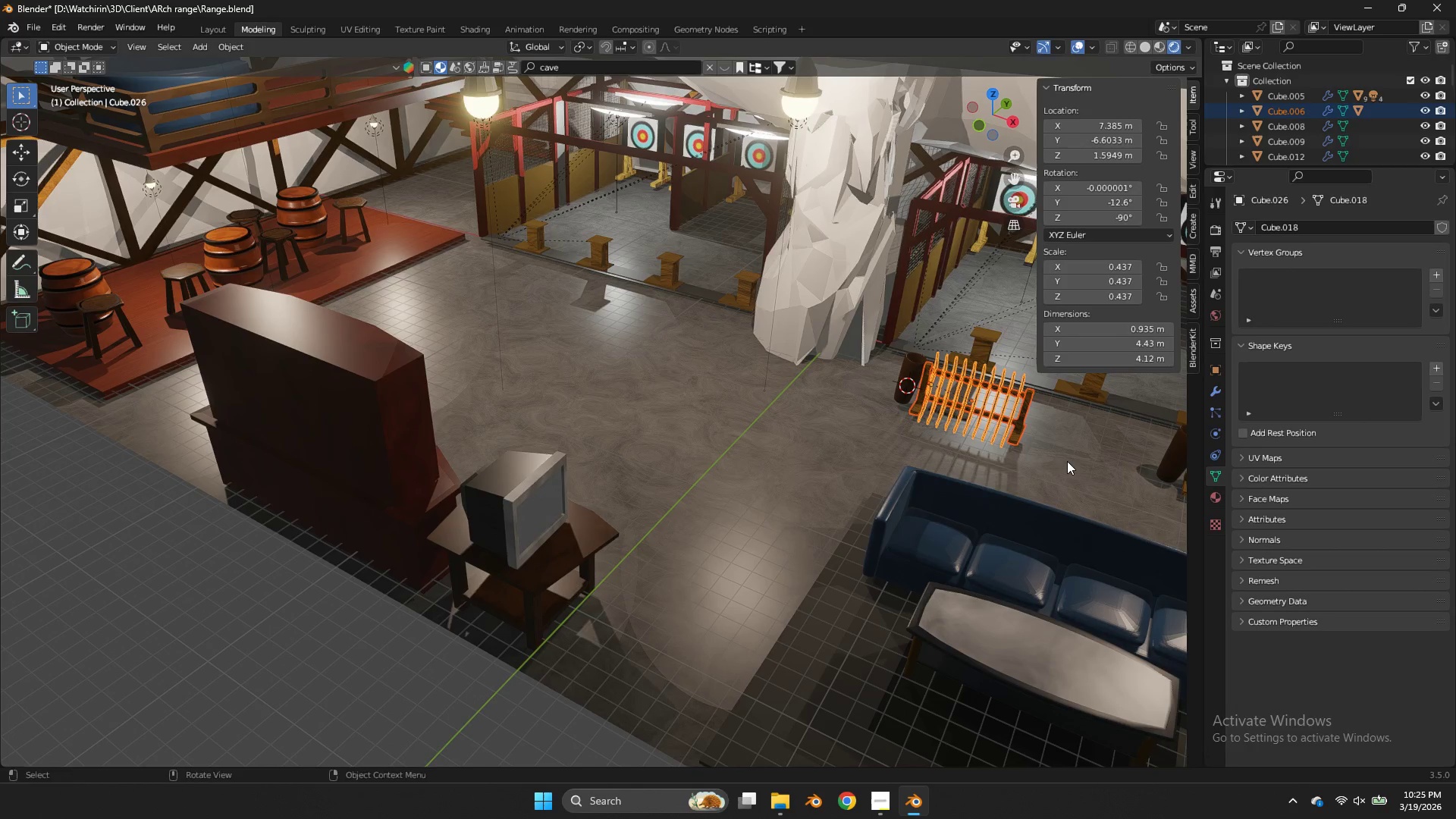 
key(Shift+ShiftLeft)
 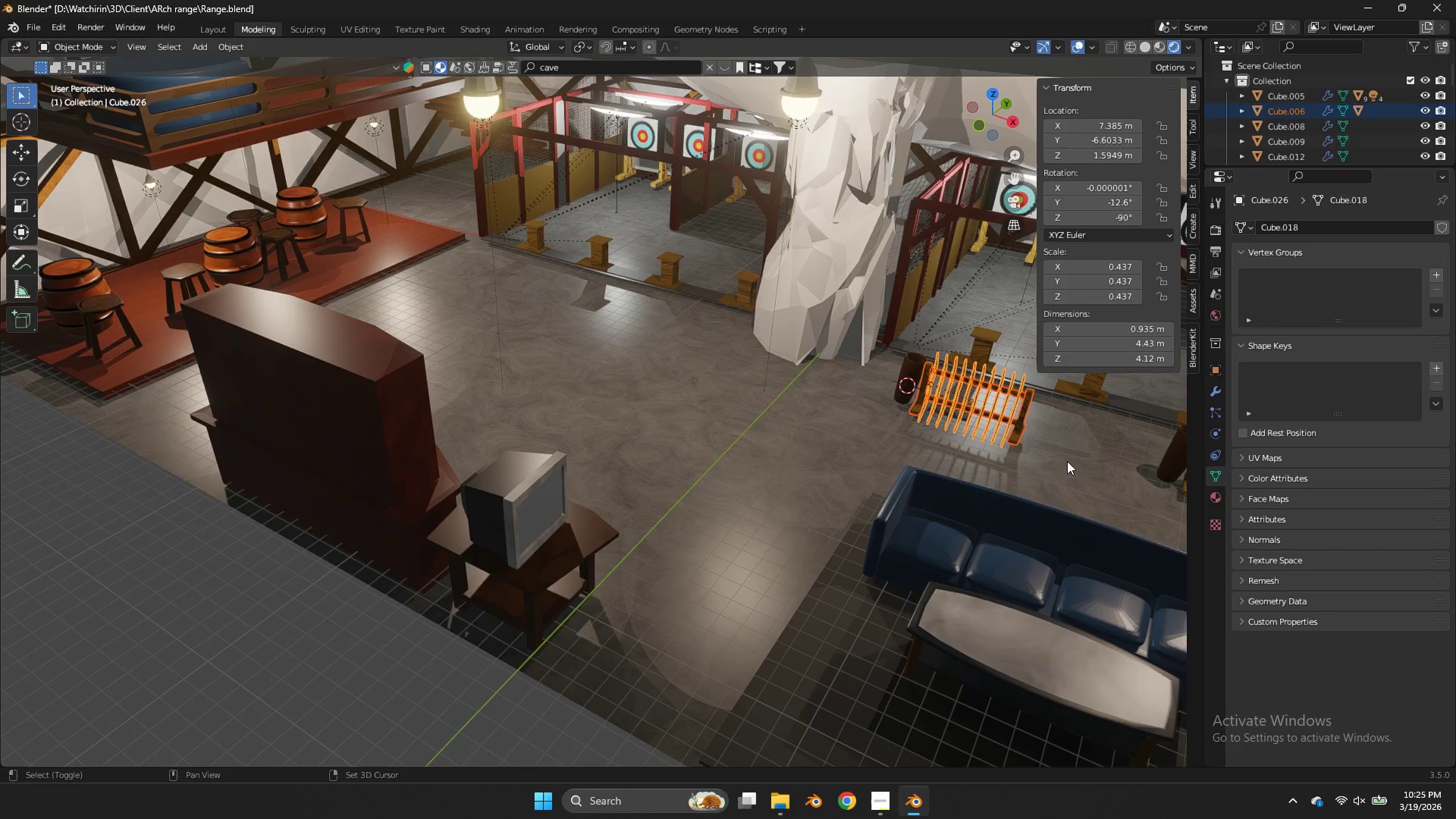 
key(Shift+D)
 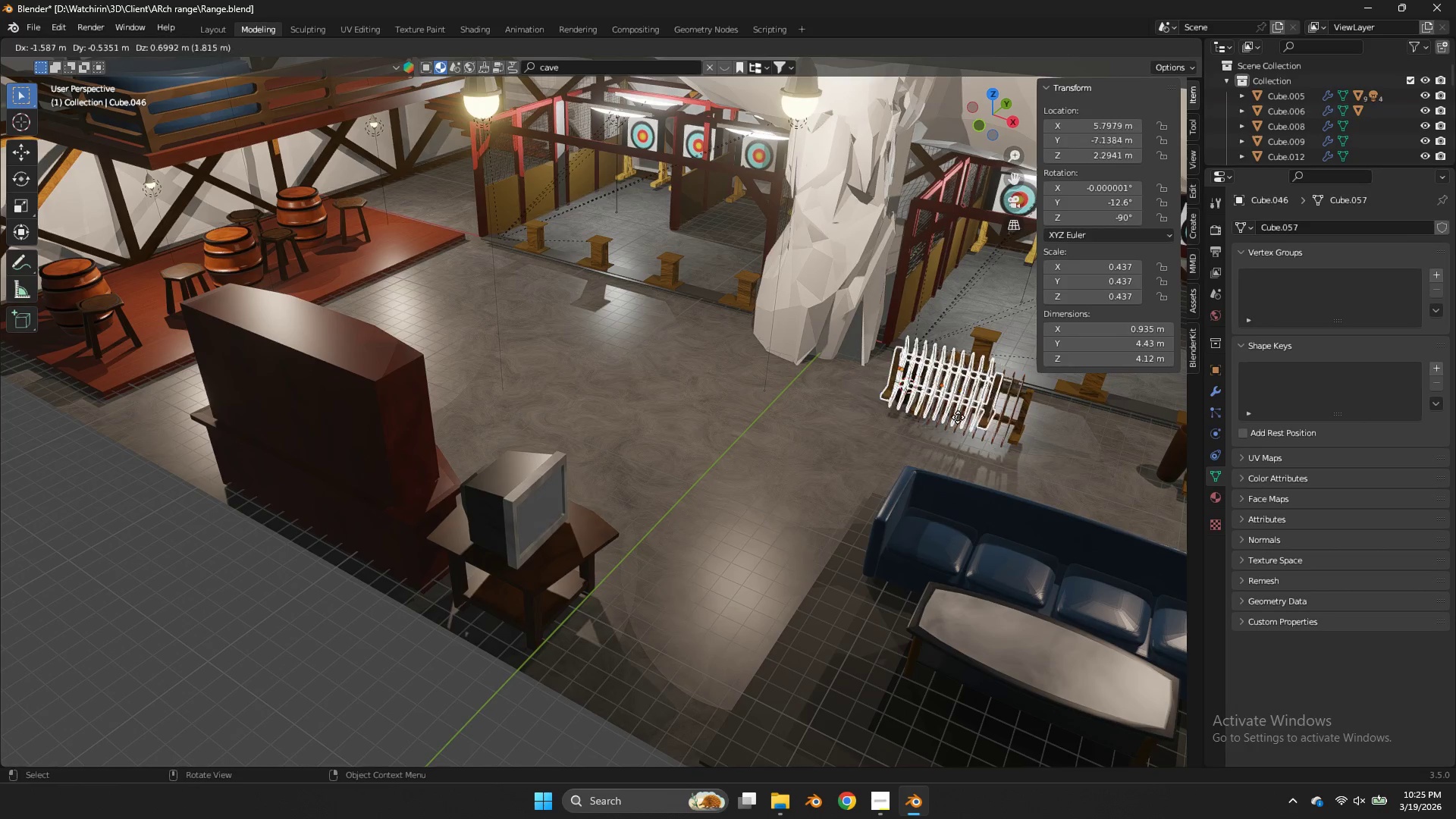 
key(X)
 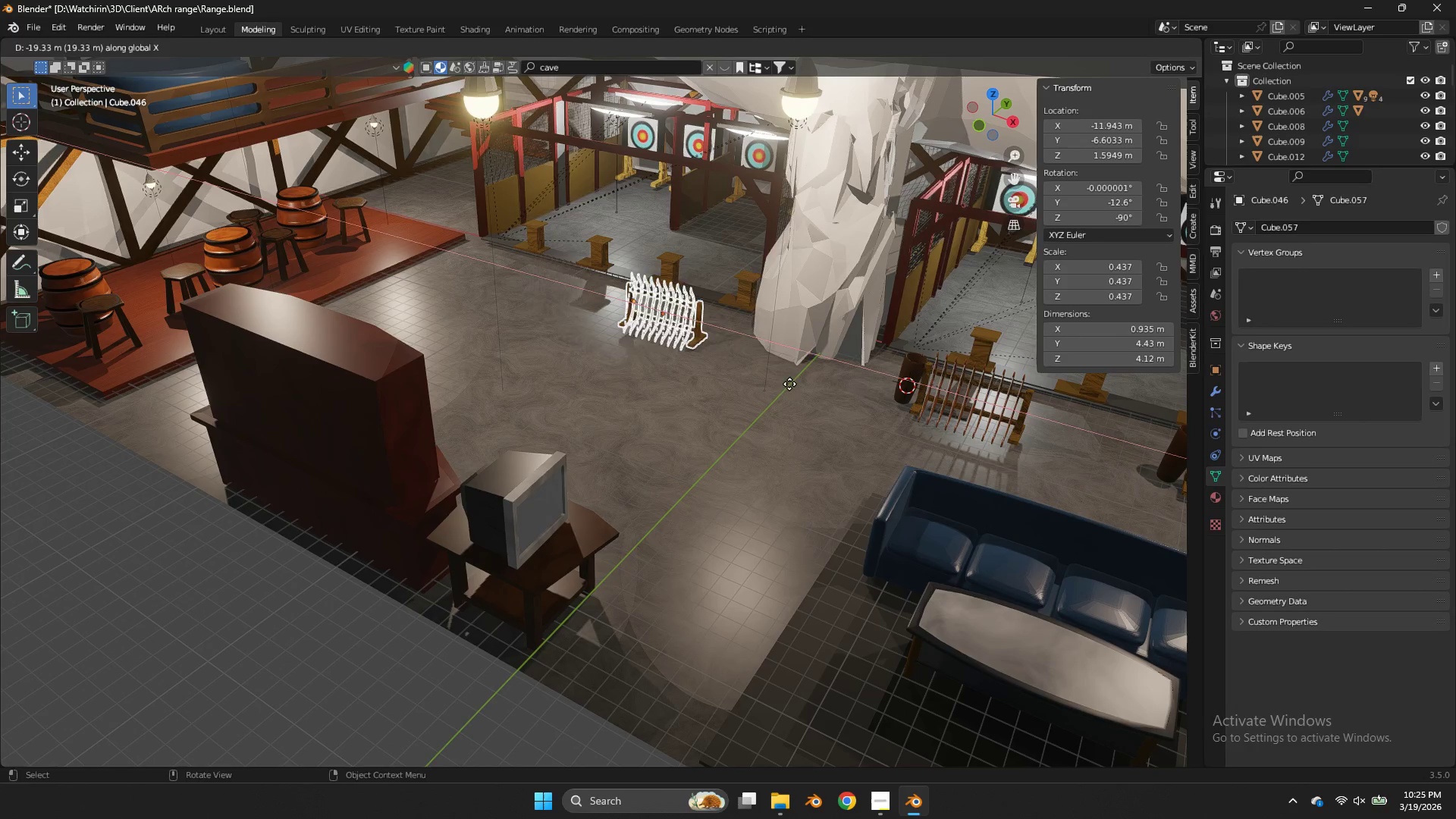 
left_click([819, 394])
 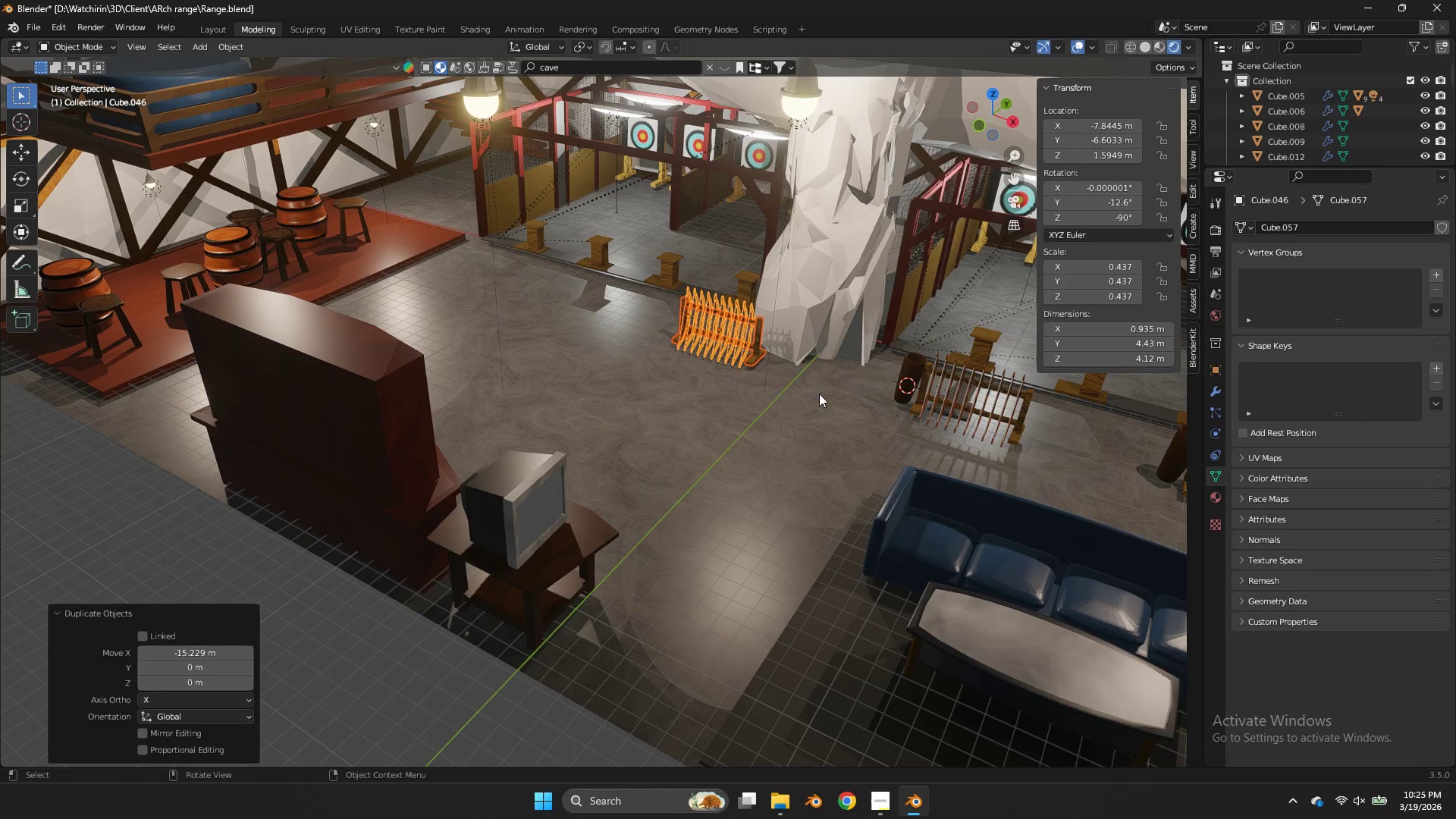 
type(Dx)
 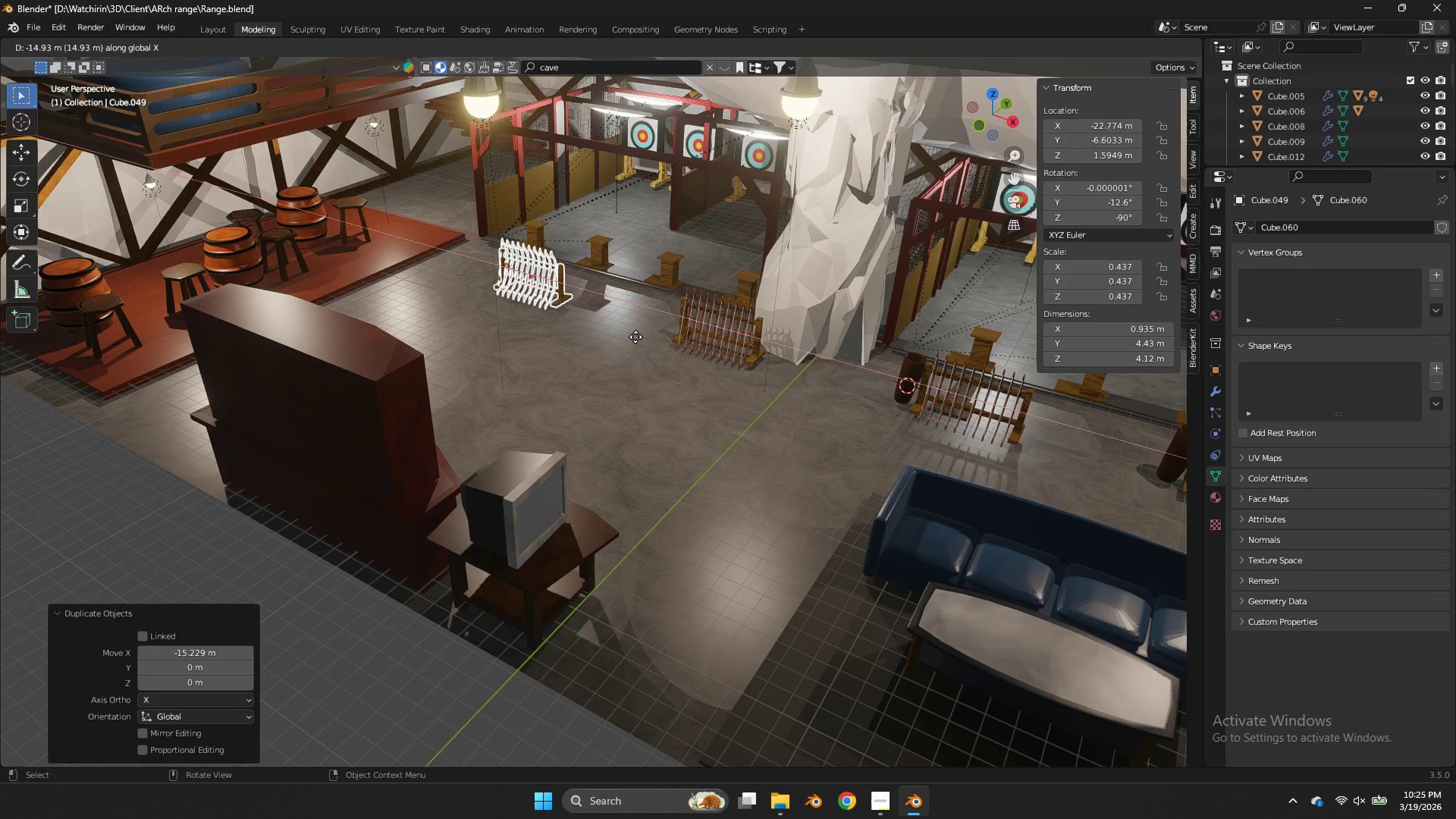 
left_click([635, 337])
 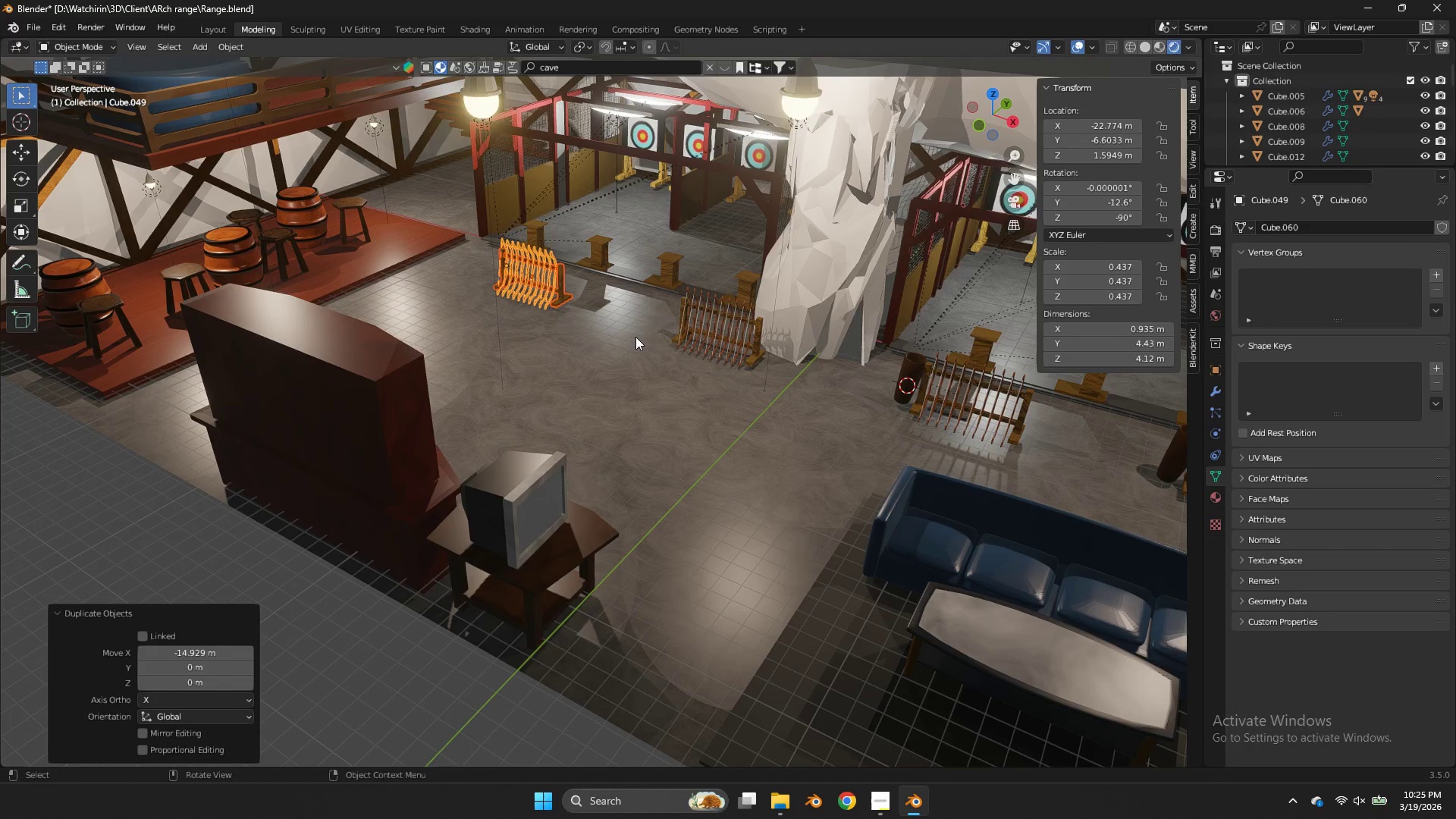 
key(Control+S)
 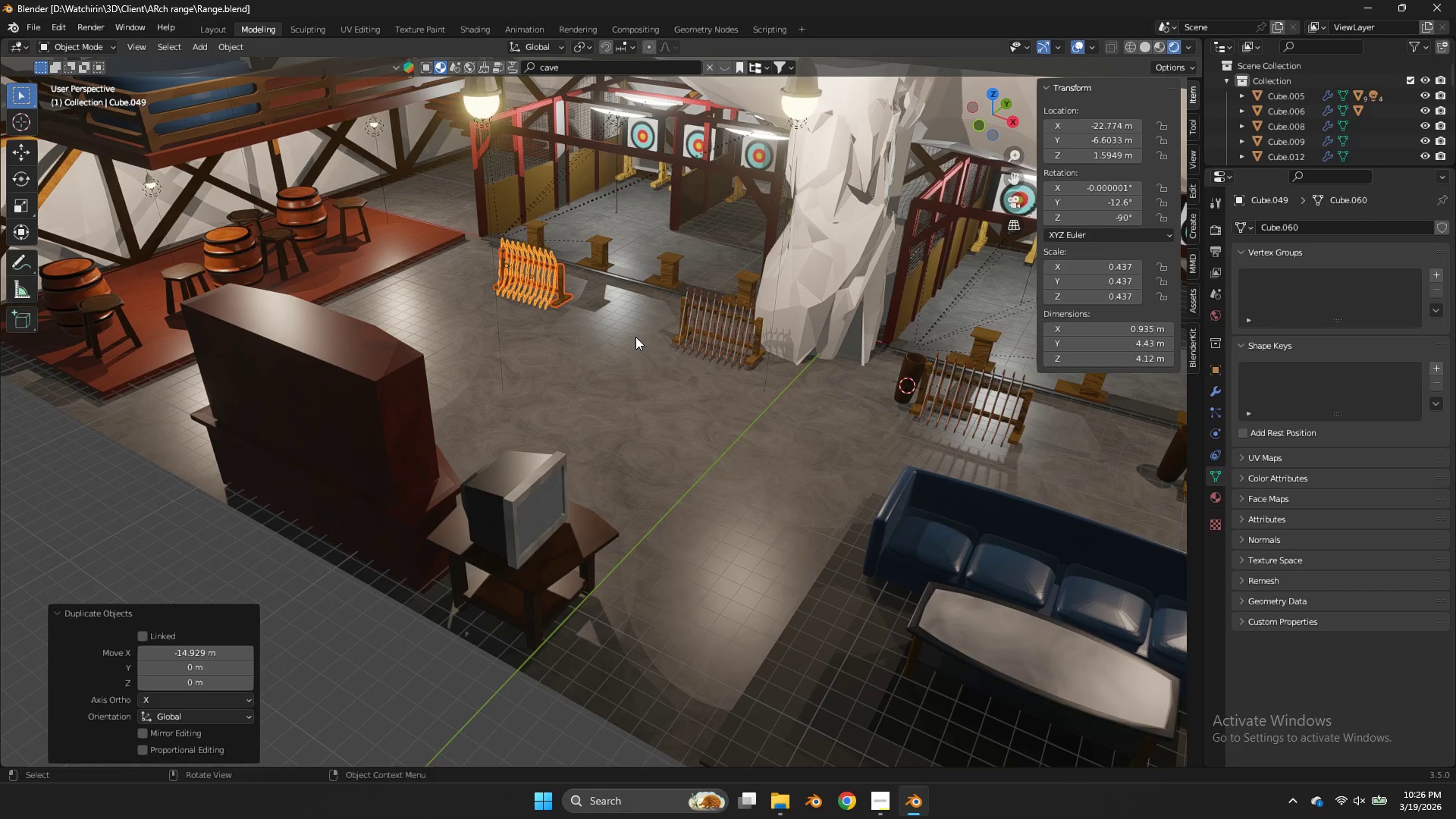 
wait(53.89)
 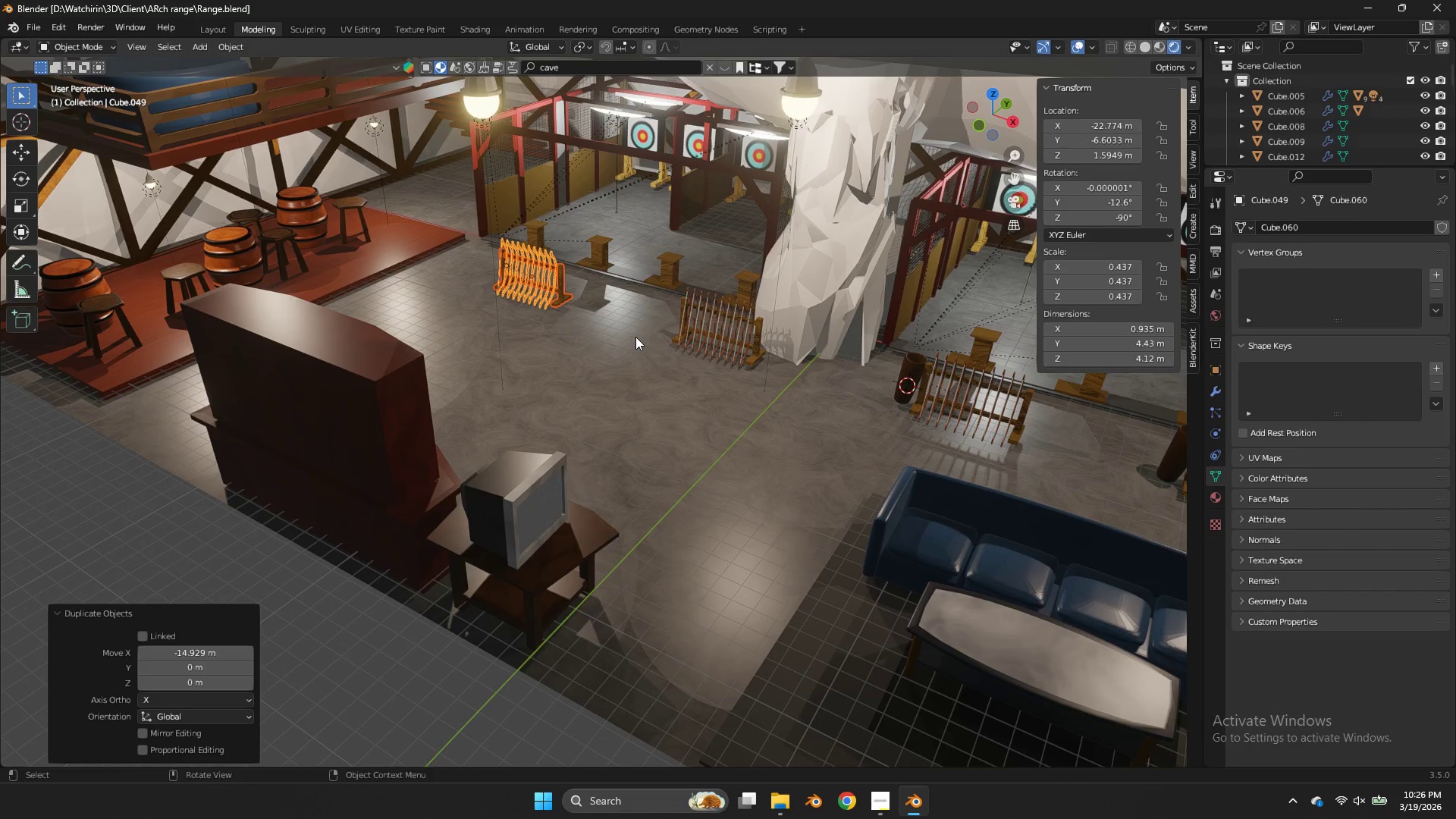 
key(Control+ControlLeft)
 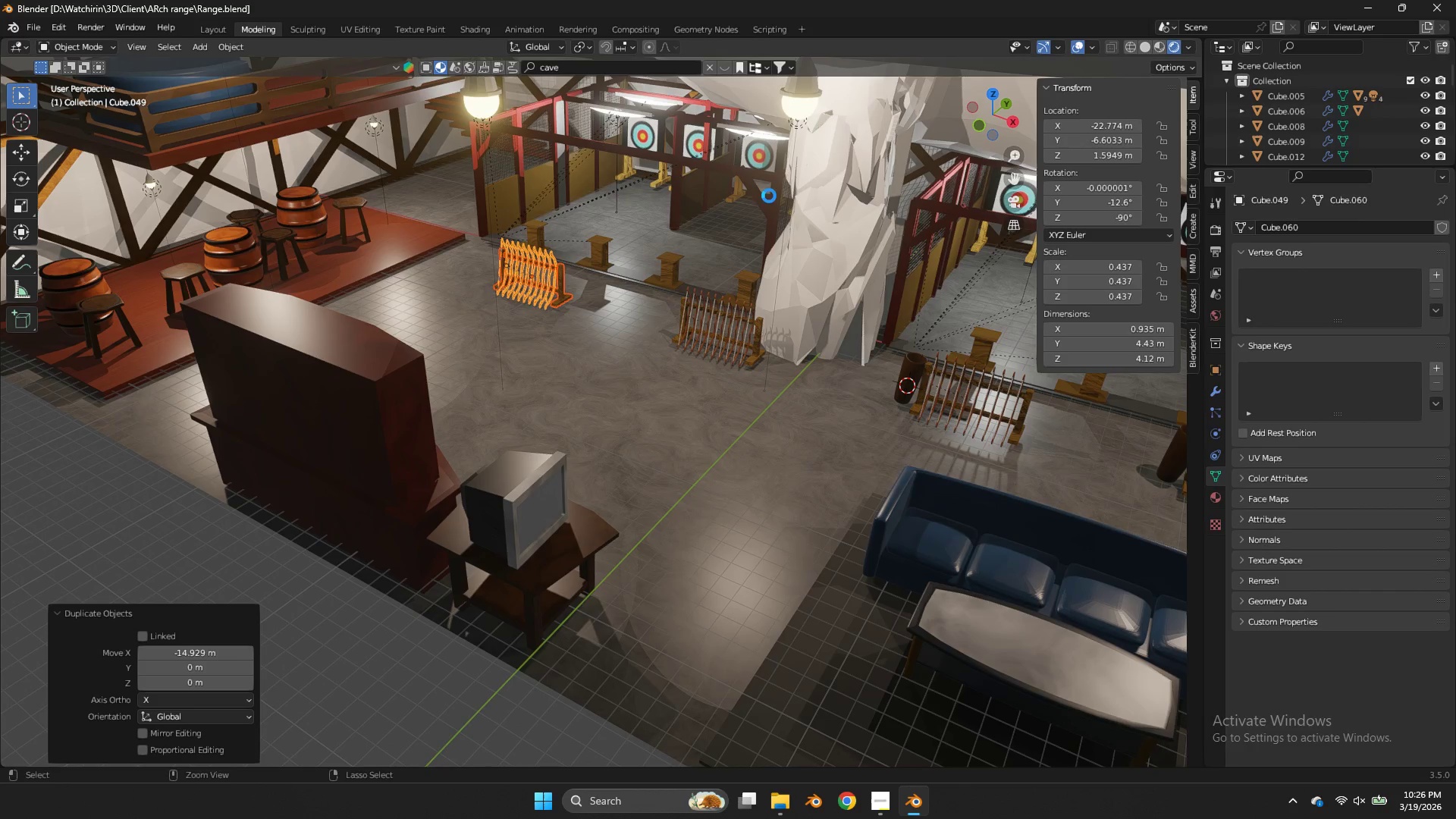 
key(Control+S)
 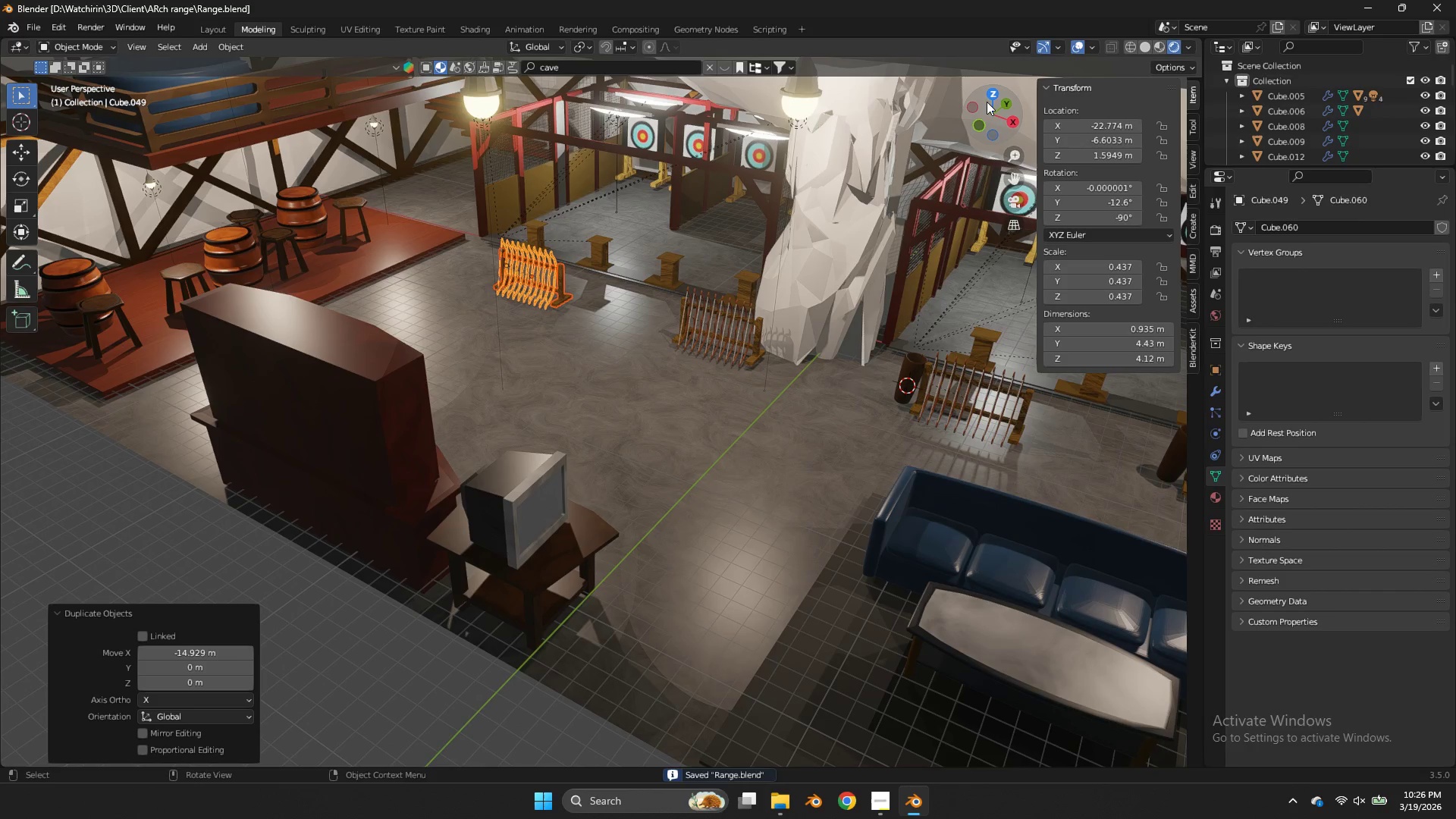 
left_click_drag(start_coordinate=[992, 100], to_coordinate=[1024, 86])
 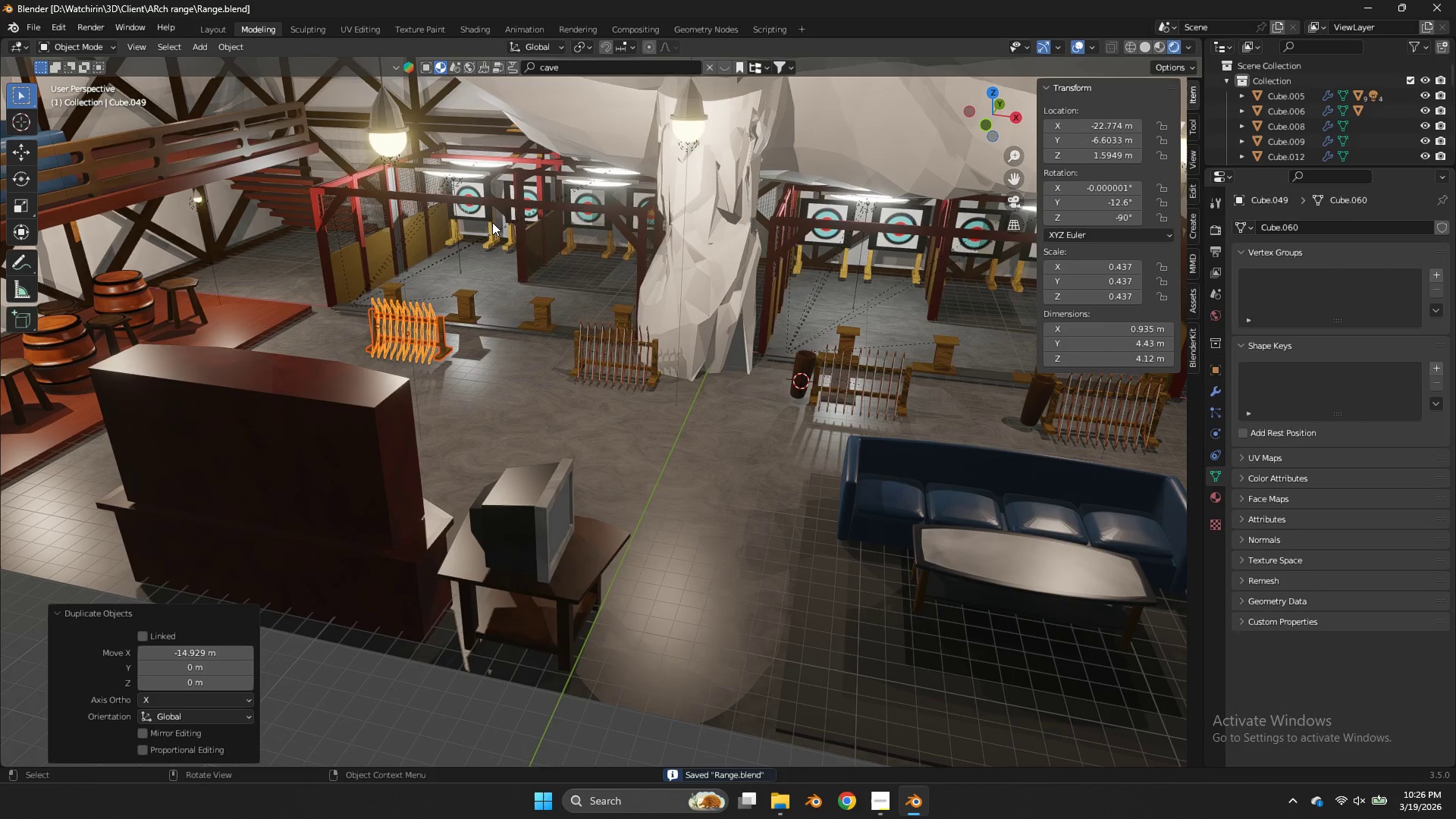 
left_click([492, 221])
 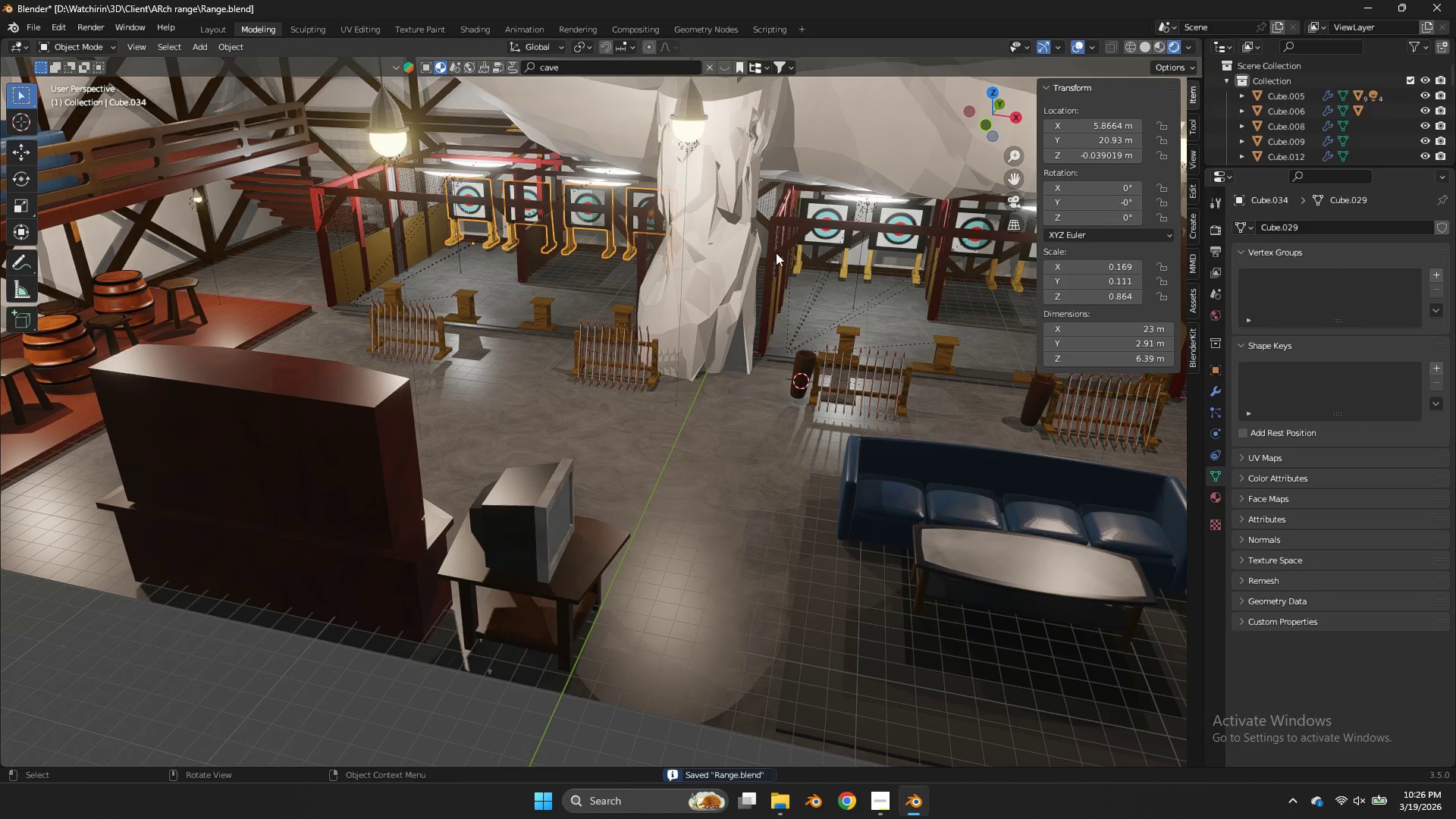 
hold_key(key=ShiftLeft, duration=0.83)
left_click([808, 239])
 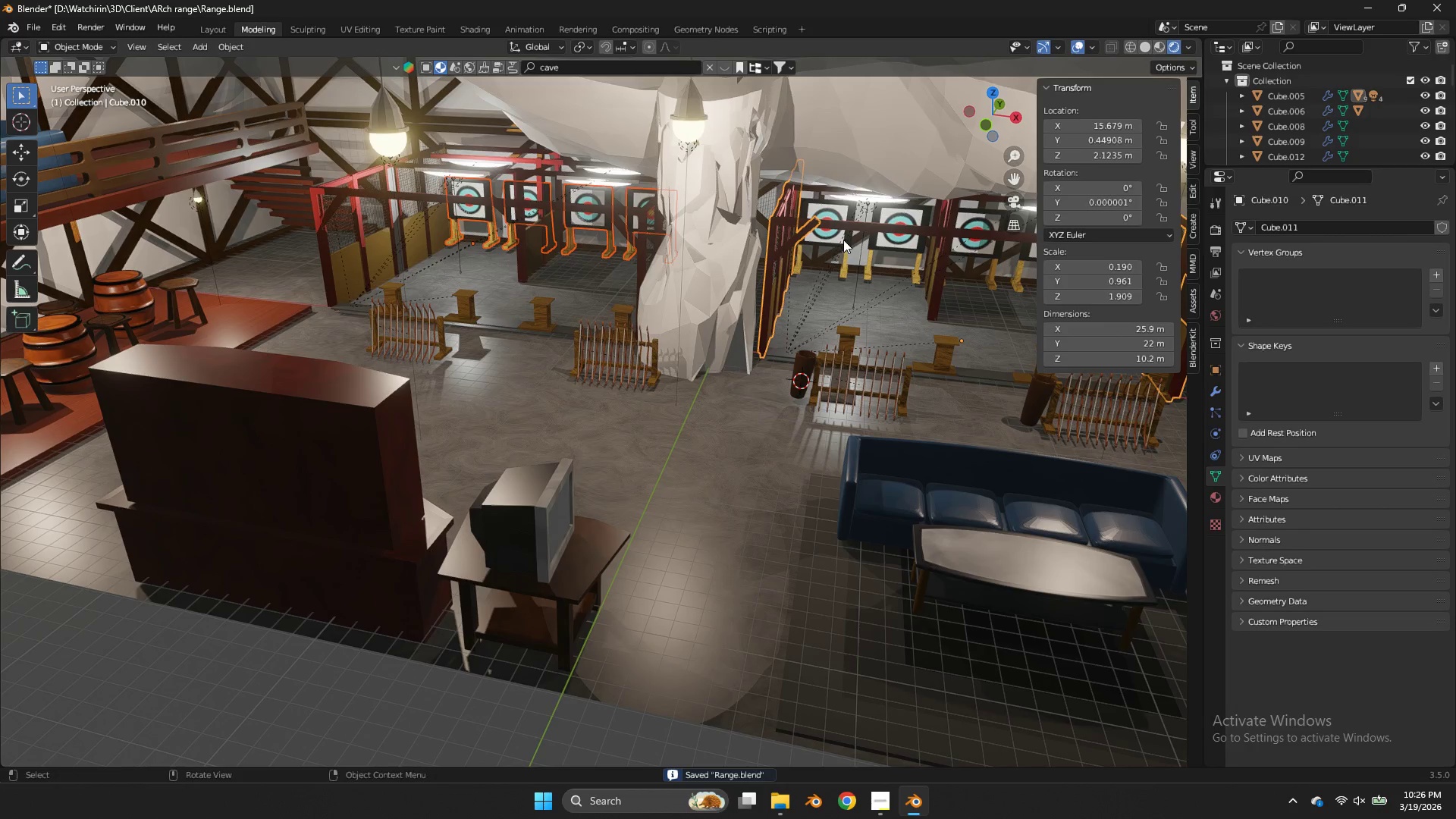 
left_click([841, 240])
 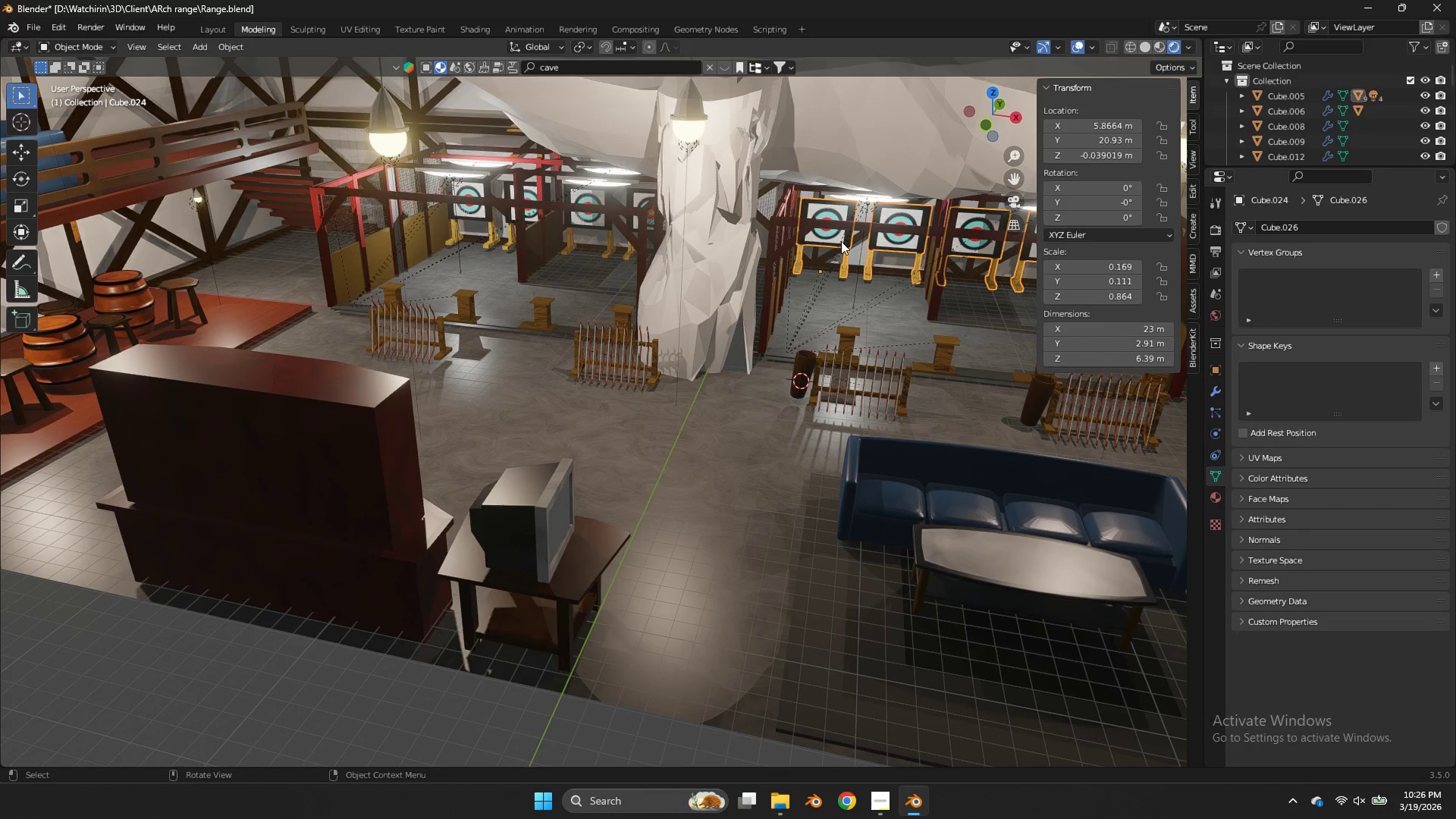 
hold_key(key=ShiftLeft, duration=1.23)
left_click([481, 215])
 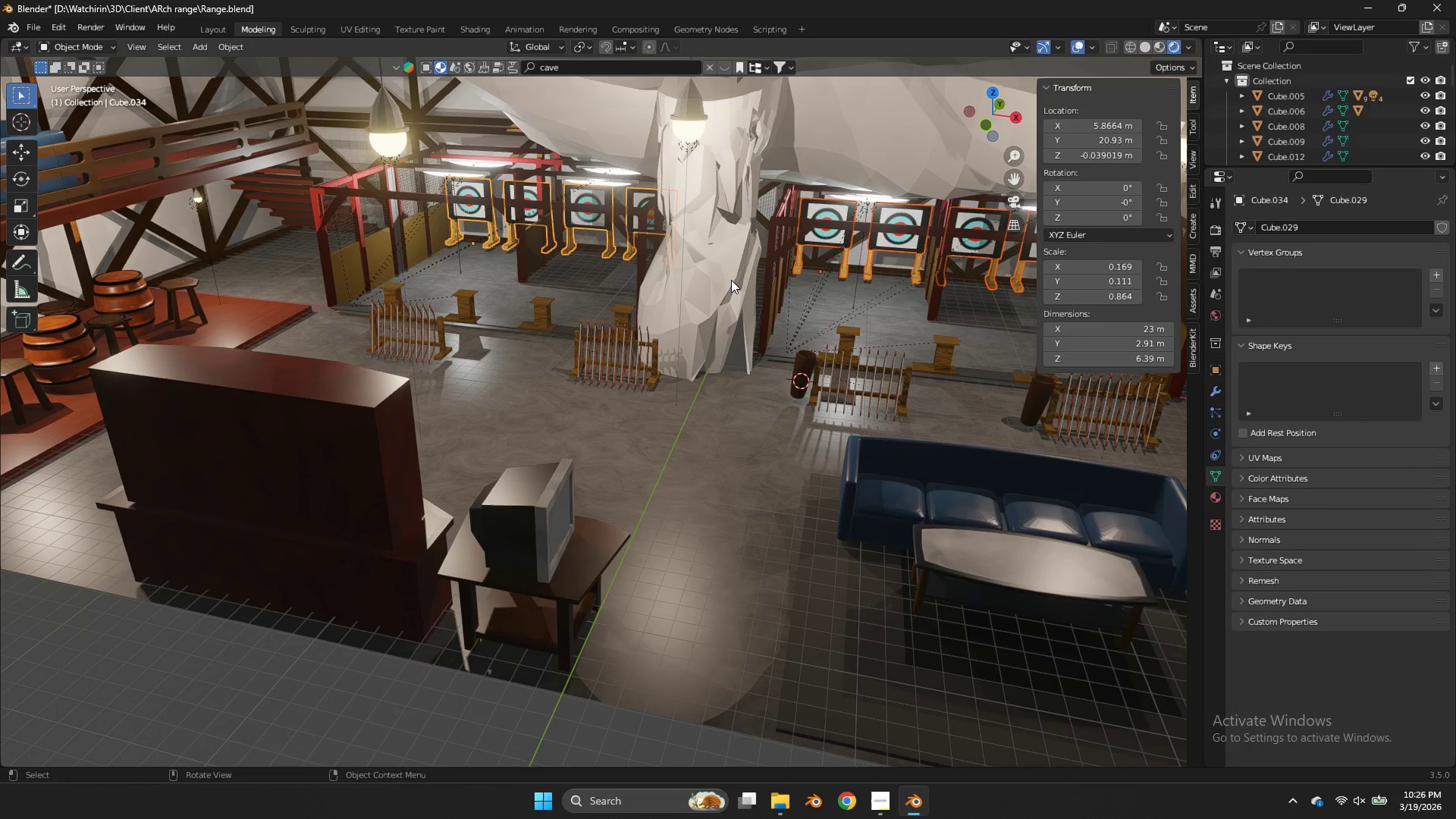 
type(fz)
 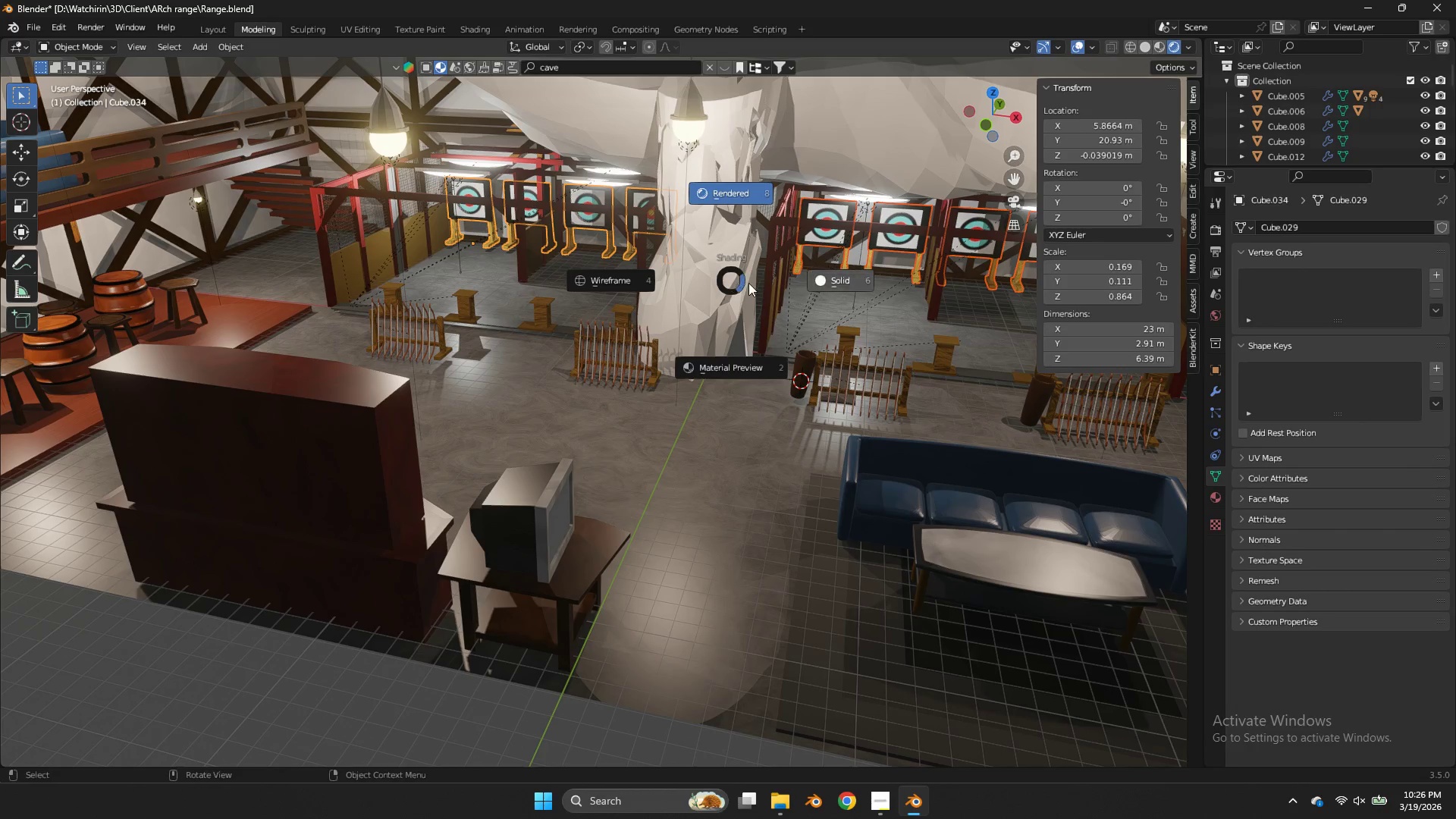 
left_click([759, 283])
 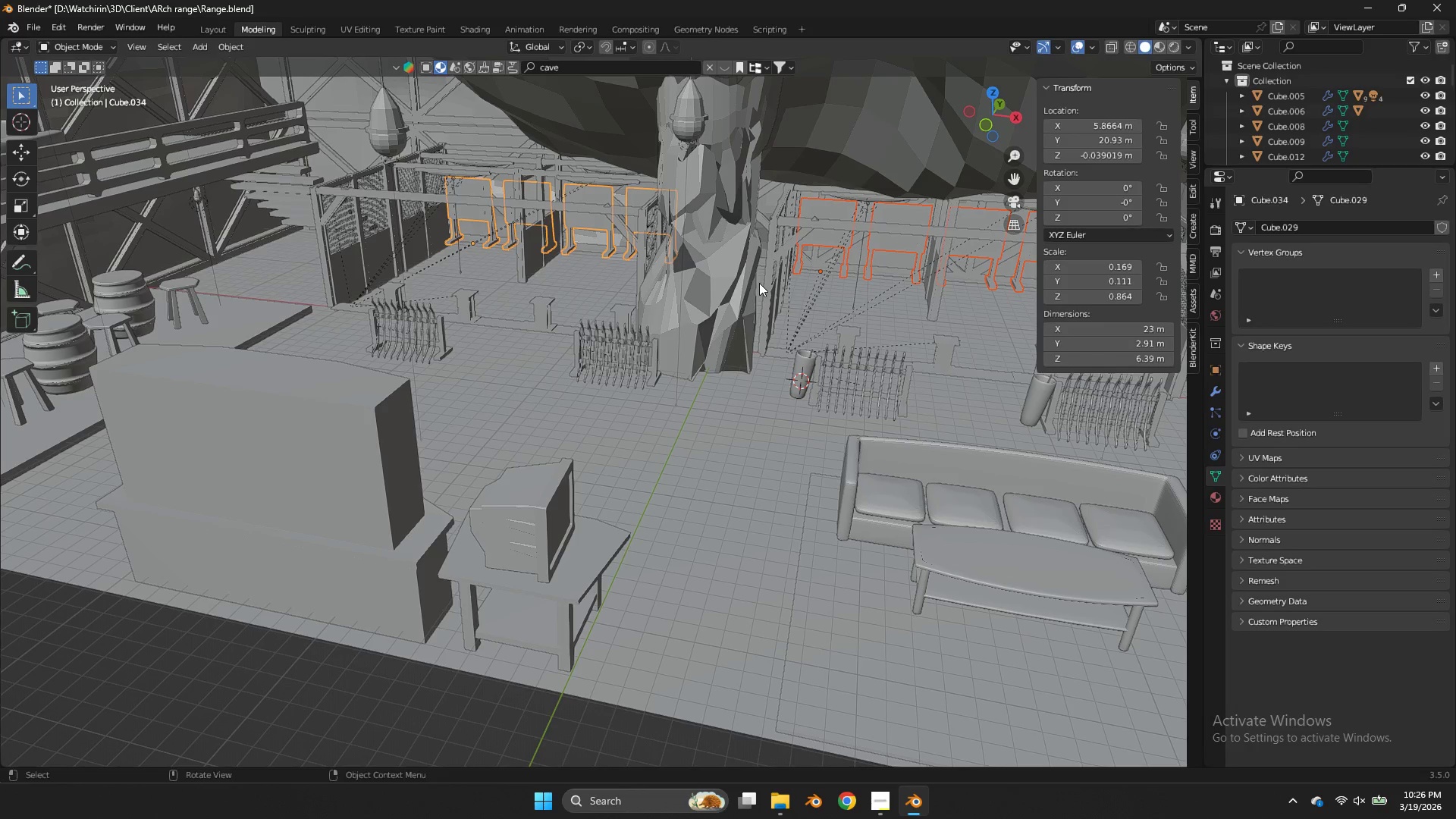 
type(gz)
 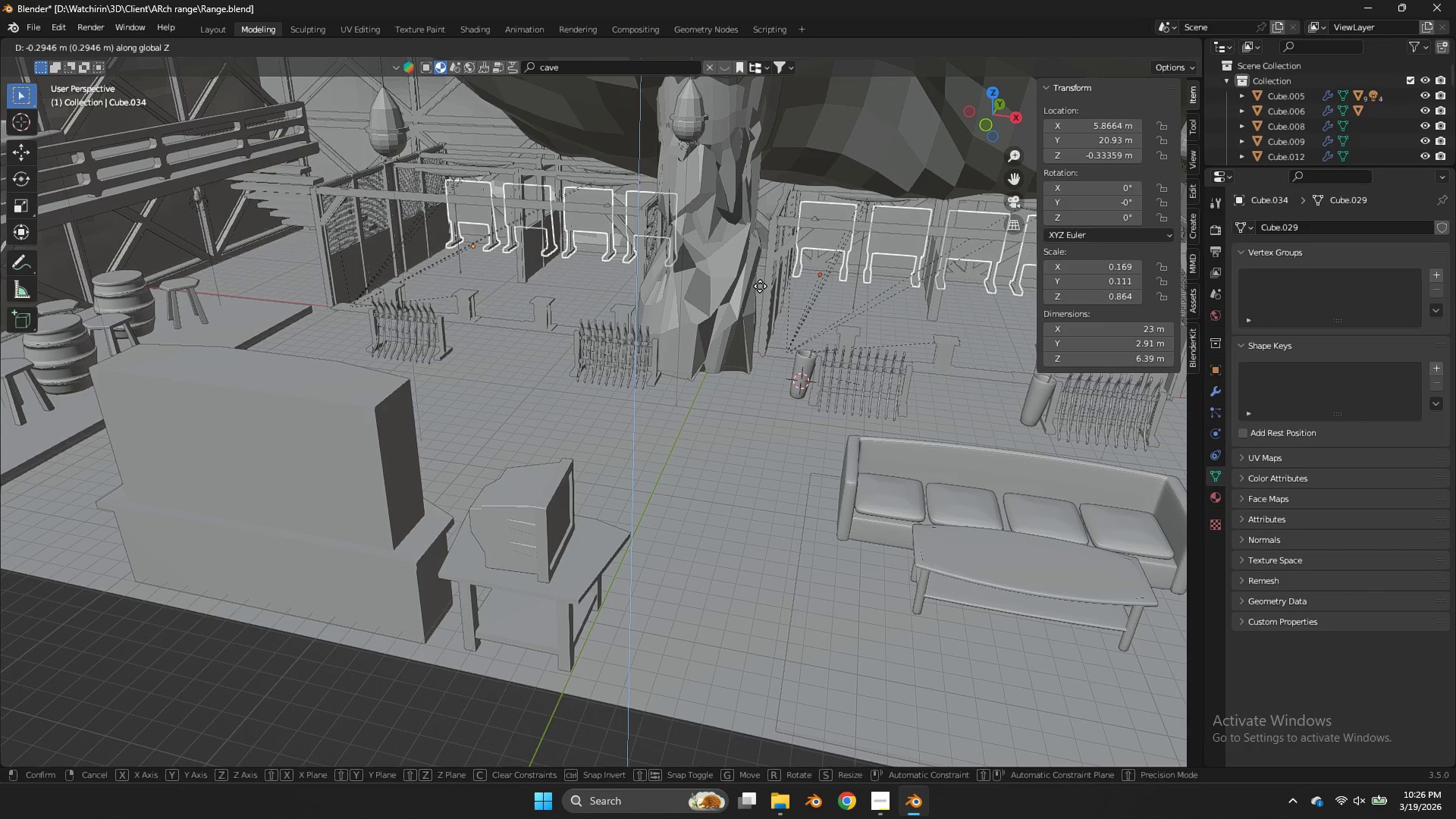 
hold_key(key=ShiftLeft, duration=0.39)
left_click([760, 293])
 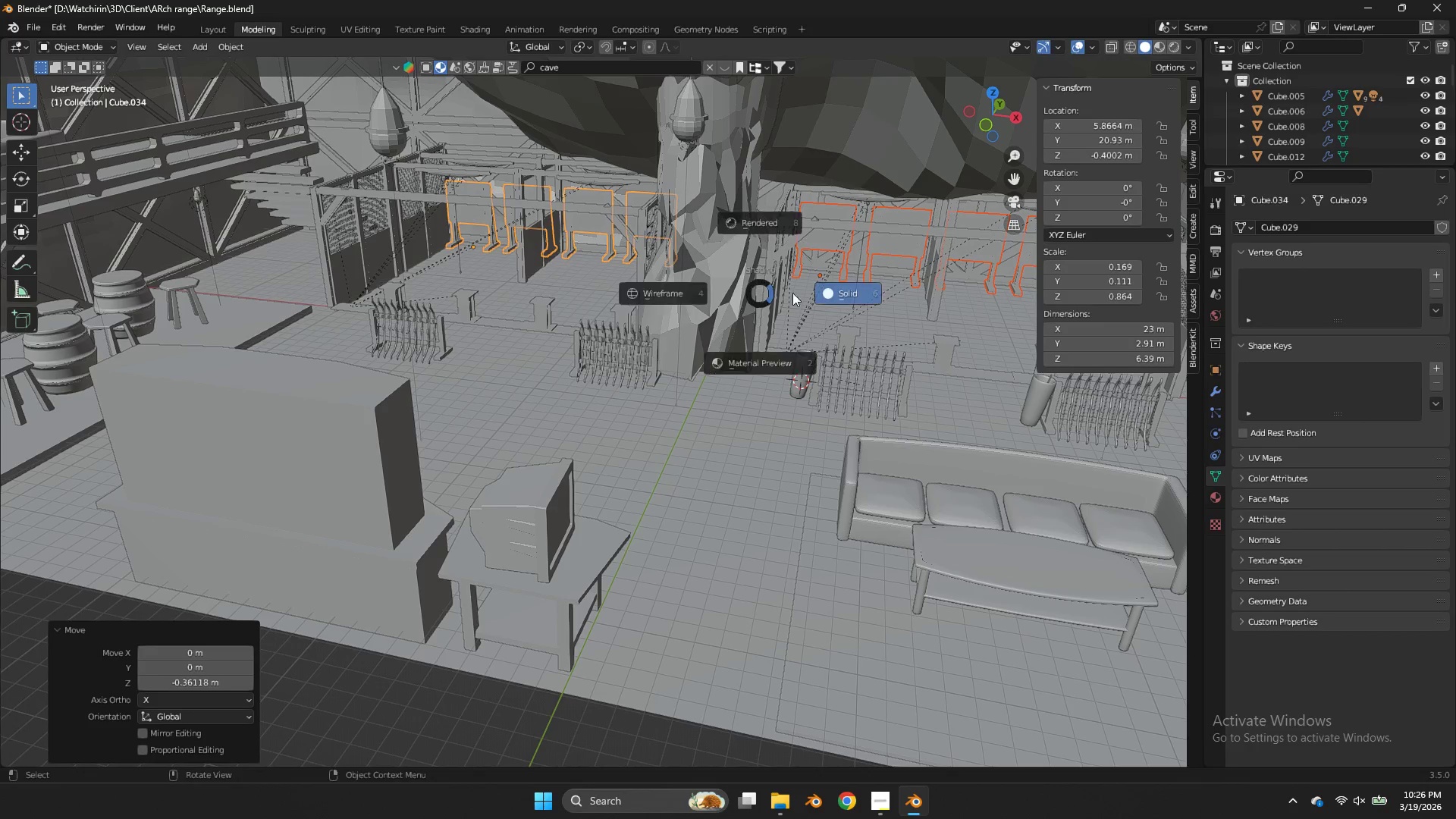 
type(zz)
 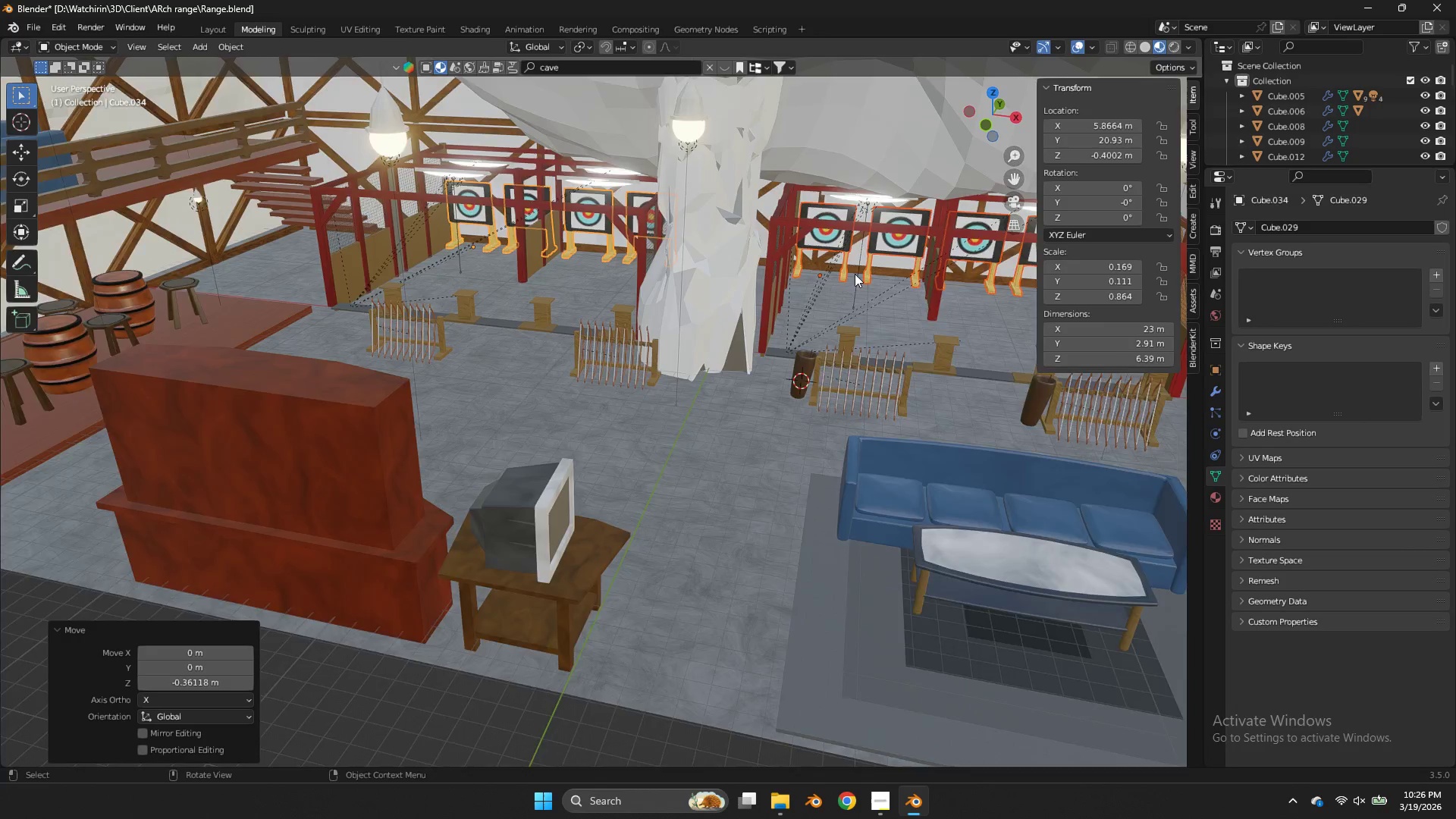 
left_click([983, 128])
 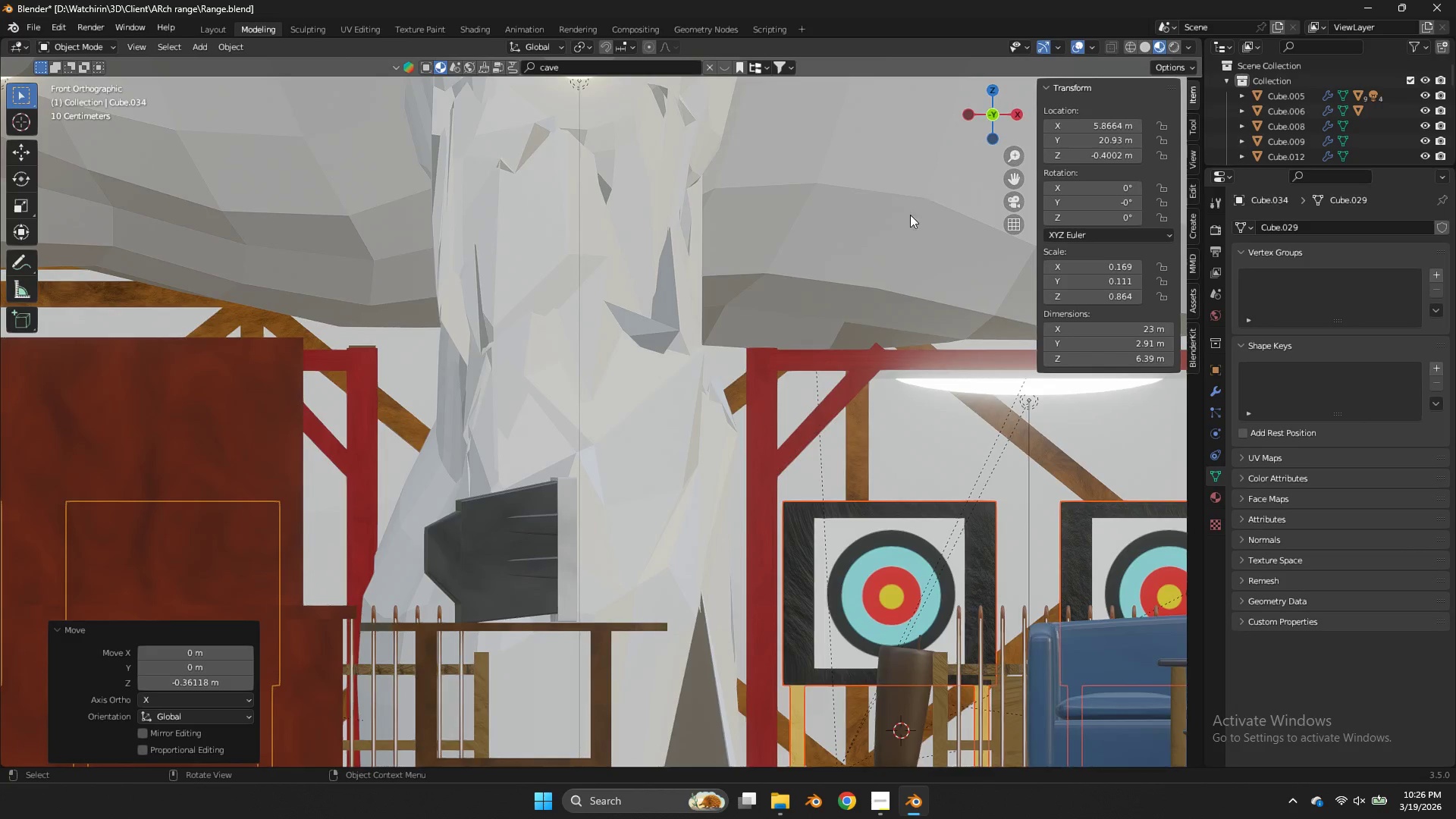 
scroll: coordinate [858, 268], scroll_direction: up, amount: 3.0
 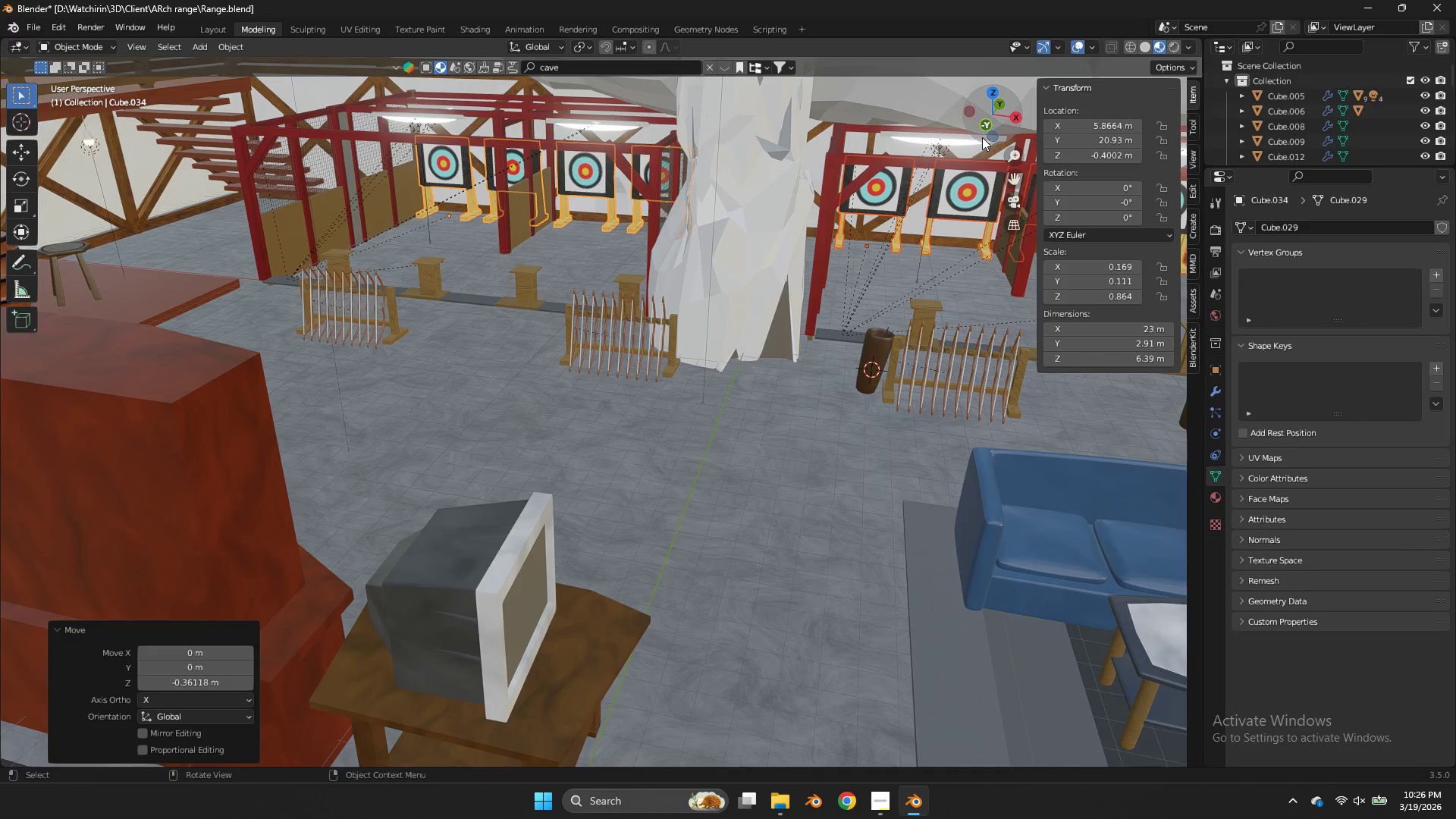 
key(Z)
 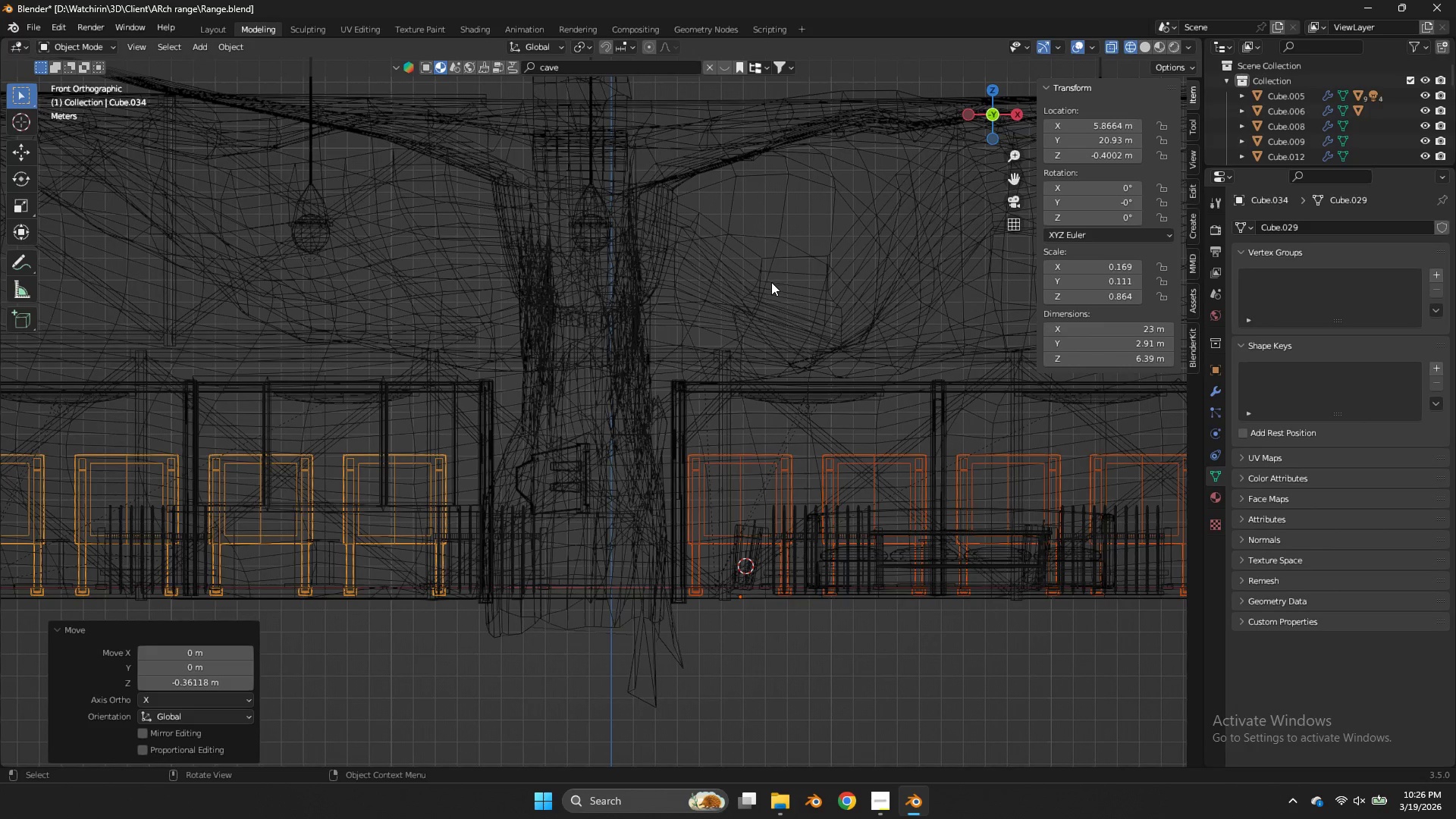 
scroll: coordinate [895, 229], scroll_direction: down, amount: 4.0
 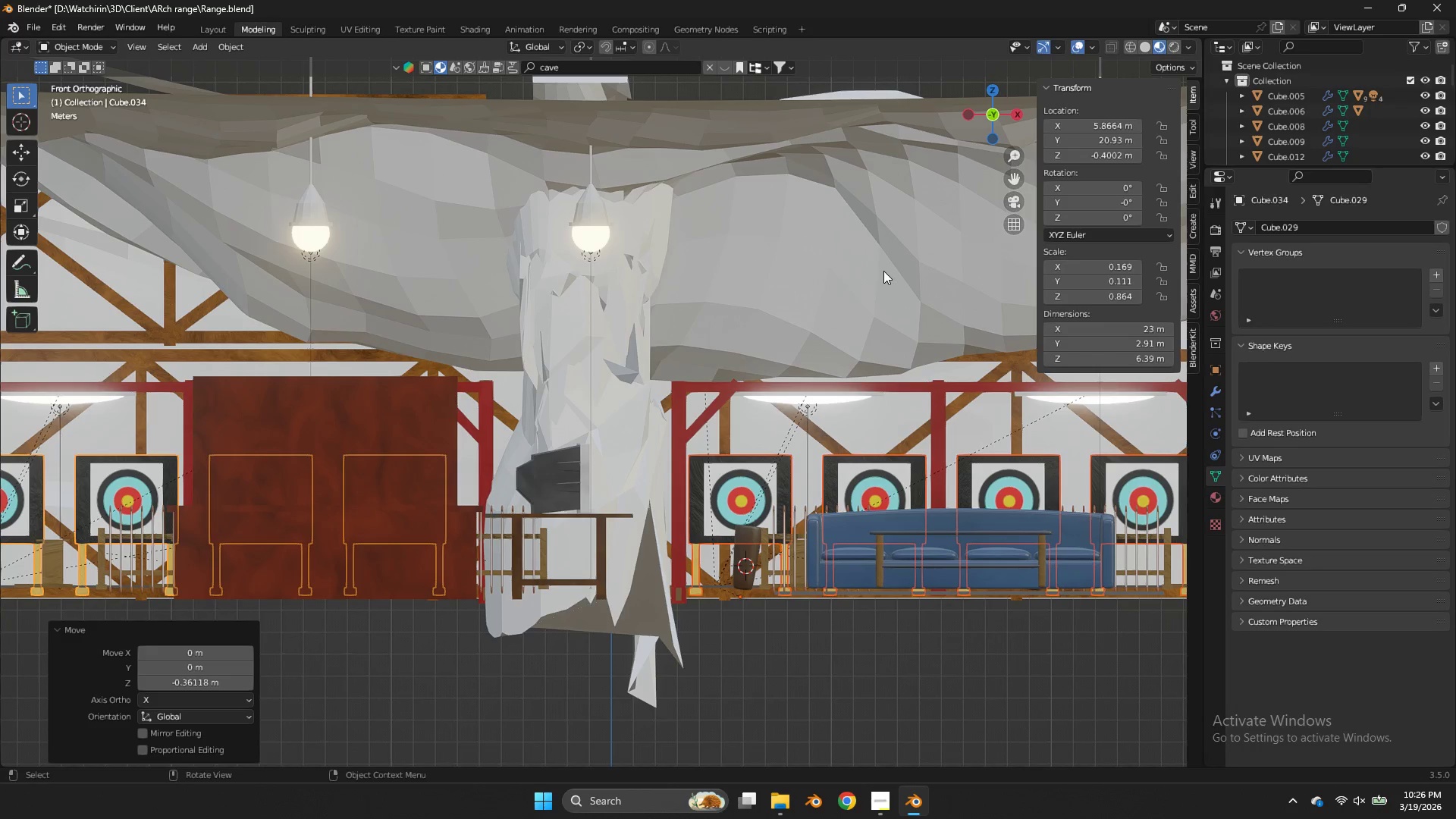 
key(Control+ControlLeft)
 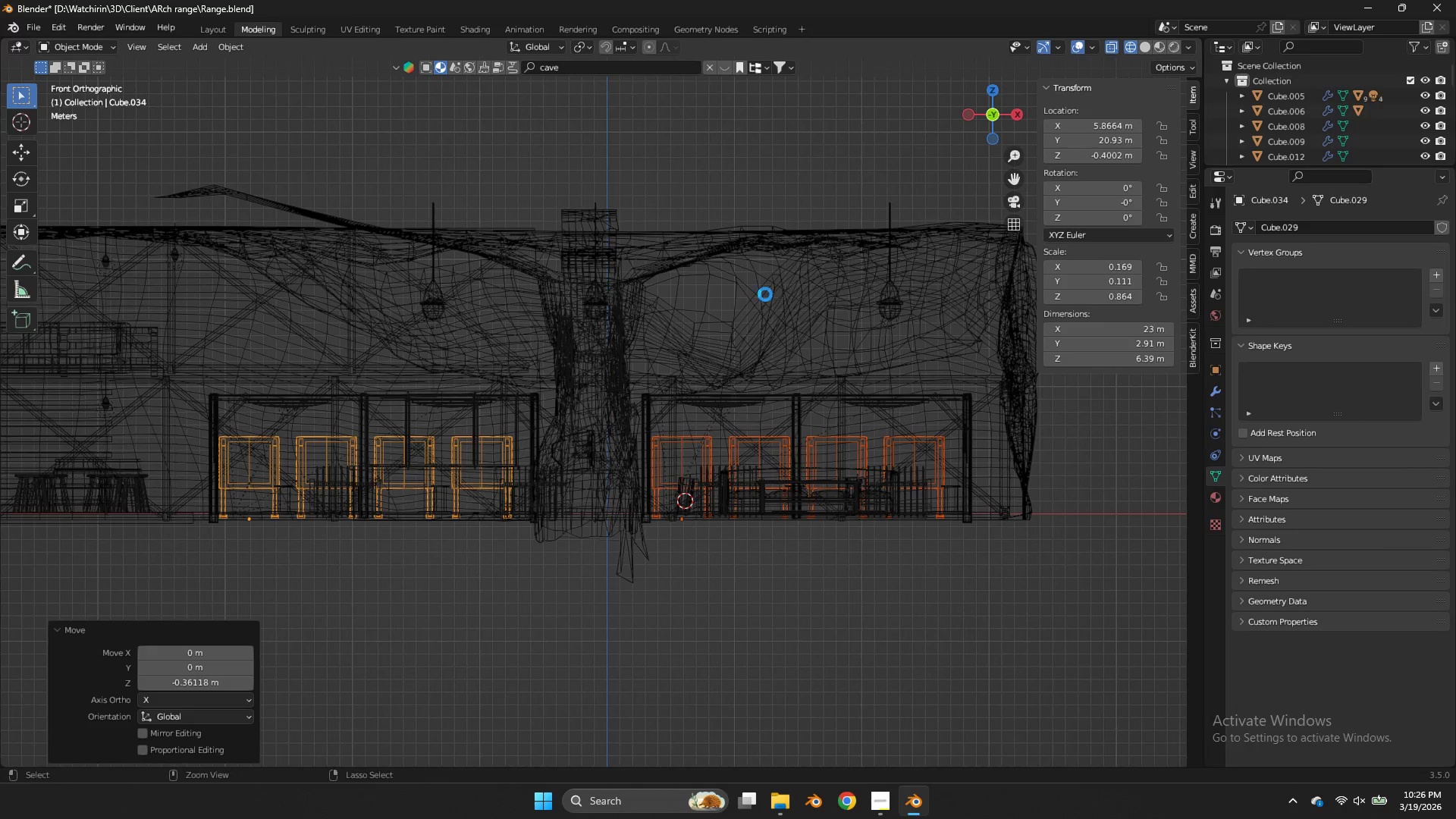 
key(Control+S)
 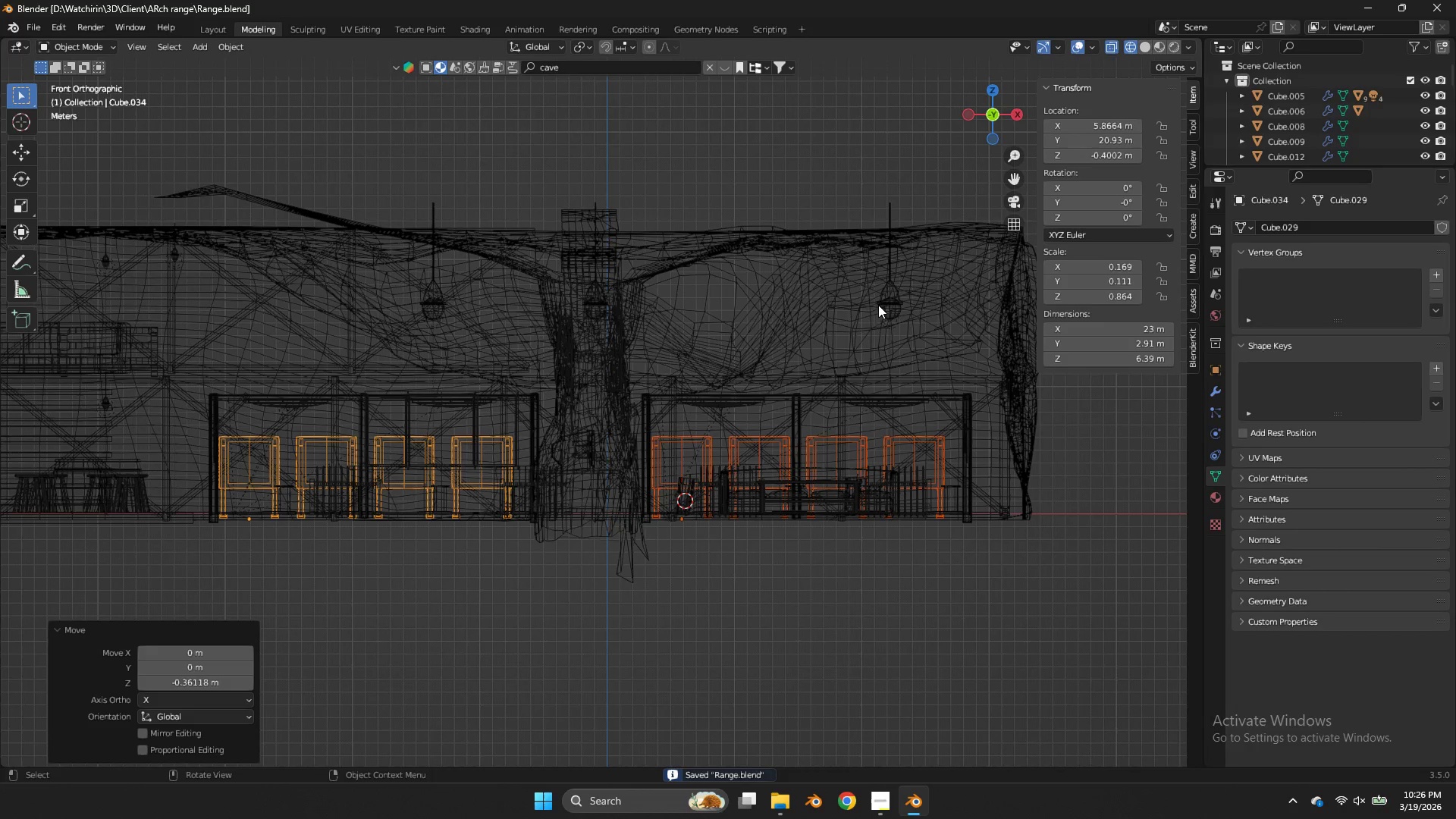 
key(Z)
 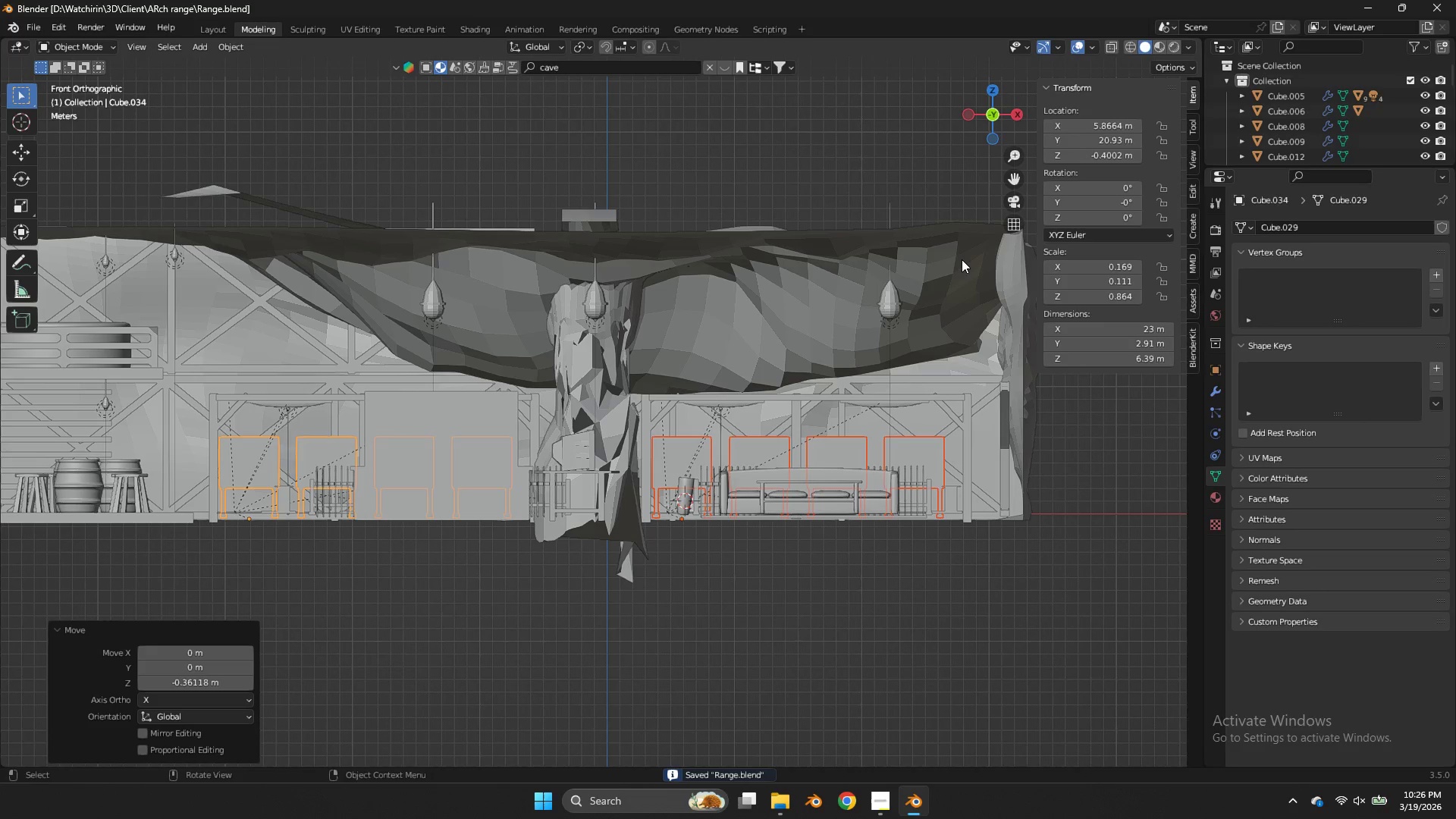 
key(Control+ControlLeft)
 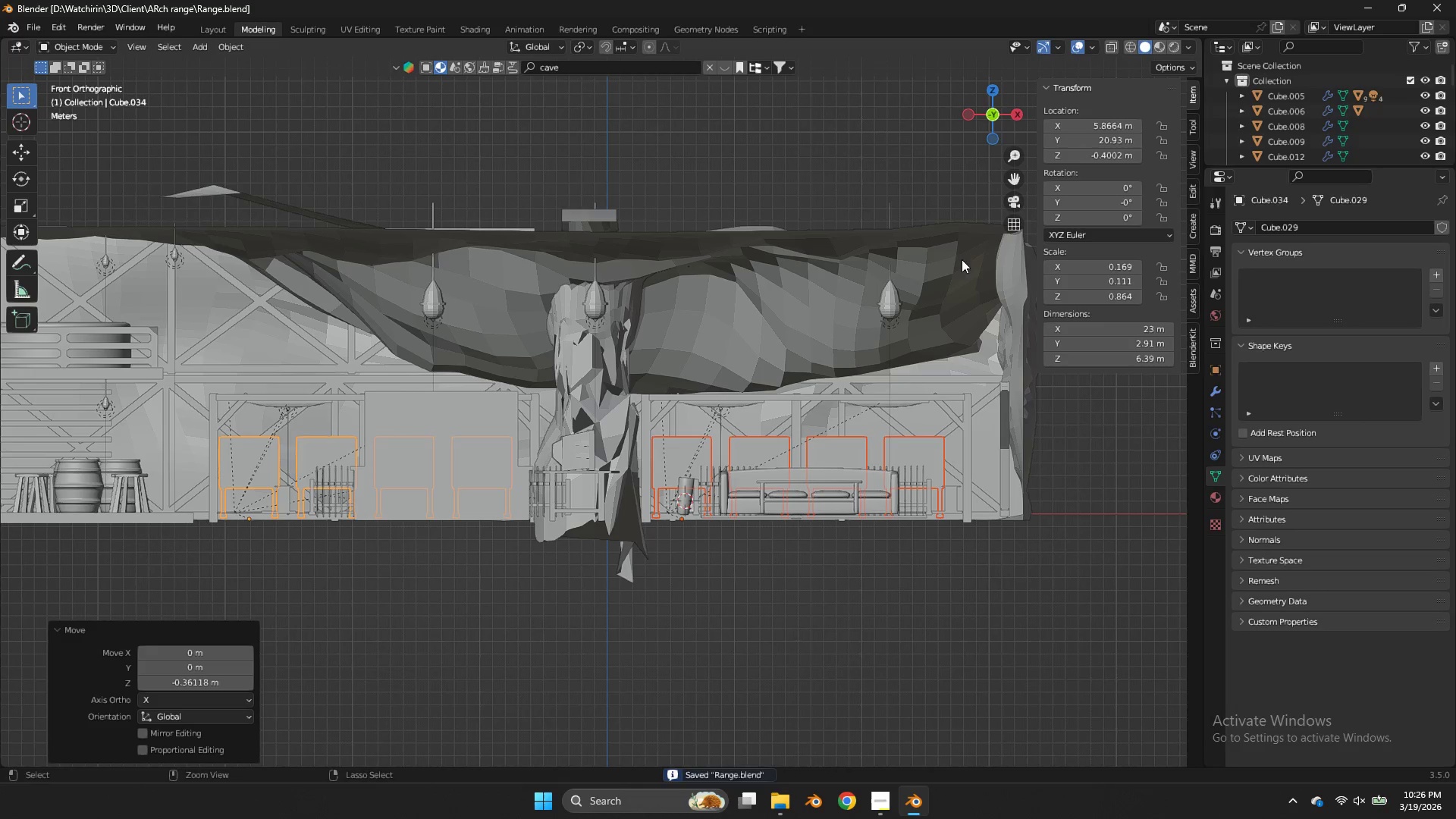 
key(Control+S)
 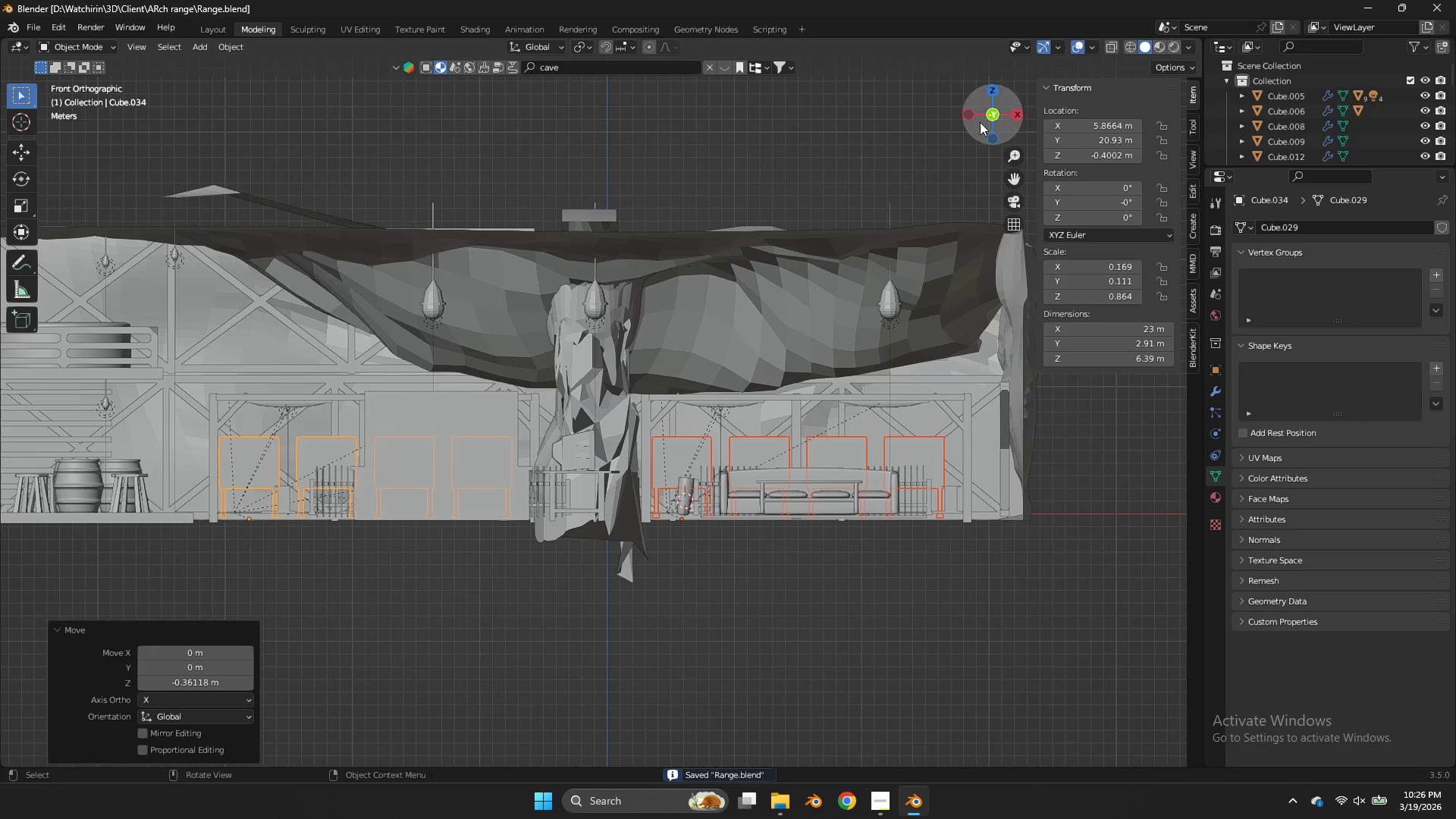 
scroll: coordinate [765, 294], scroll_direction: down, amount: 3.0
 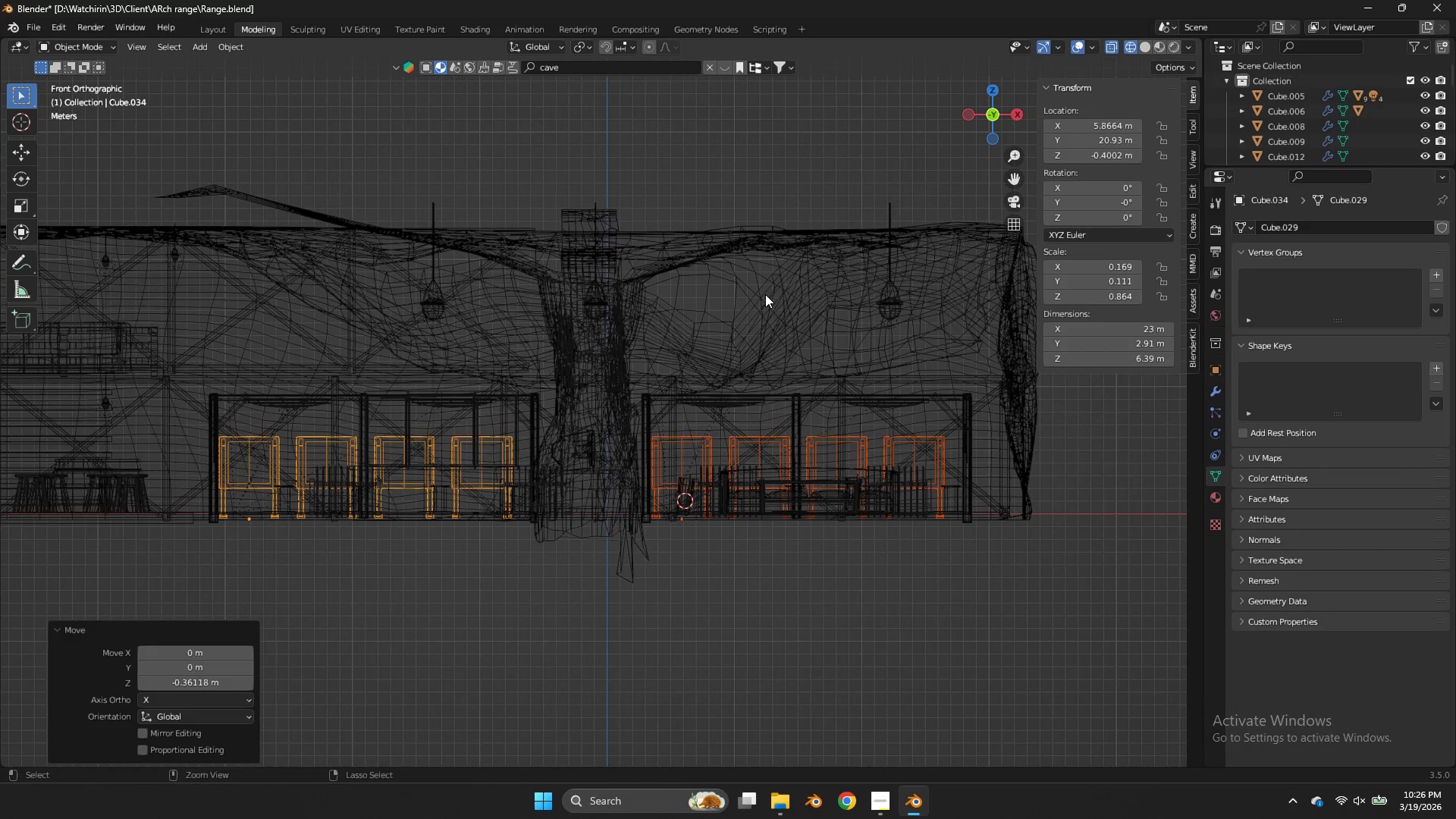 
left_click_drag(start_coordinate=[978, 122], to_coordinate=[971, 155])
 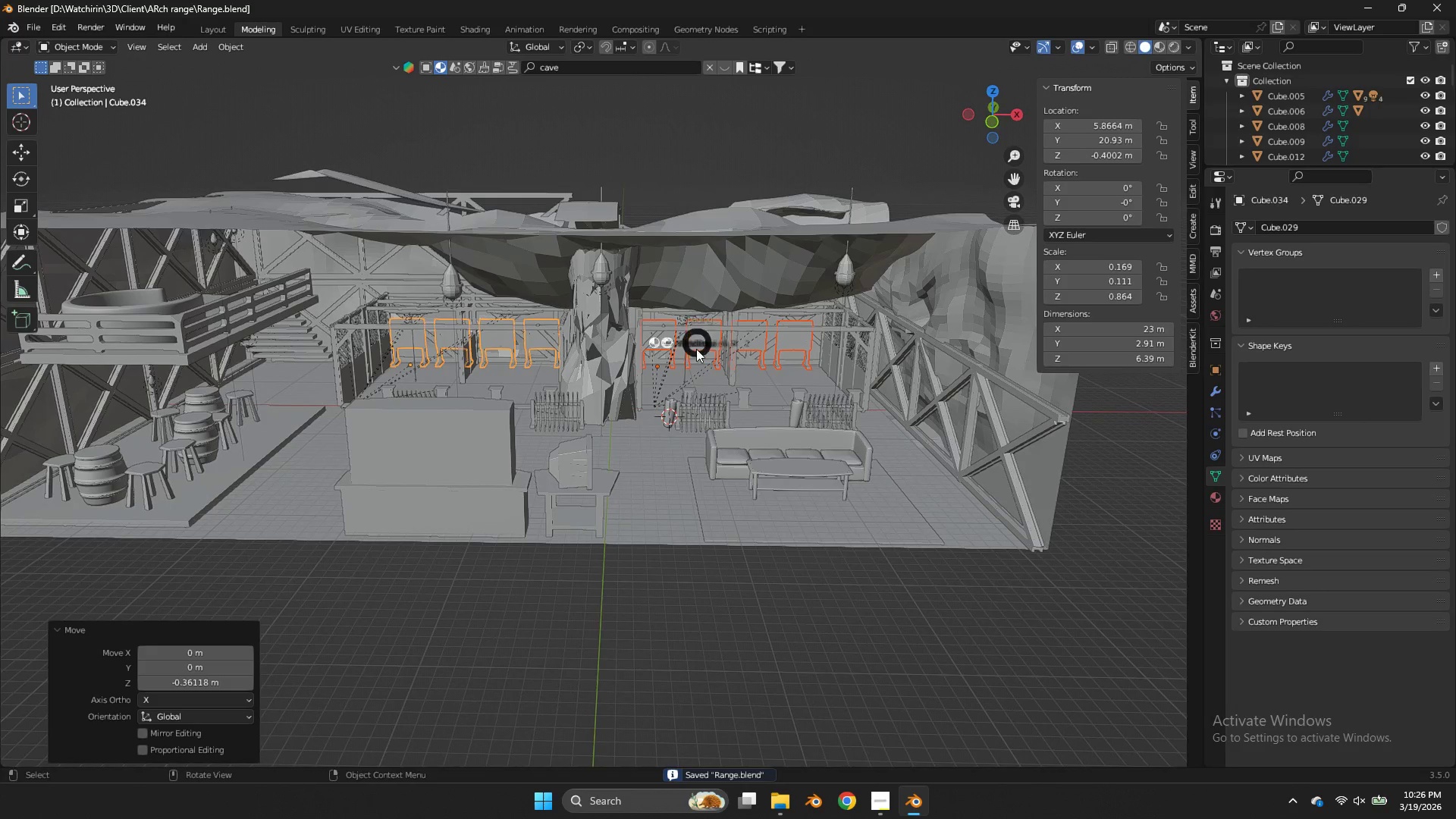 
key(Z)
 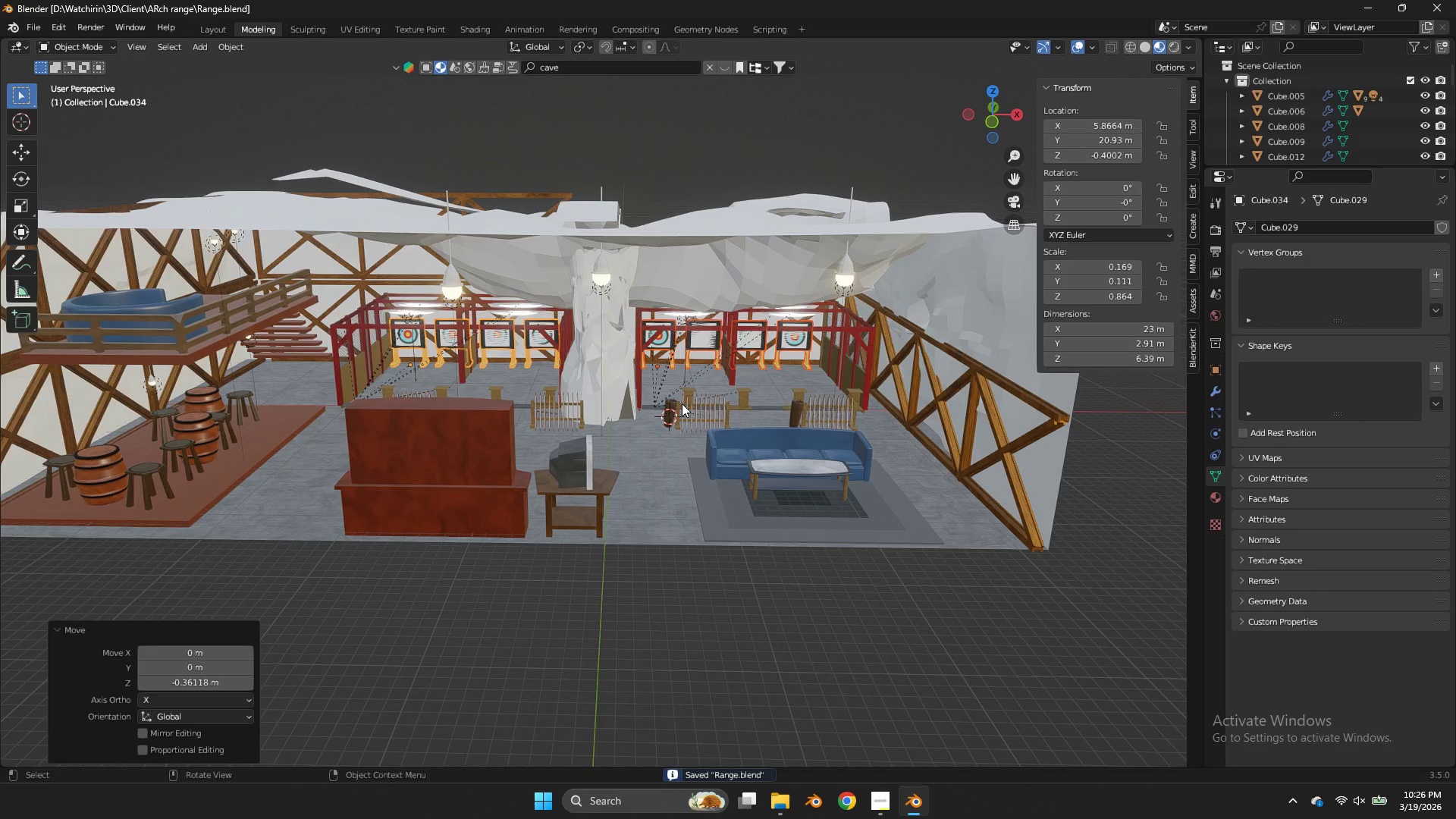 
key(Control+ControlLeft)
 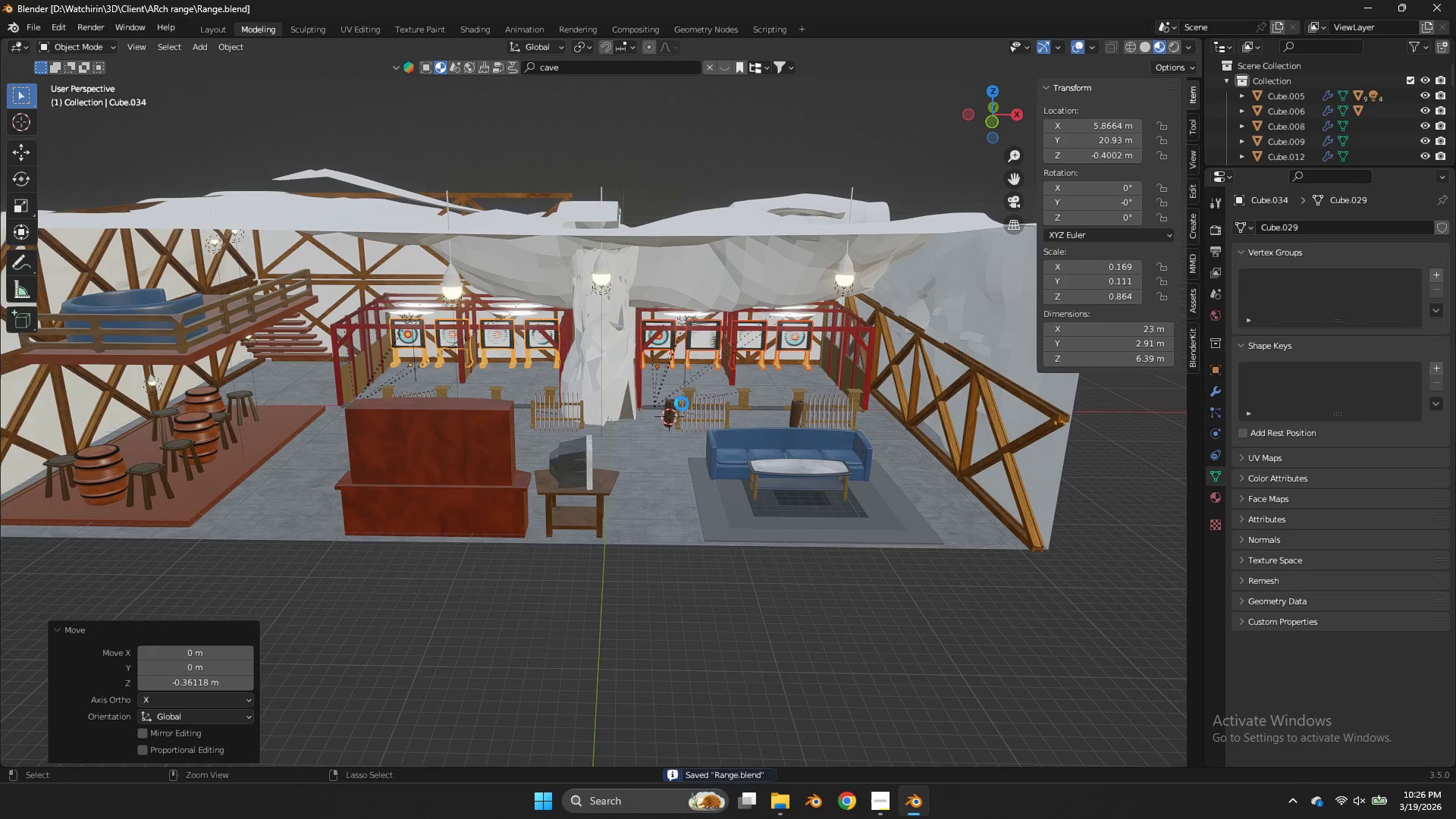 
key(Control+S)
 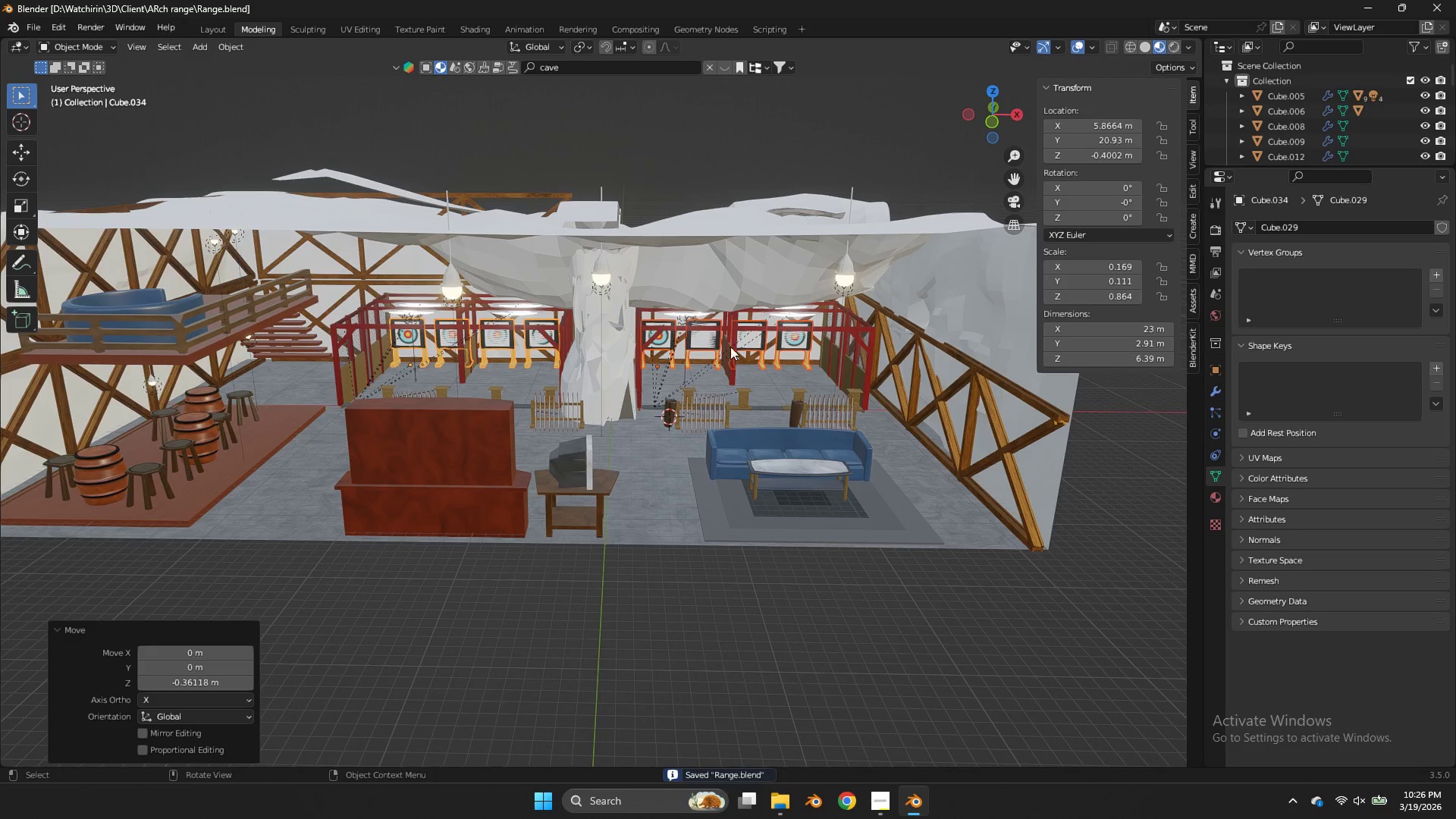 
left_click_drag(start_coordinate=[1012, 175], to_coordinate=[41, 171])
 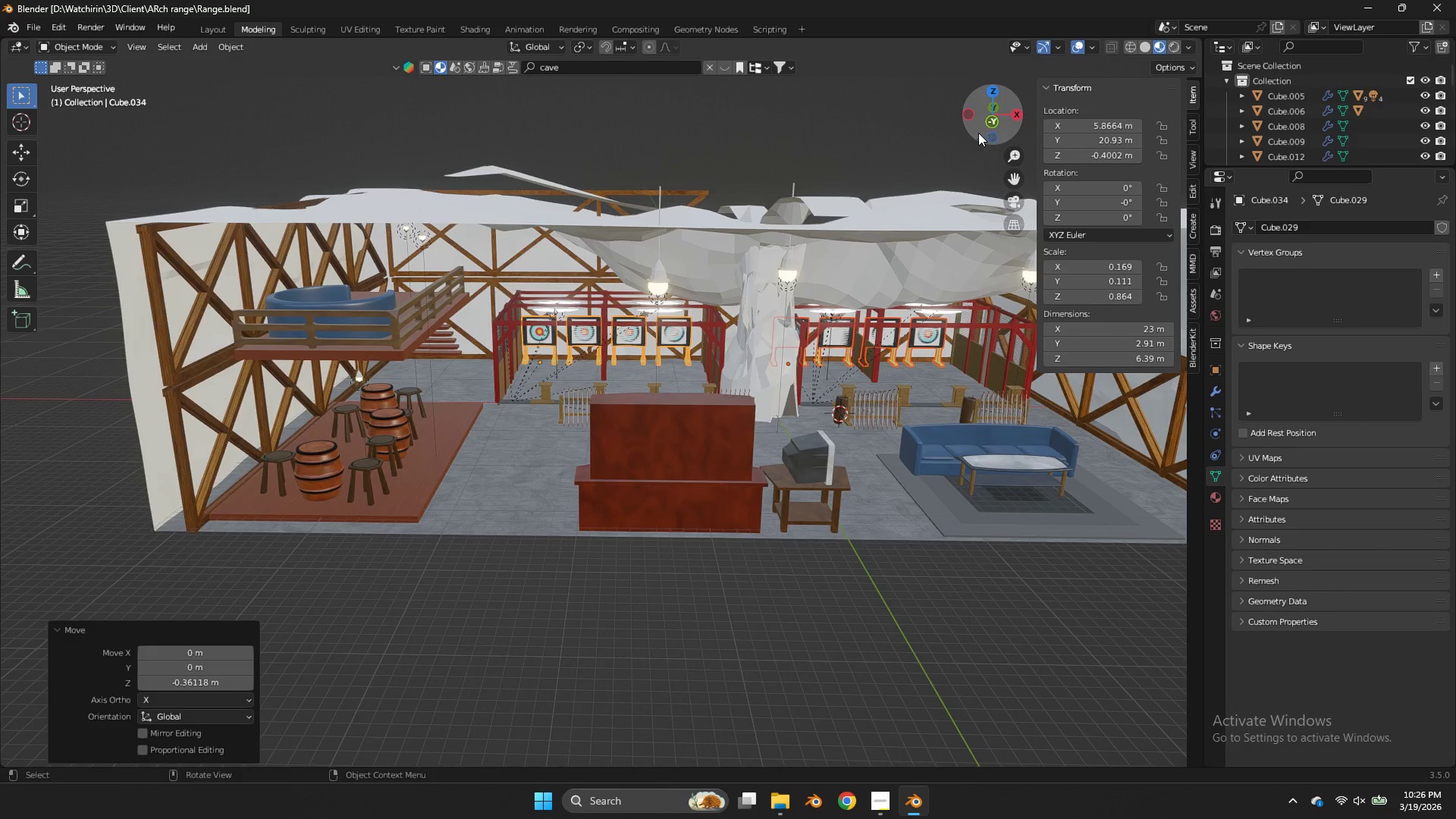 
left_click_drag(start_coordinate=[982, 130], to_coordinate=[999, 144])
 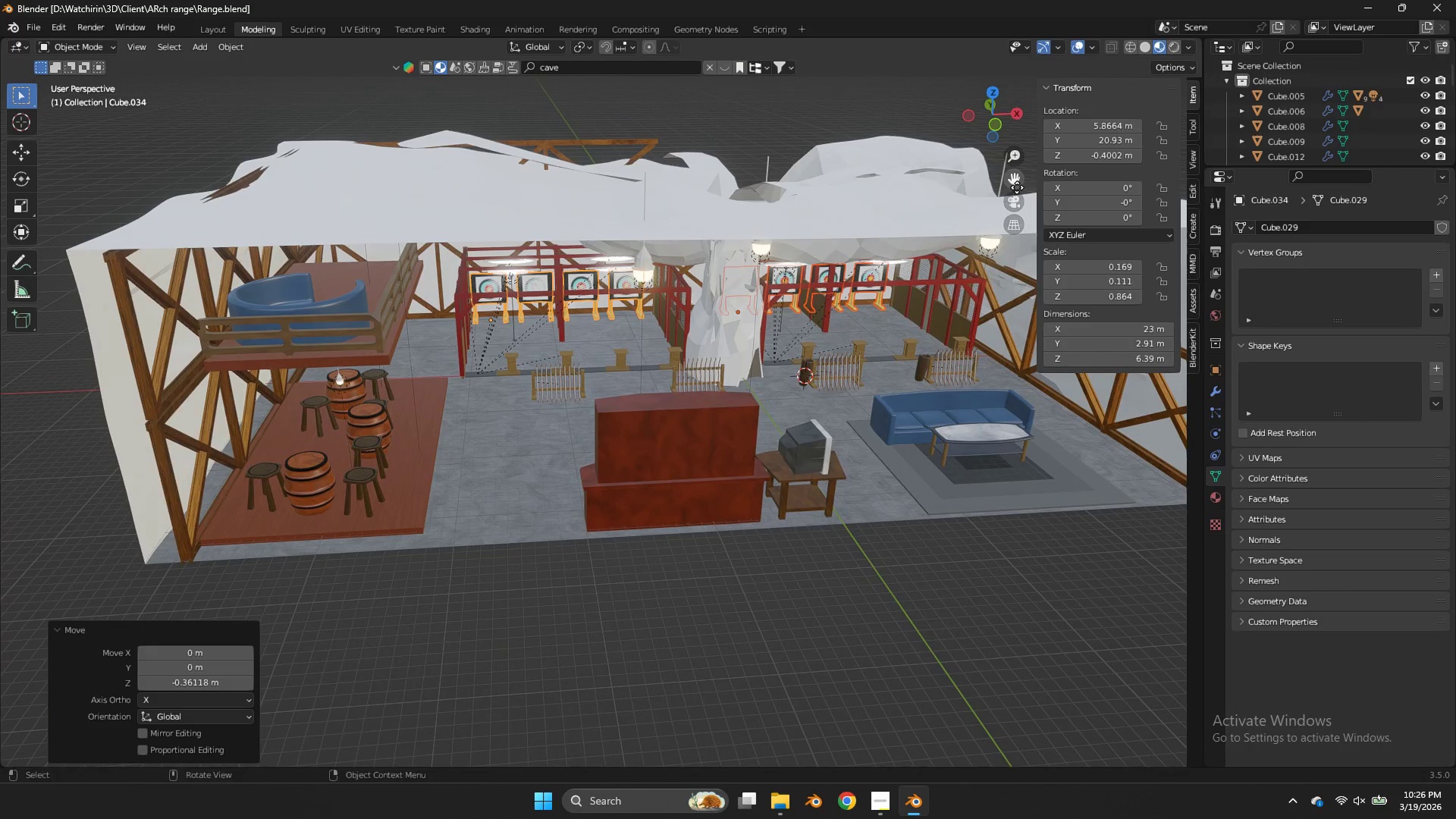 
left_click_drag(start_coordinate=[1017, 187], to_coordinate=[686, 206])
 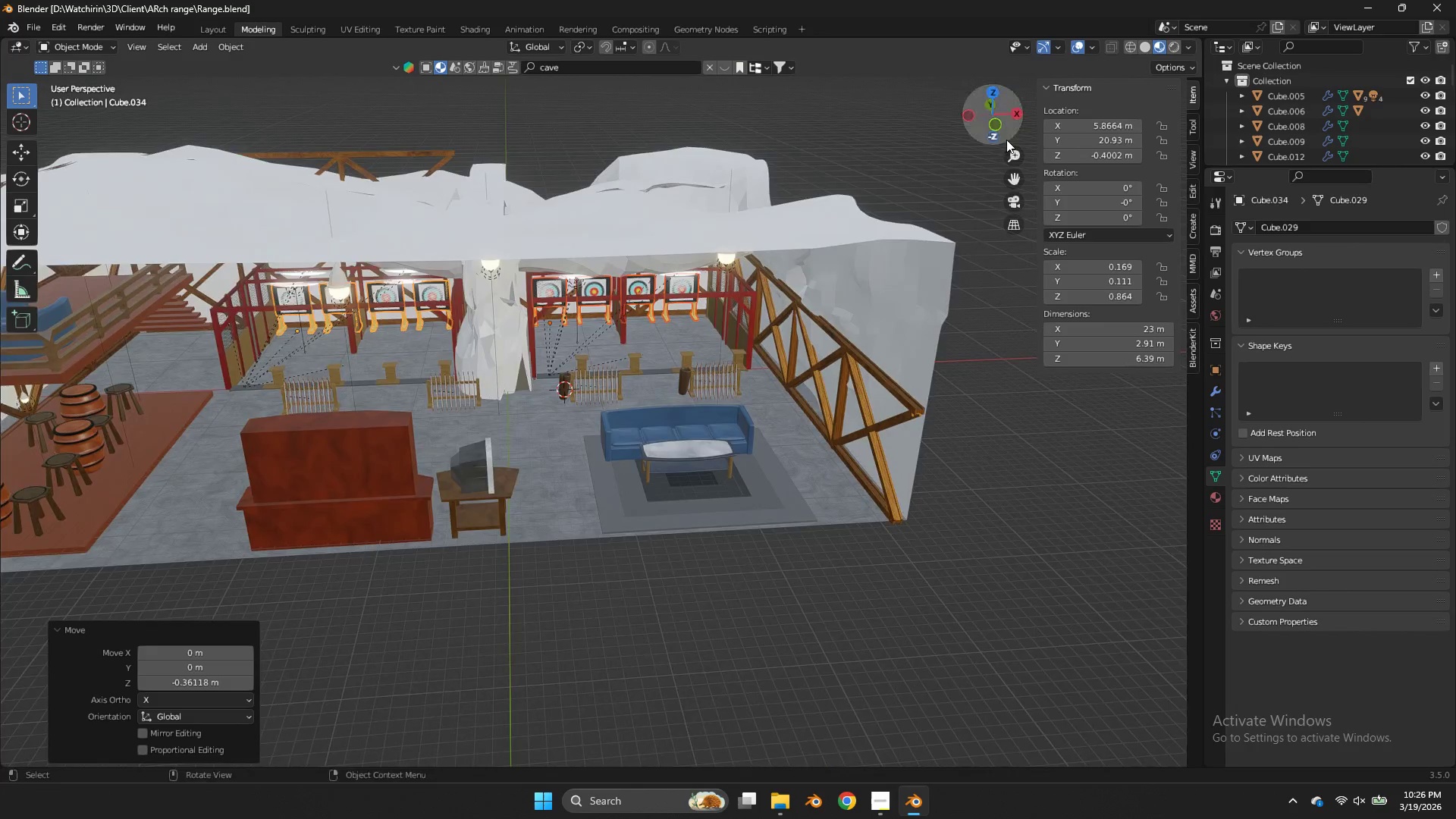 
left_click_drag(start_coordinate=[1006, 140], to_coordinate=[916, 150])
 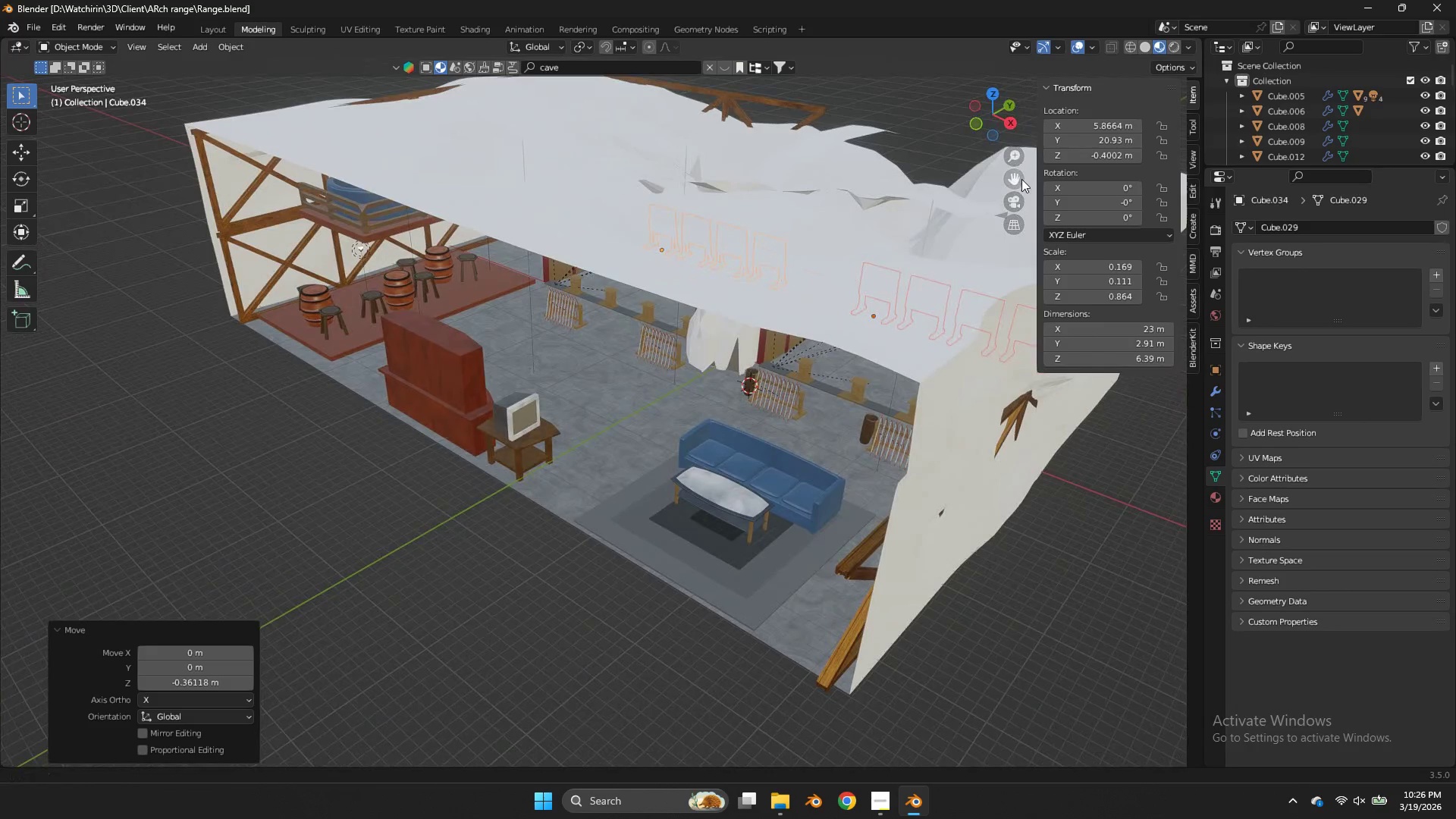 
left_click_drag(start_coordinate=[1021, 179], to_coordinate=[711, 209])
 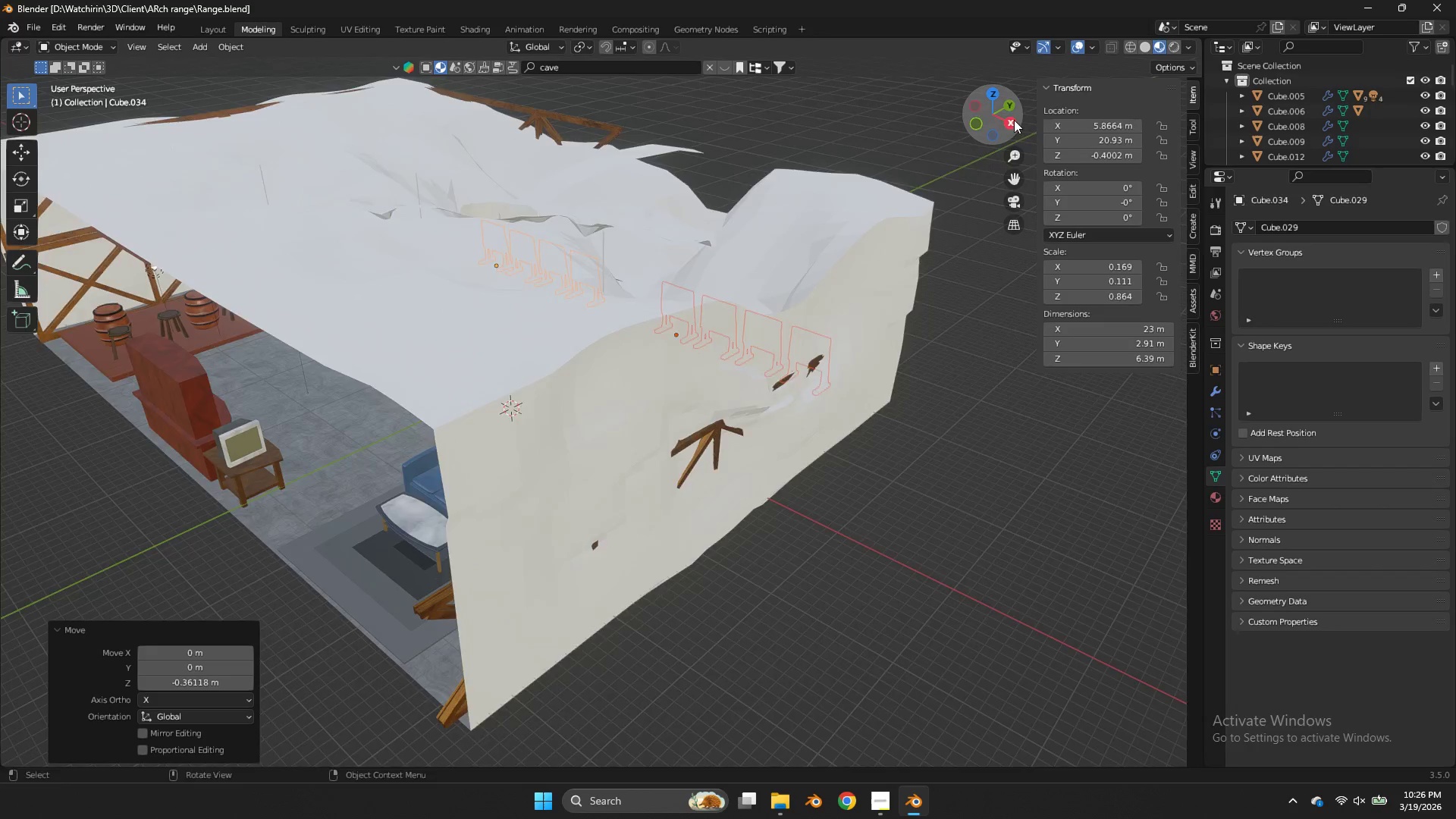 
left_click_drag(start_coordinate=[1014, 121], to_coordinate=[1185, 74])
 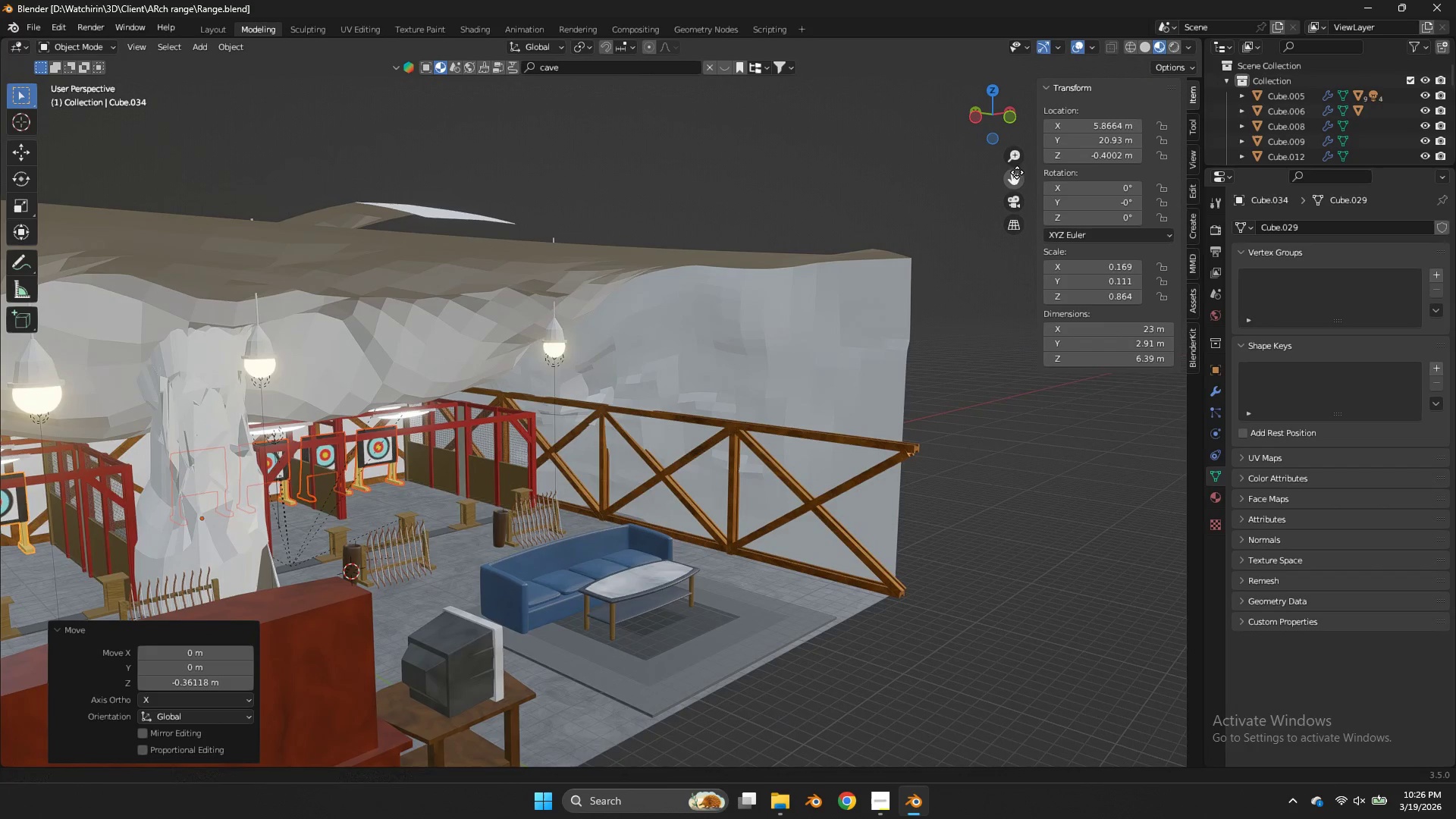 
left_click_drag(start_coordinate=[1017, 172], to_coordinate=[121, 121])
 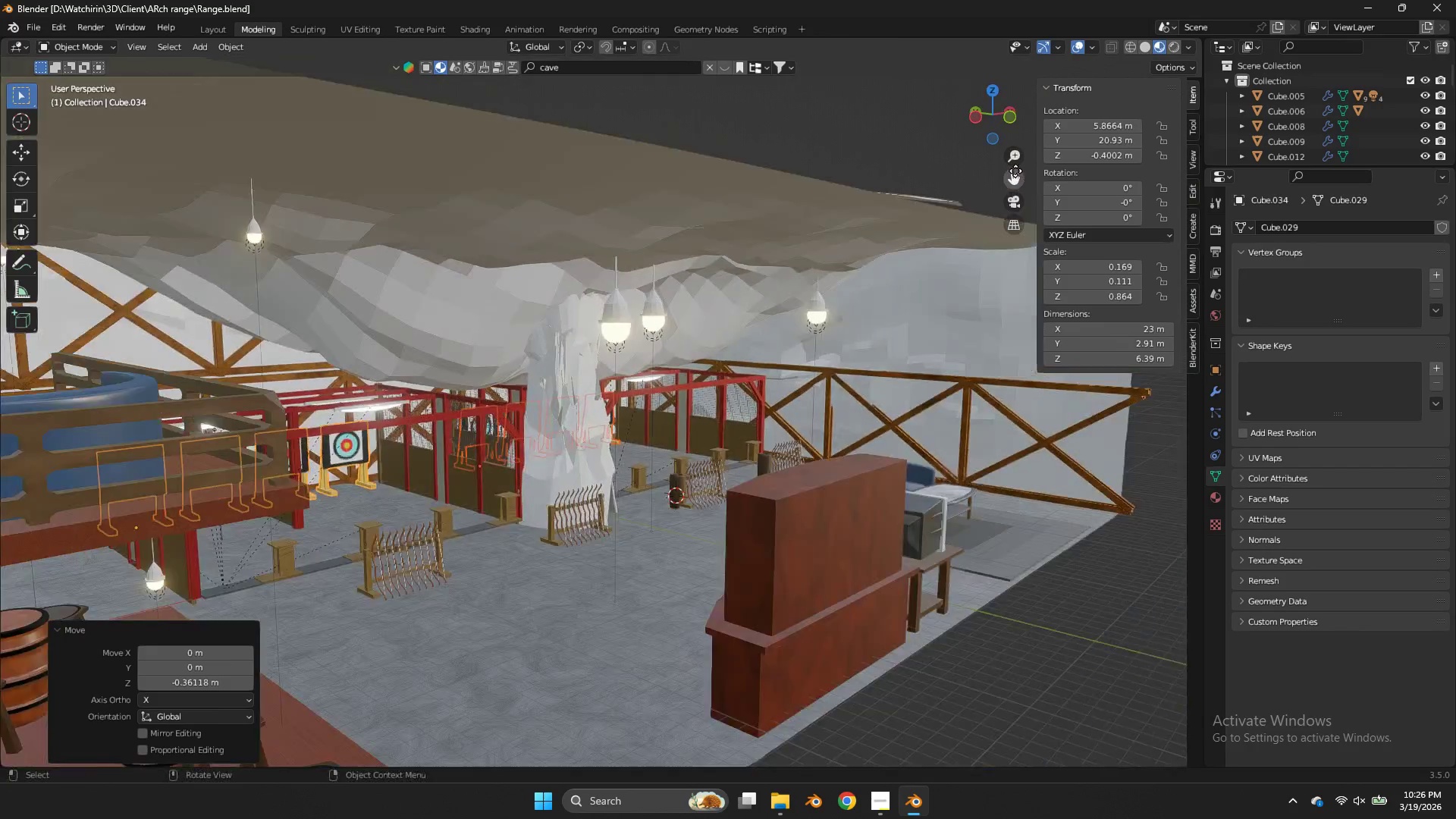 
left_click_drag(start_coordinate=[987, 131], to_coordinate=[960, 136])
 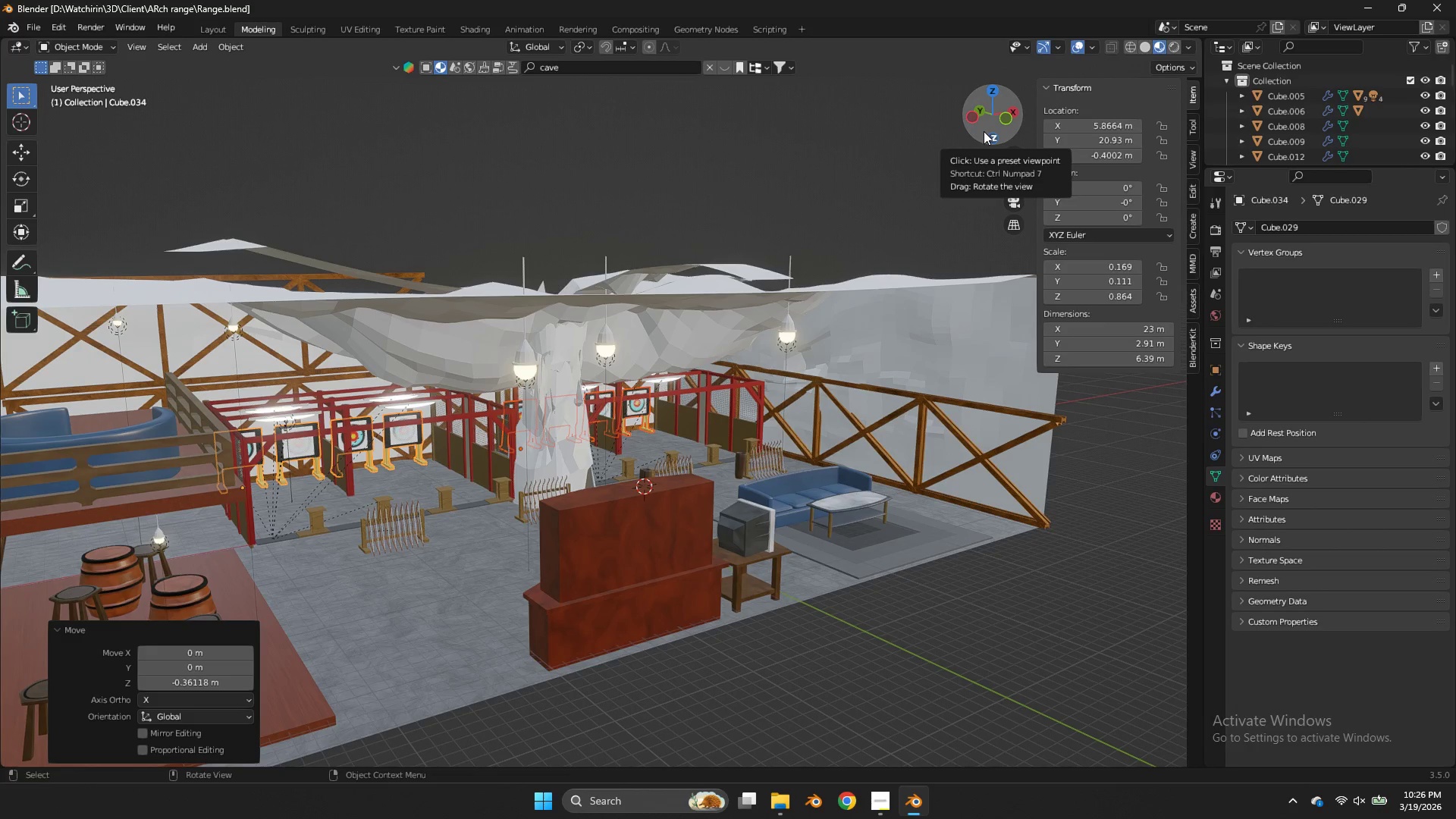 
scroll: coordinate [1015, 171], scroll_direction: down, amount: 2.0
 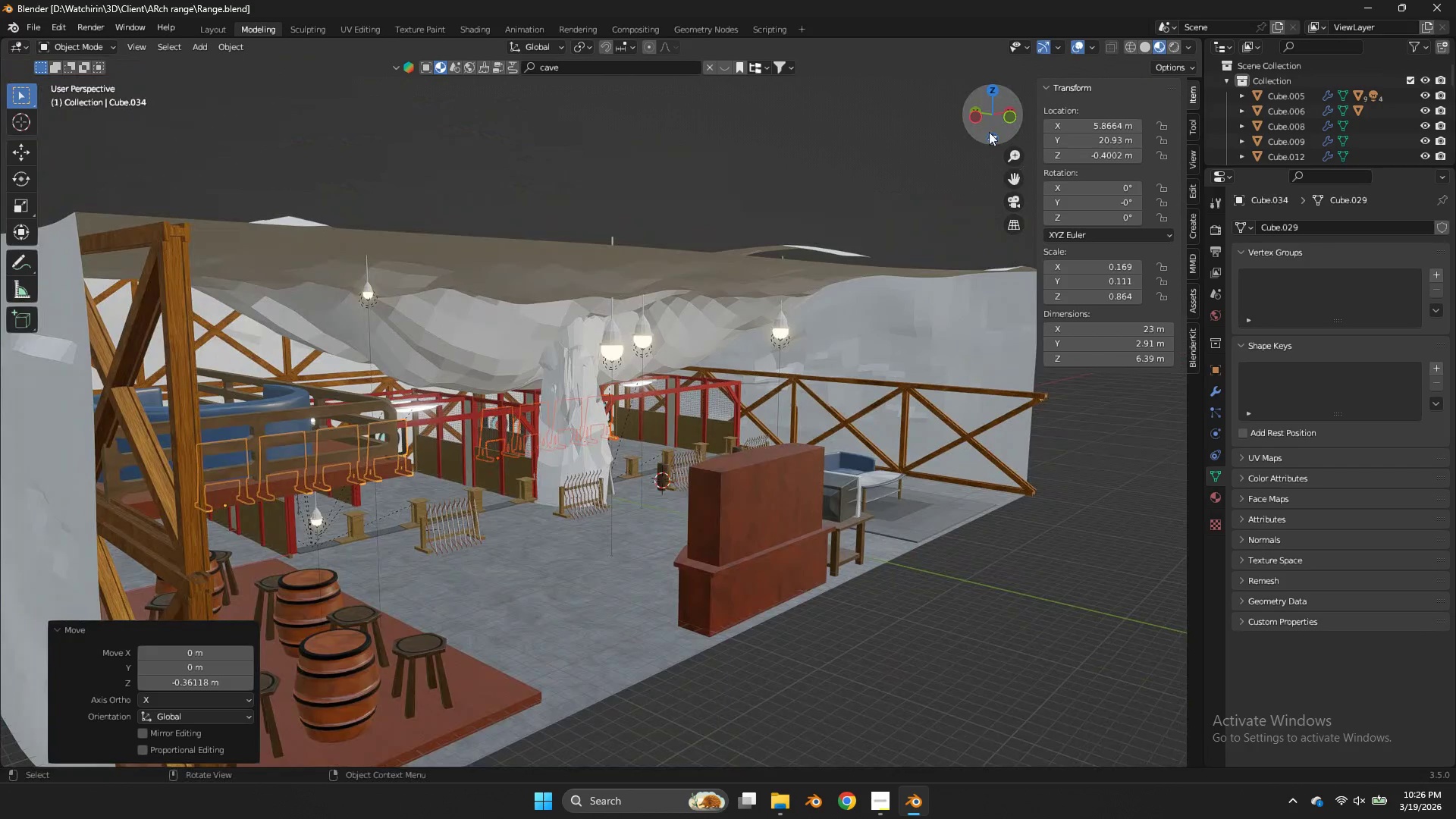 
wait(12.11)
 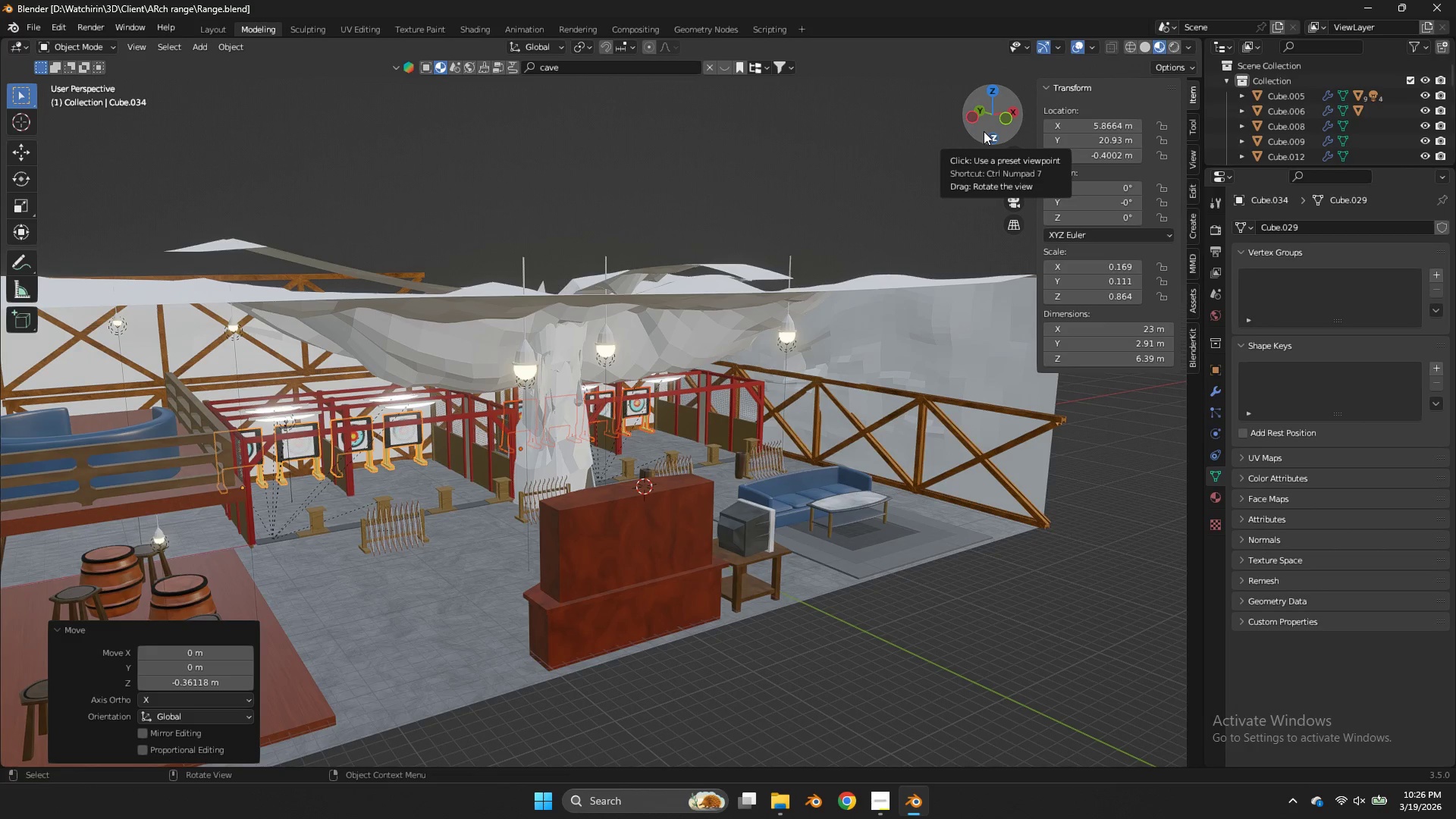 
left_click_drag(start_coordinate=[984, 131], to_coordinate=[950, 149])
 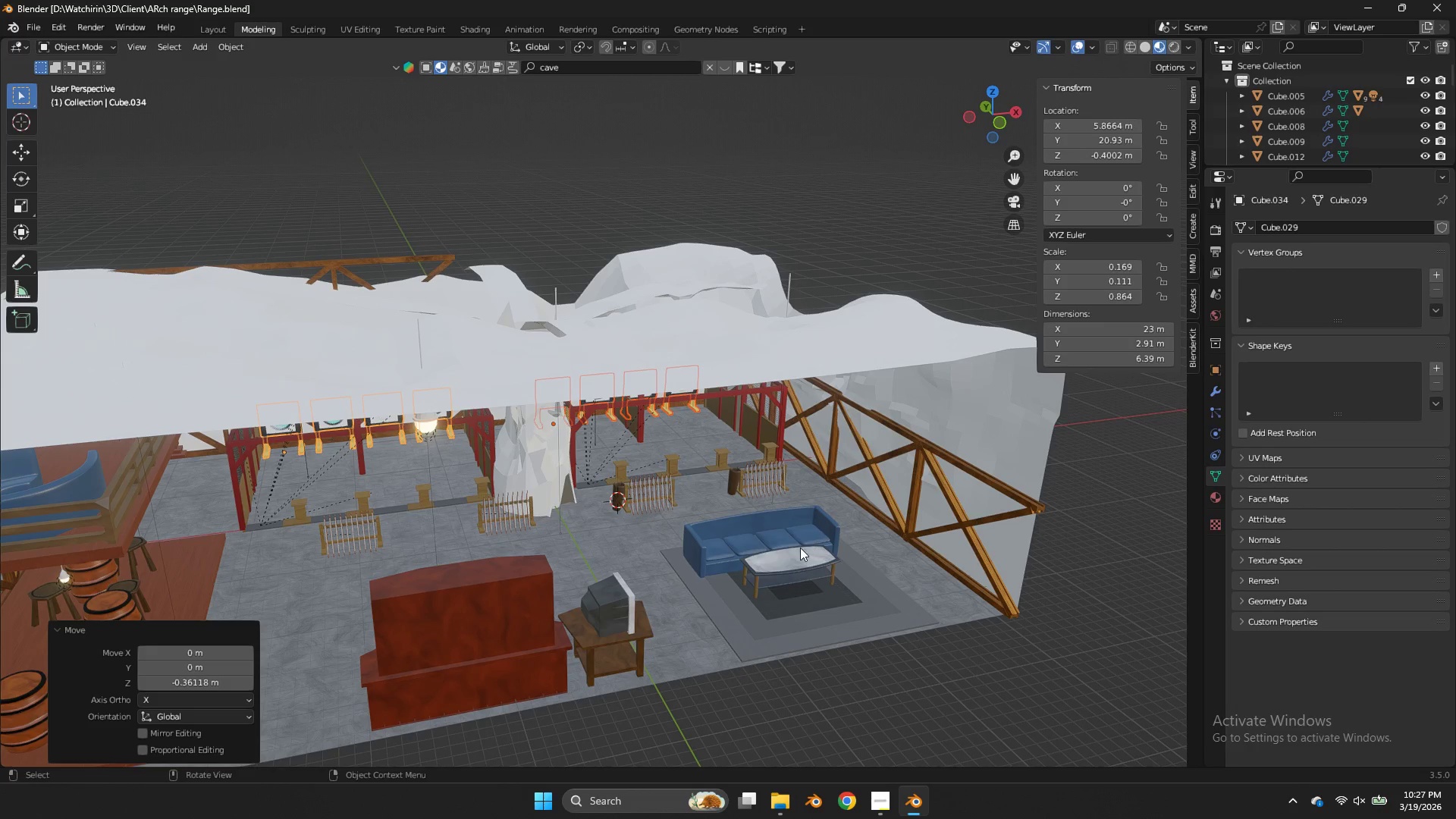 
left_click([800, 548])
 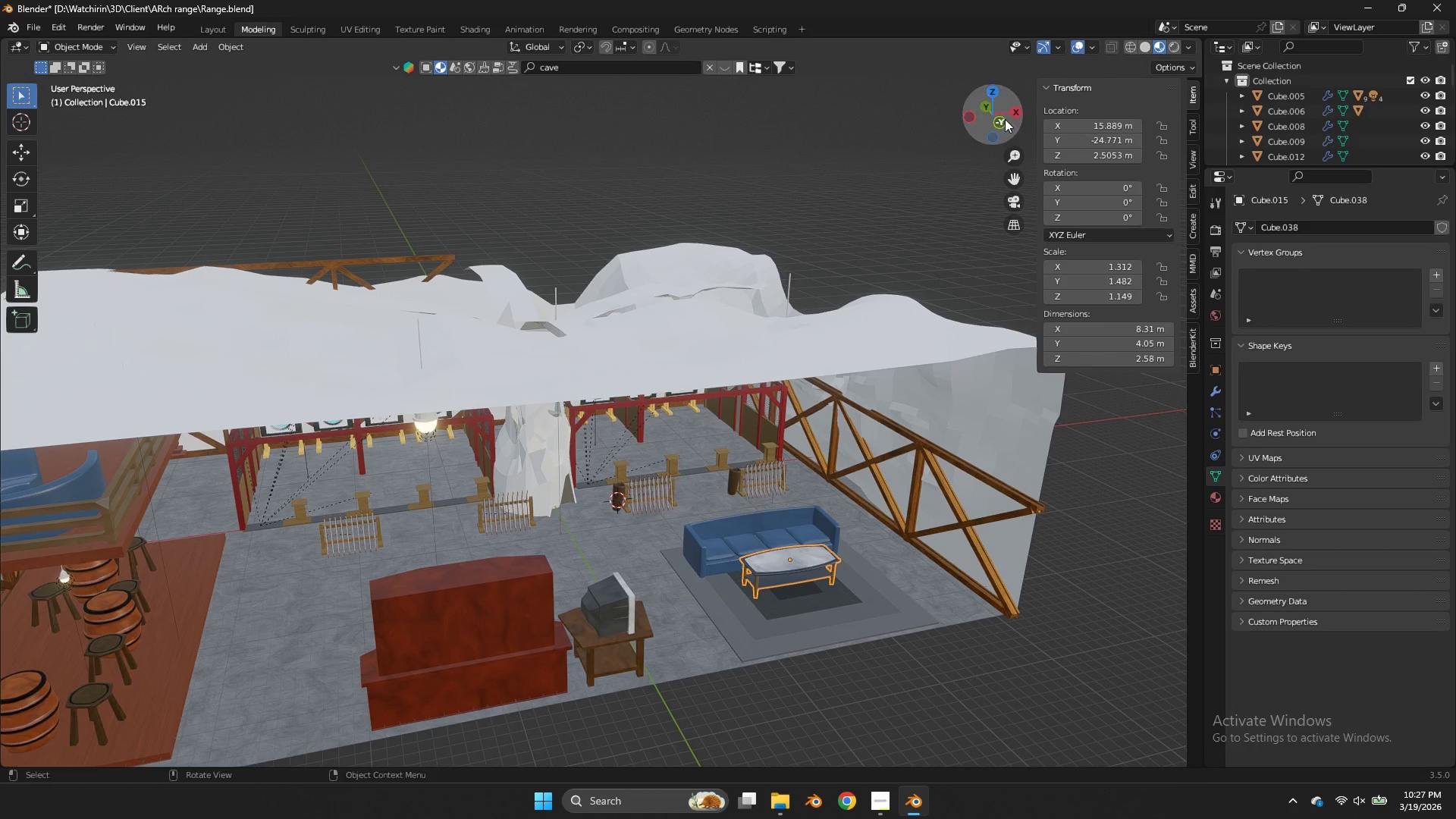 
left_click_drag(start_coordinate=[1002, 120], to_coordinate=[1074, 86])
 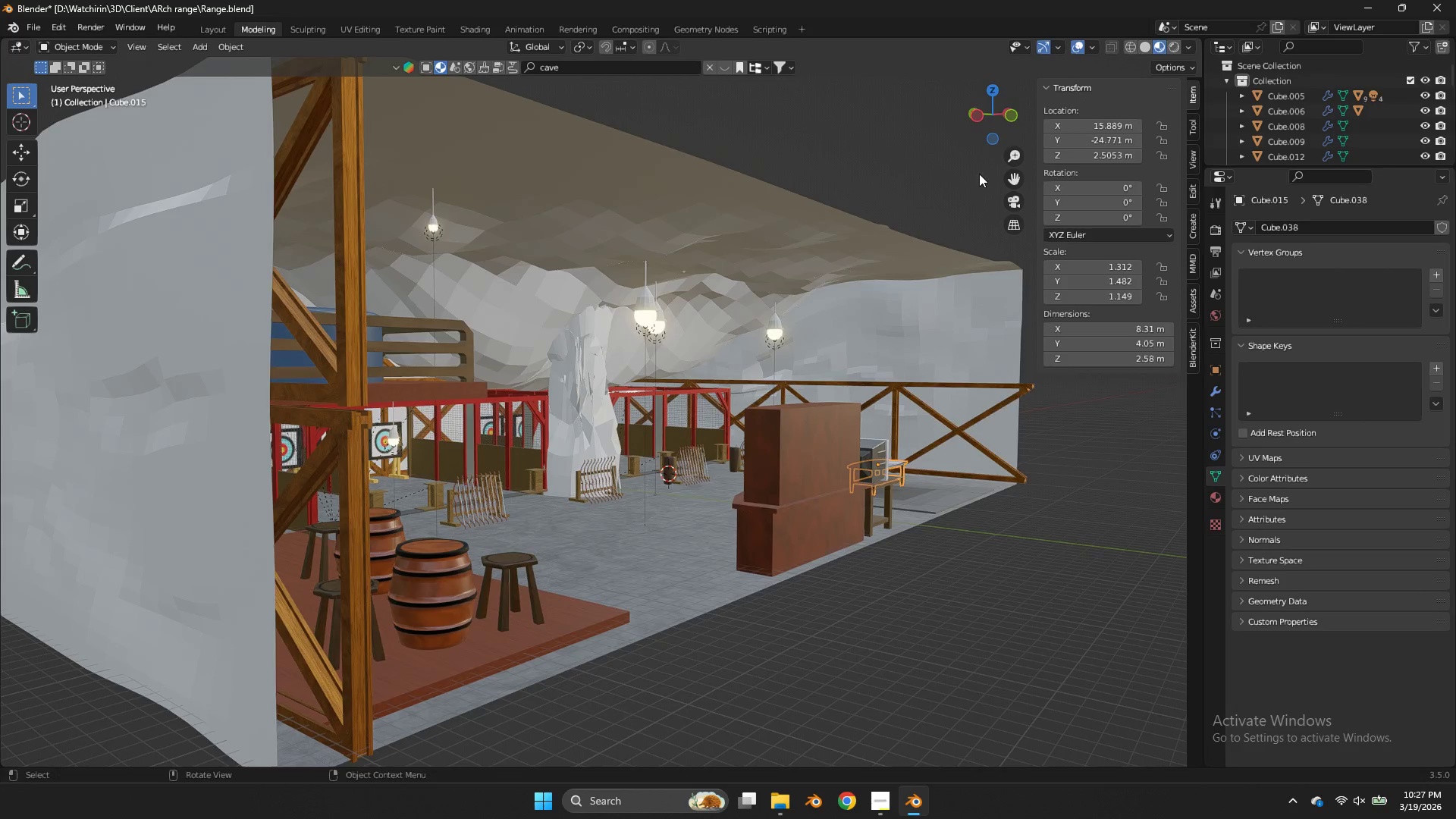 
key(Alt+H)
 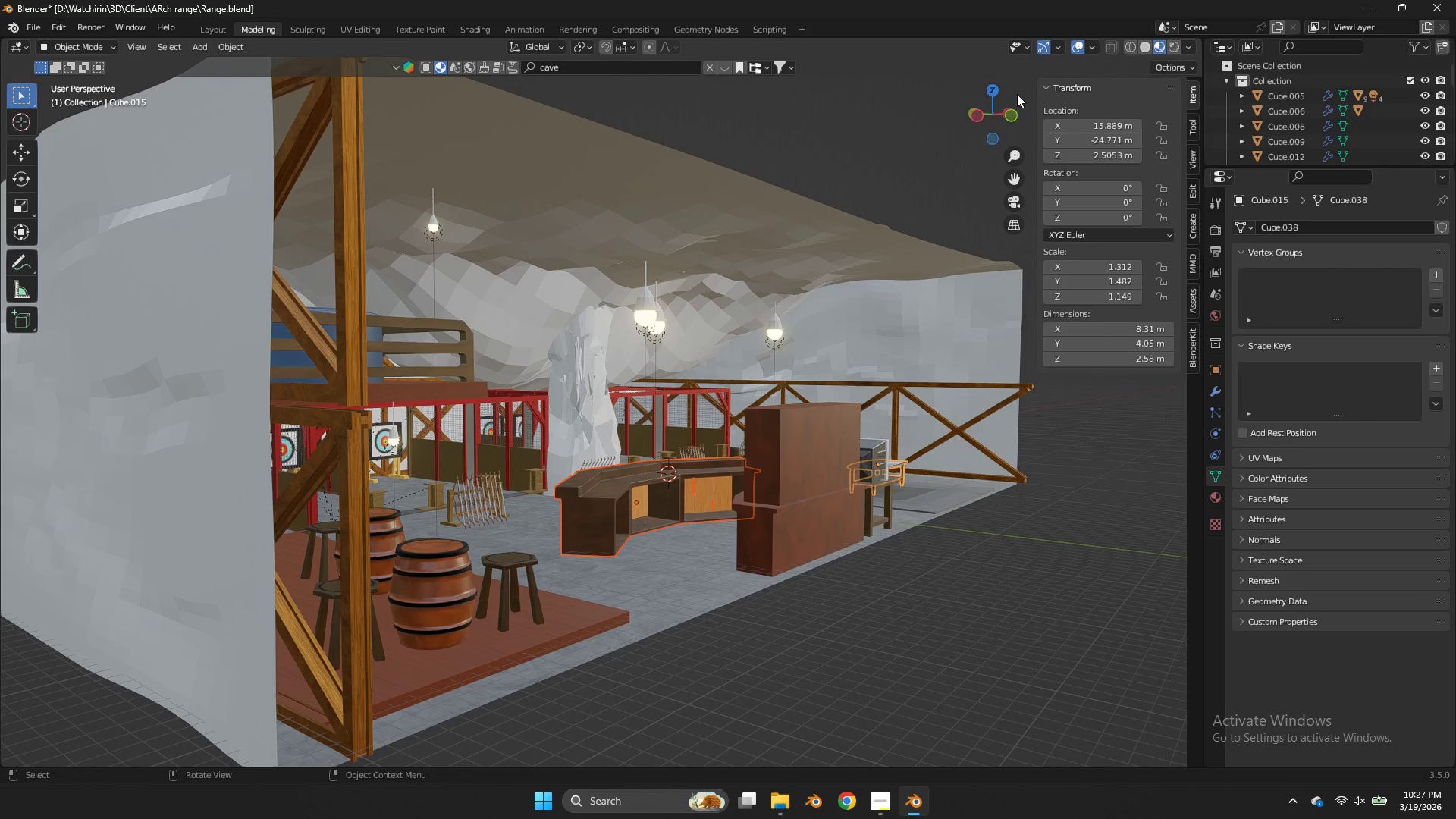 
left_click_drag(start_coordinate=[1014, 96], to_coordinate=[1004, 115])
 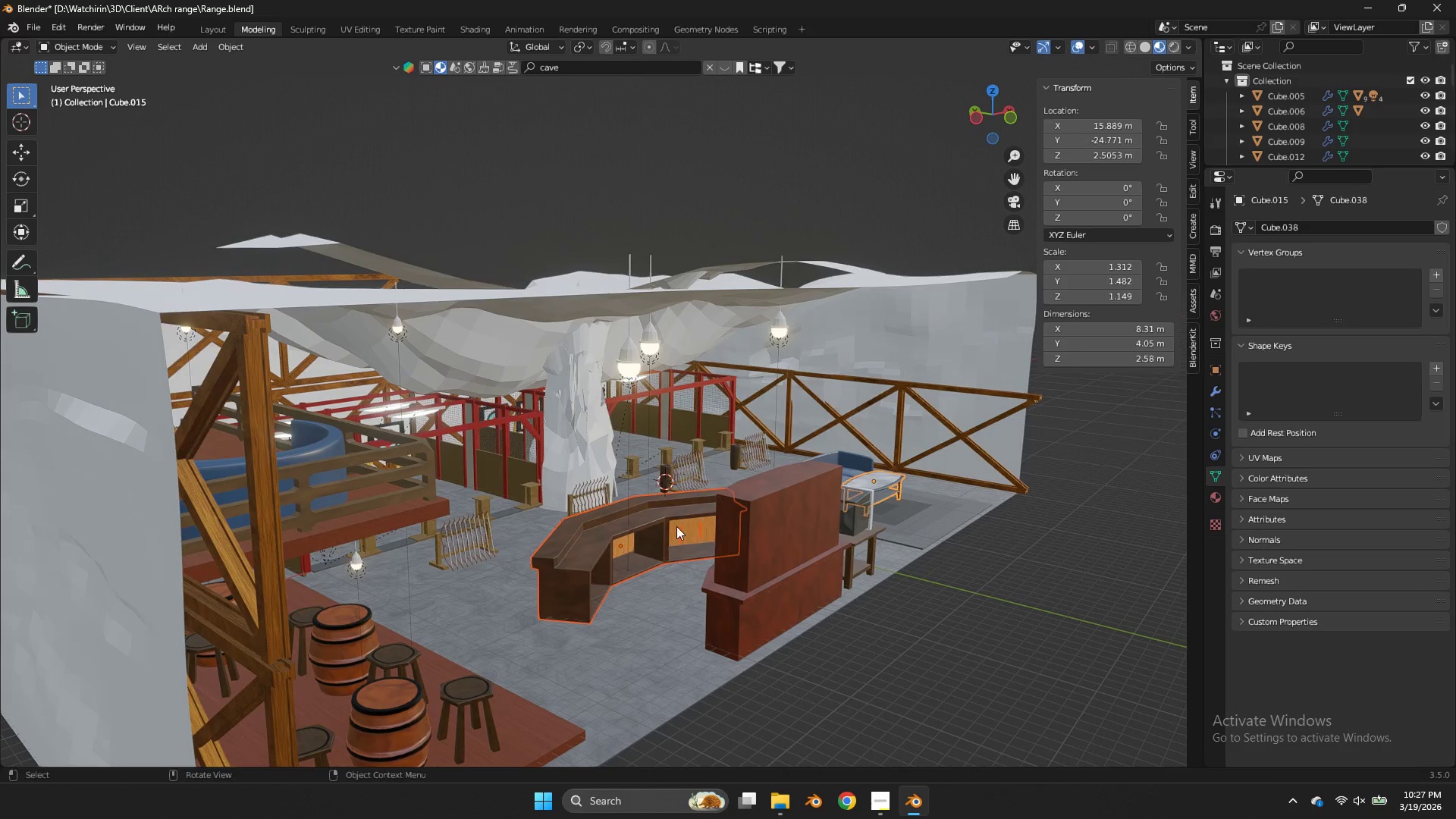 
left_click([676, 526])
 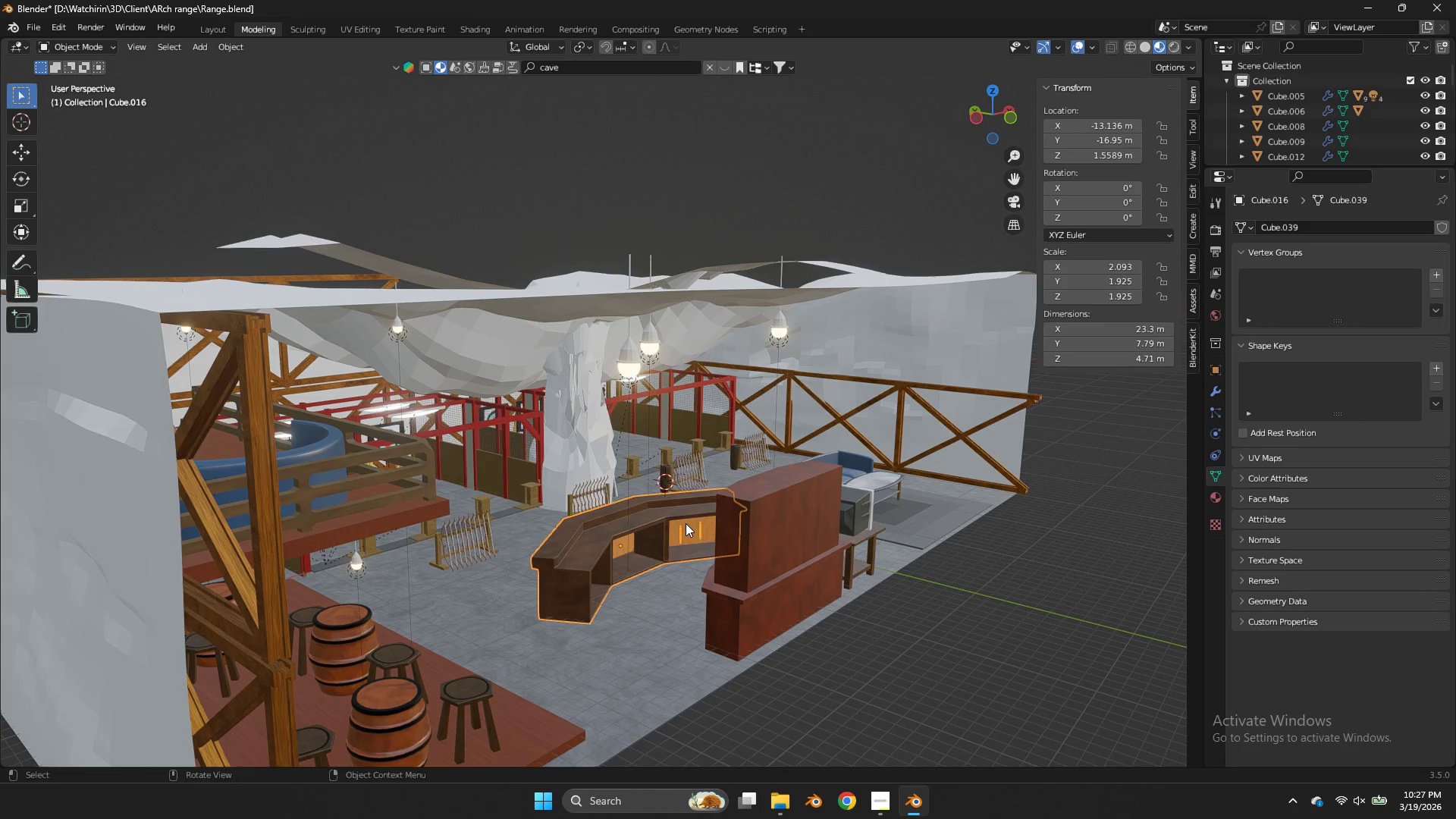 
type(gy)
 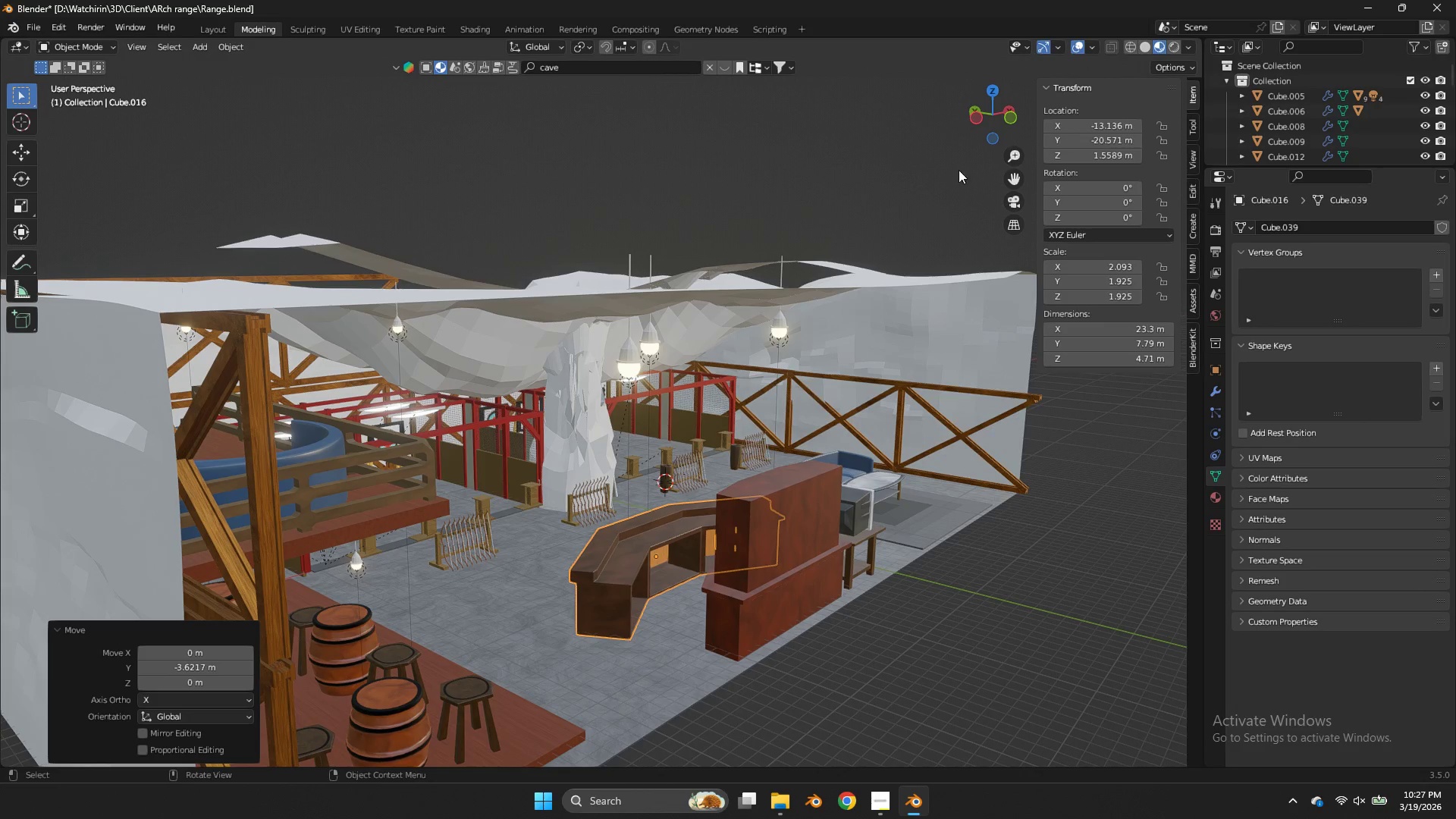 
left_click_drag(start_coordinate=[996, 123], to_coordinate=[890, 149])
 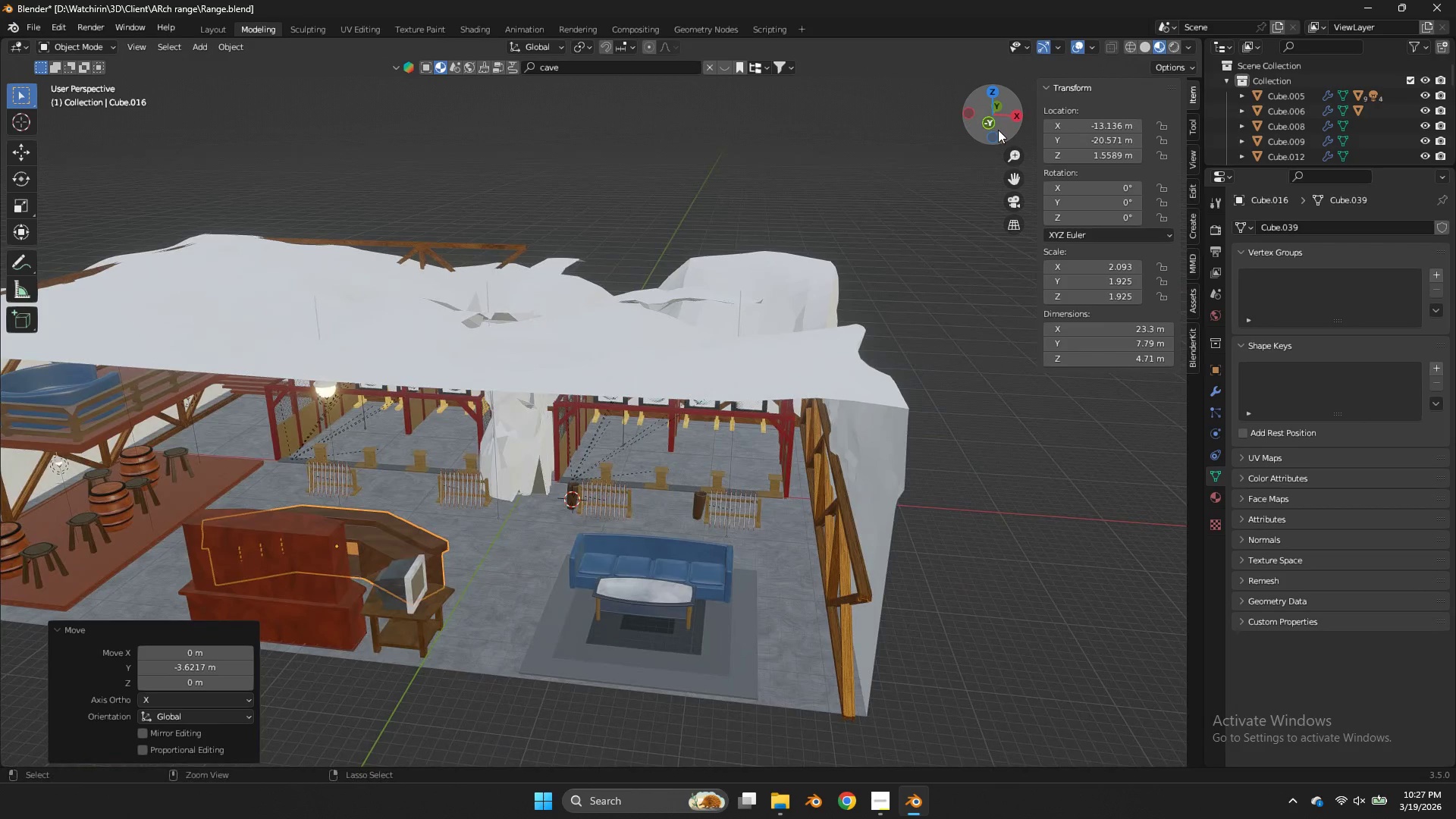 
key(Control+S)
 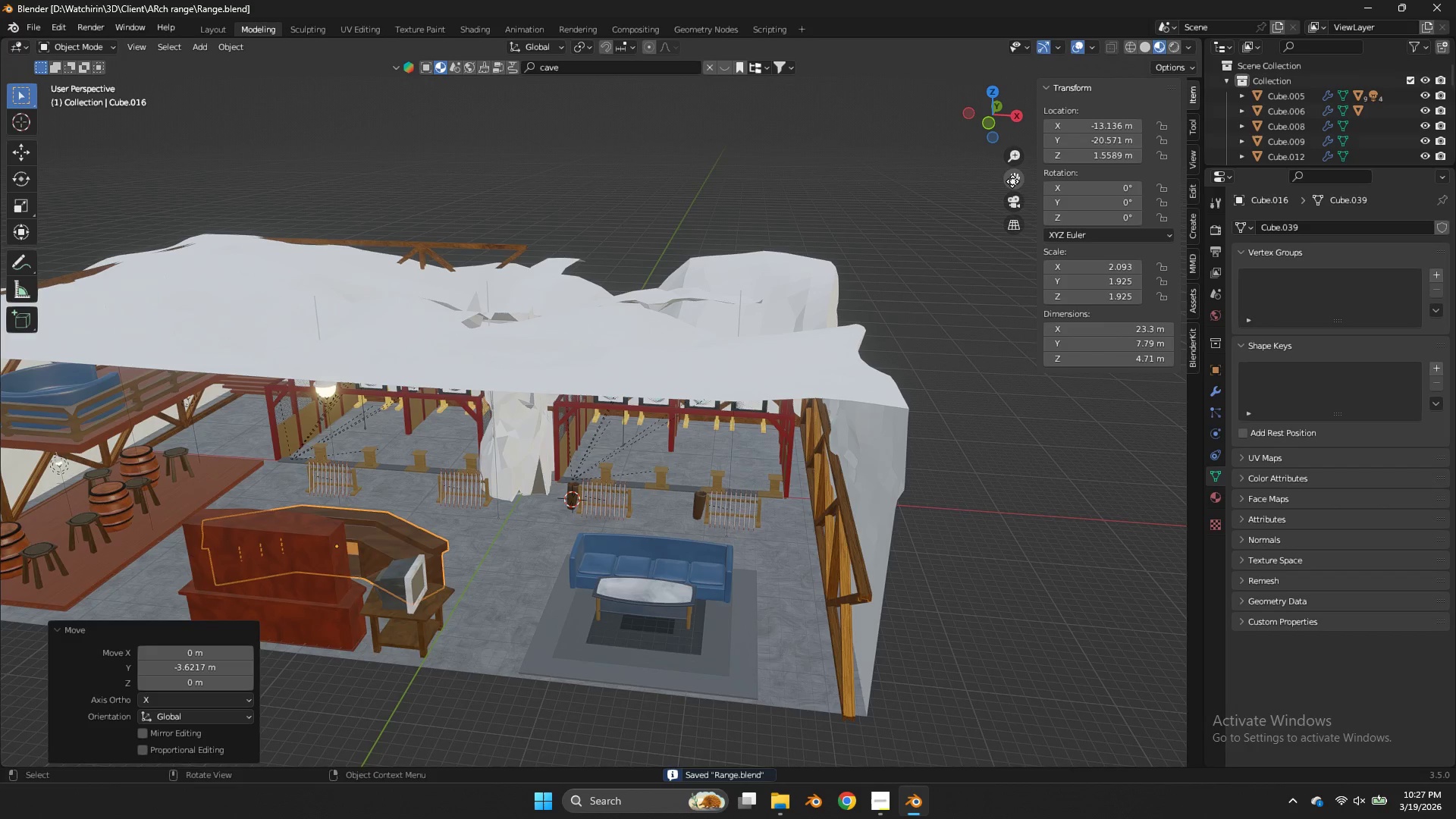 
left_click_drag(start_coordinate=[1012, 181], to_coordinate=[118, 111])
 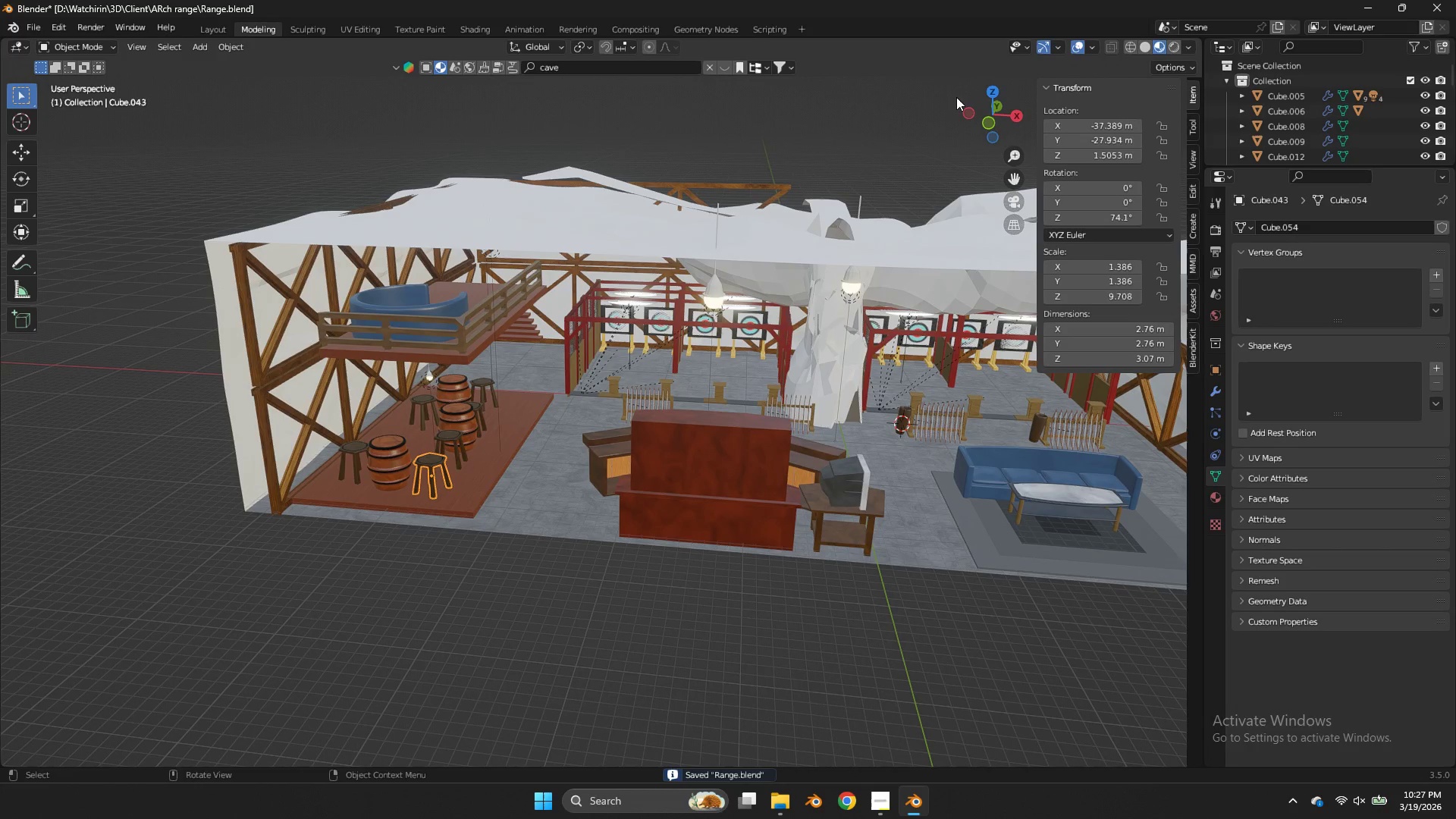 
left_click([984, 89])
 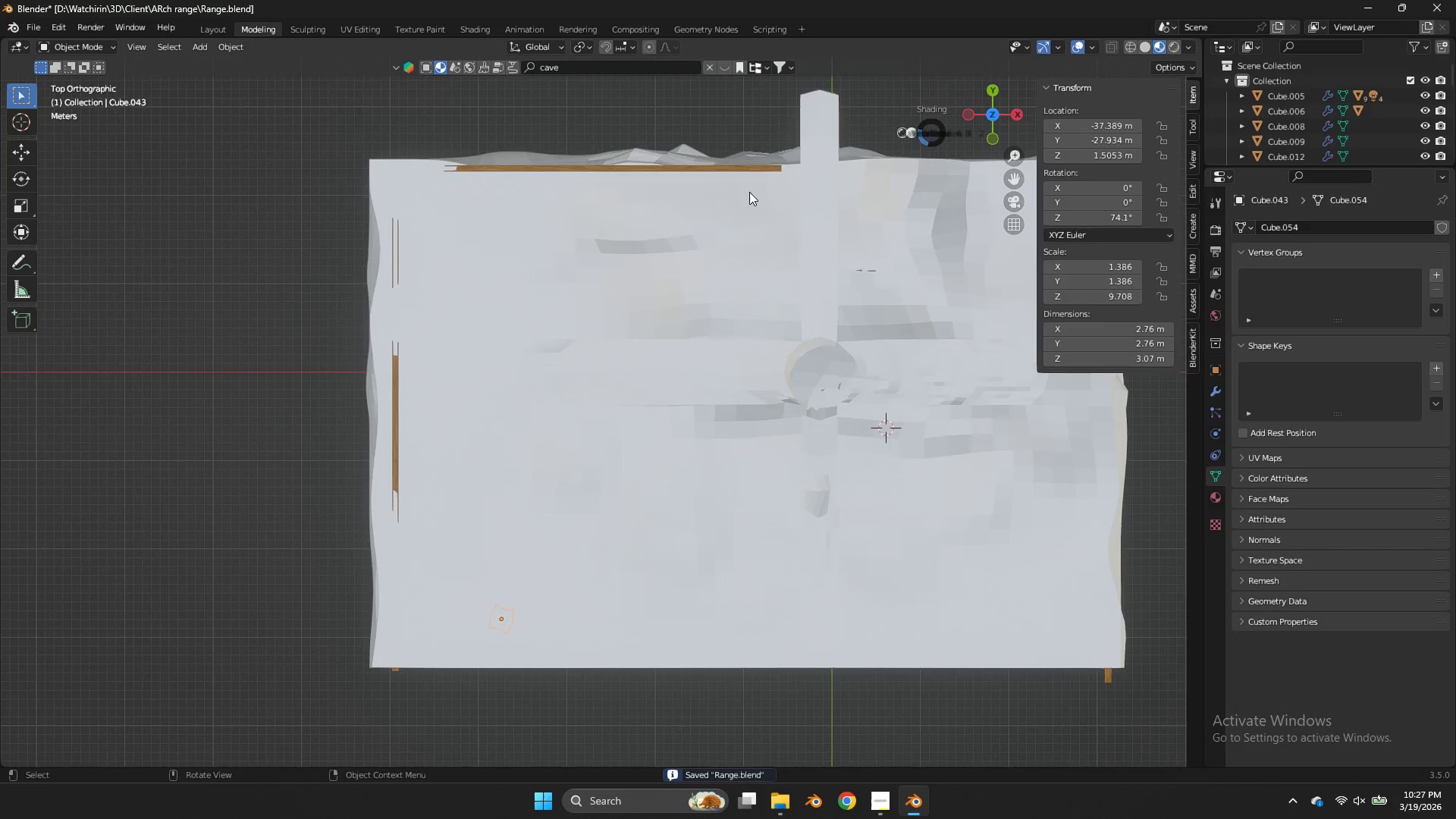 
key(Z)
 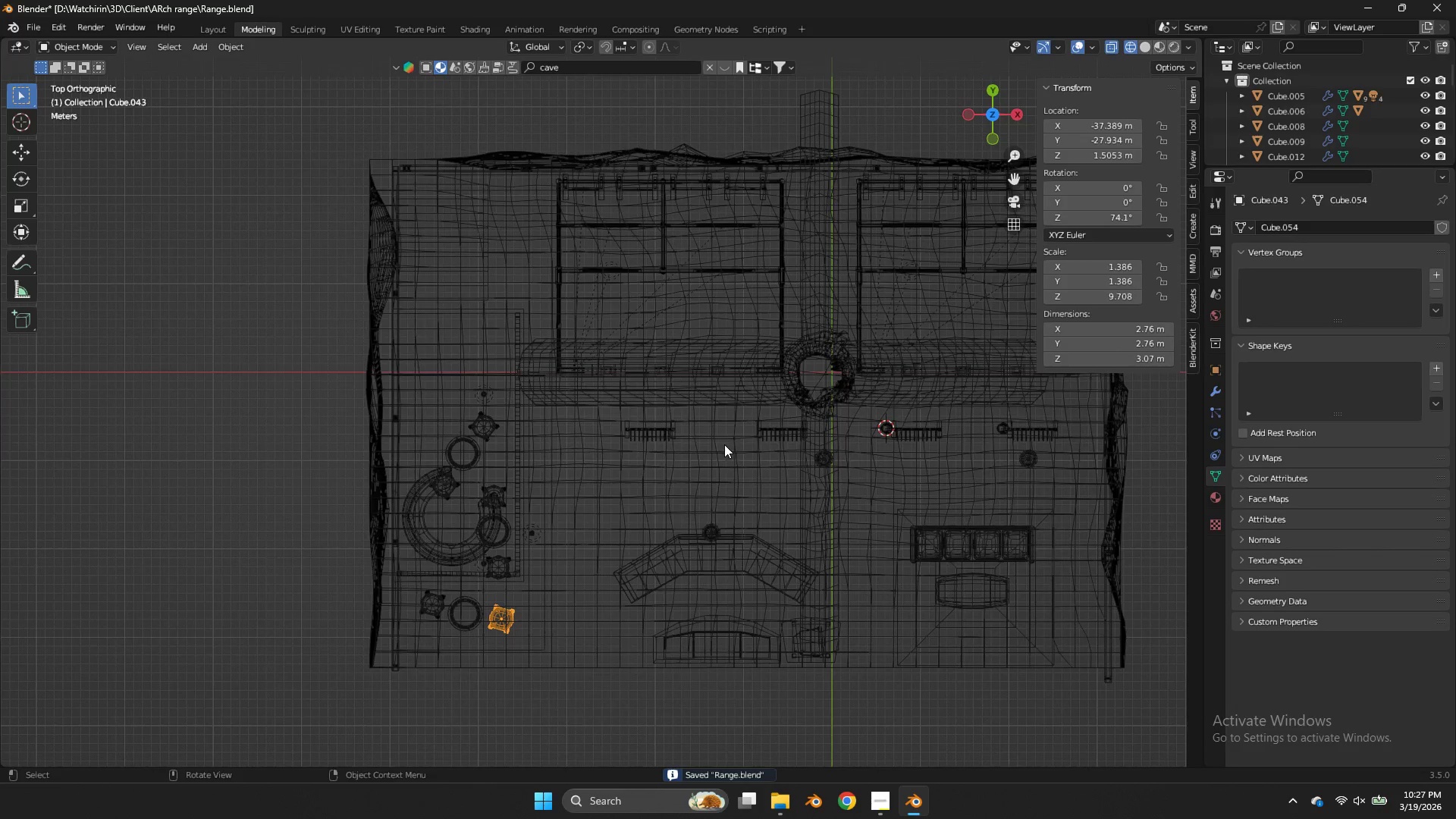 
key(Shift+ShiftLeft)
 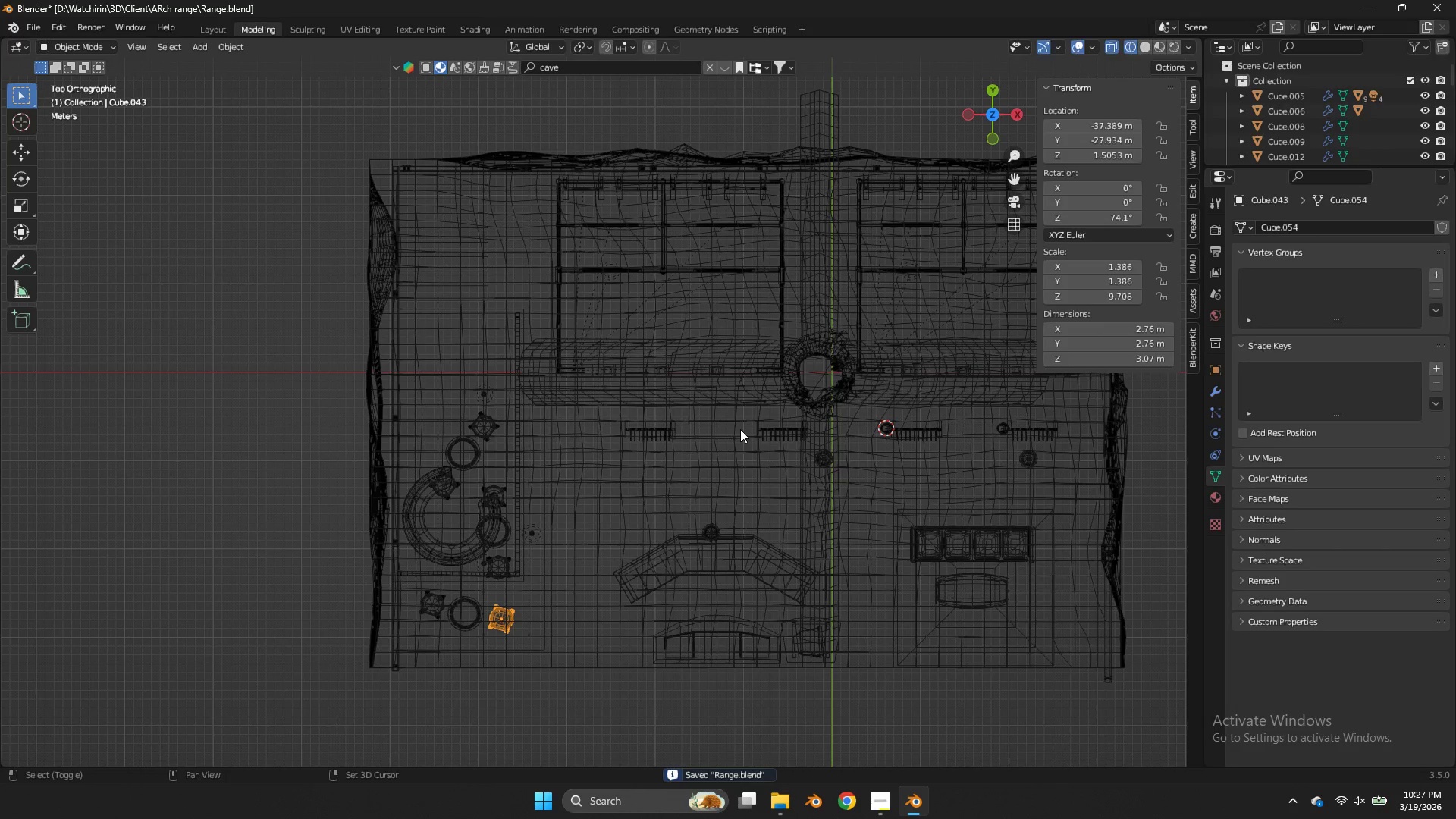 
key(Shift+D)
 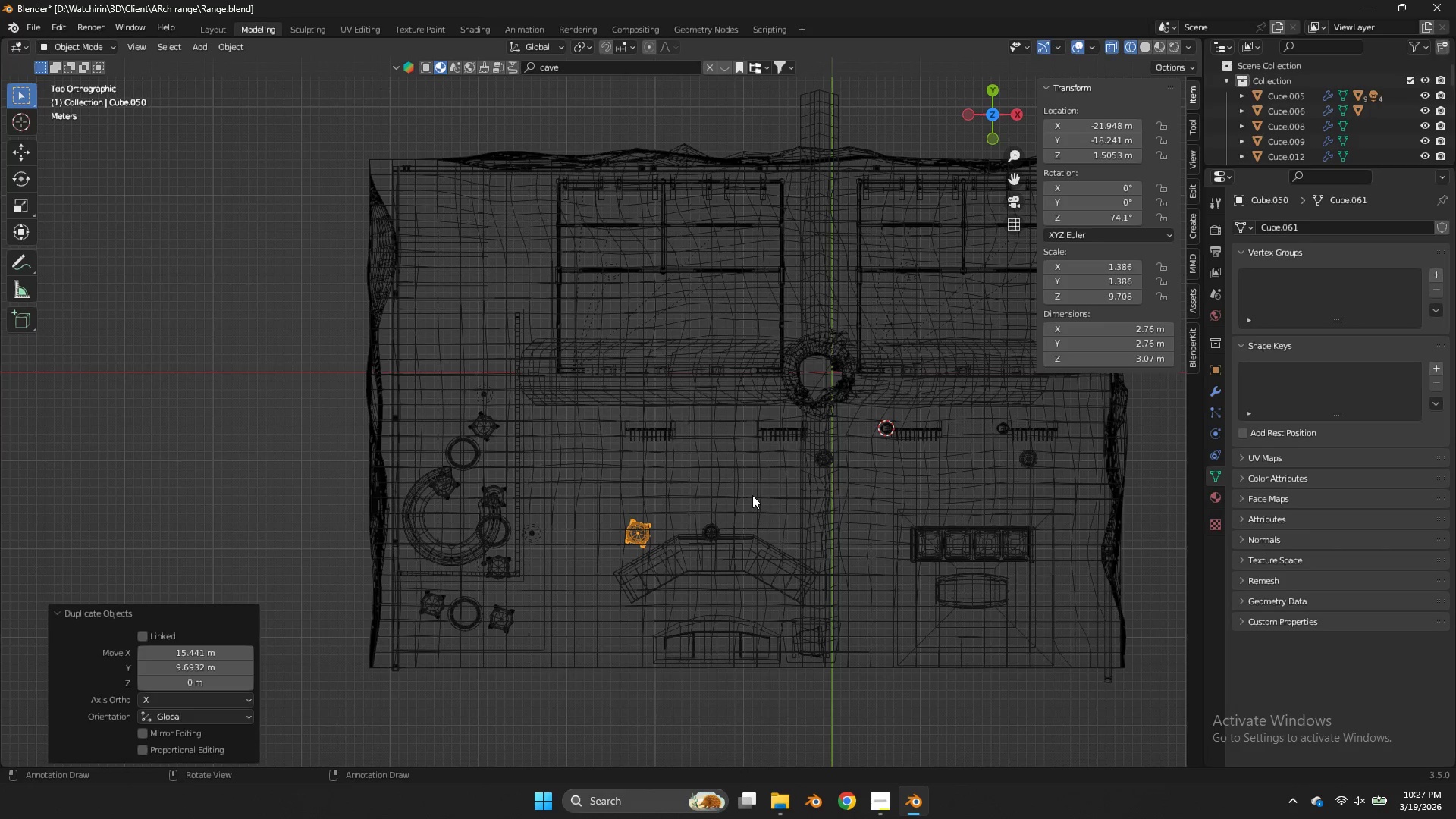 
key(Shift+ShiftLeft)
 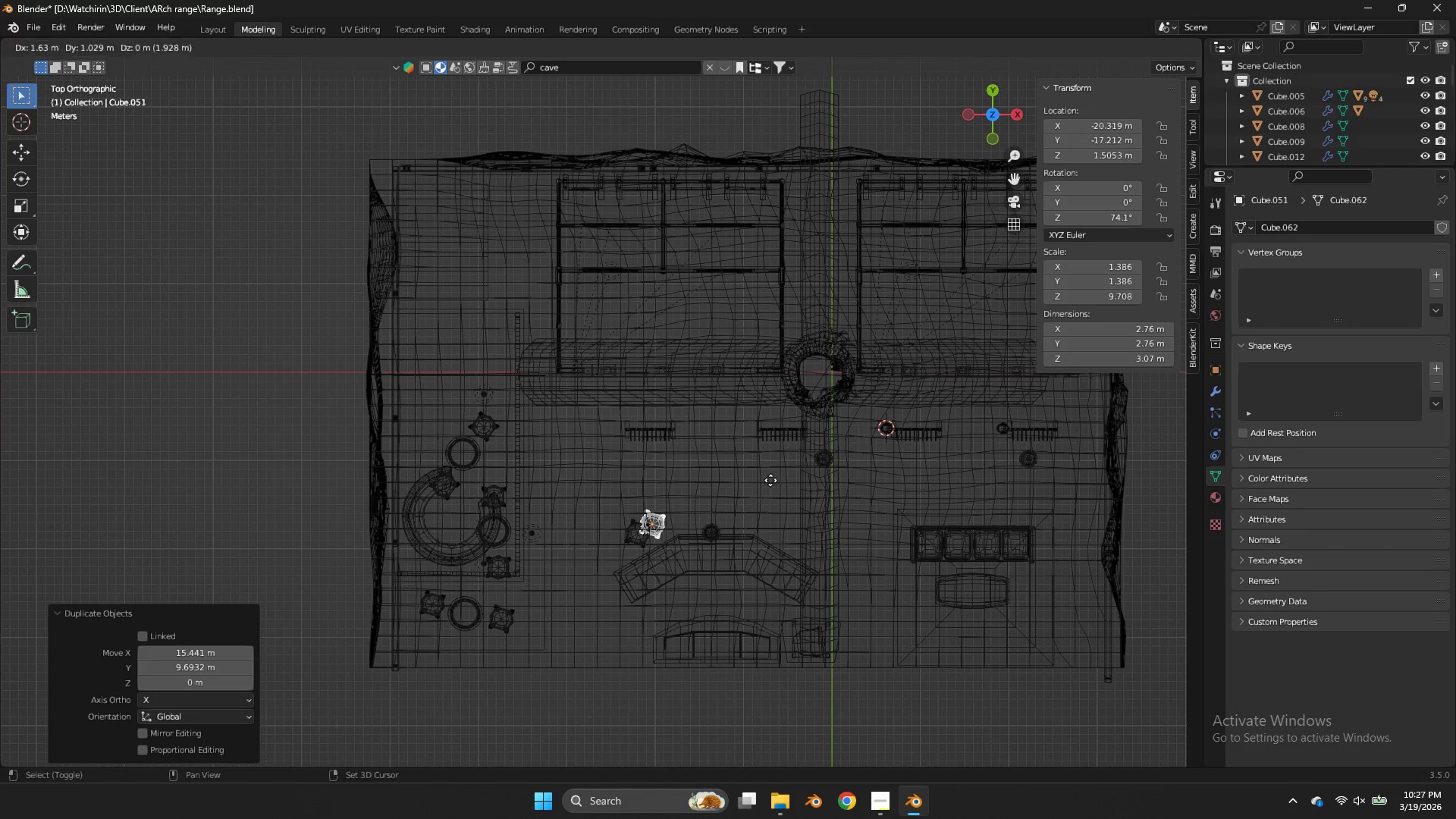 
key(Shift+D)
 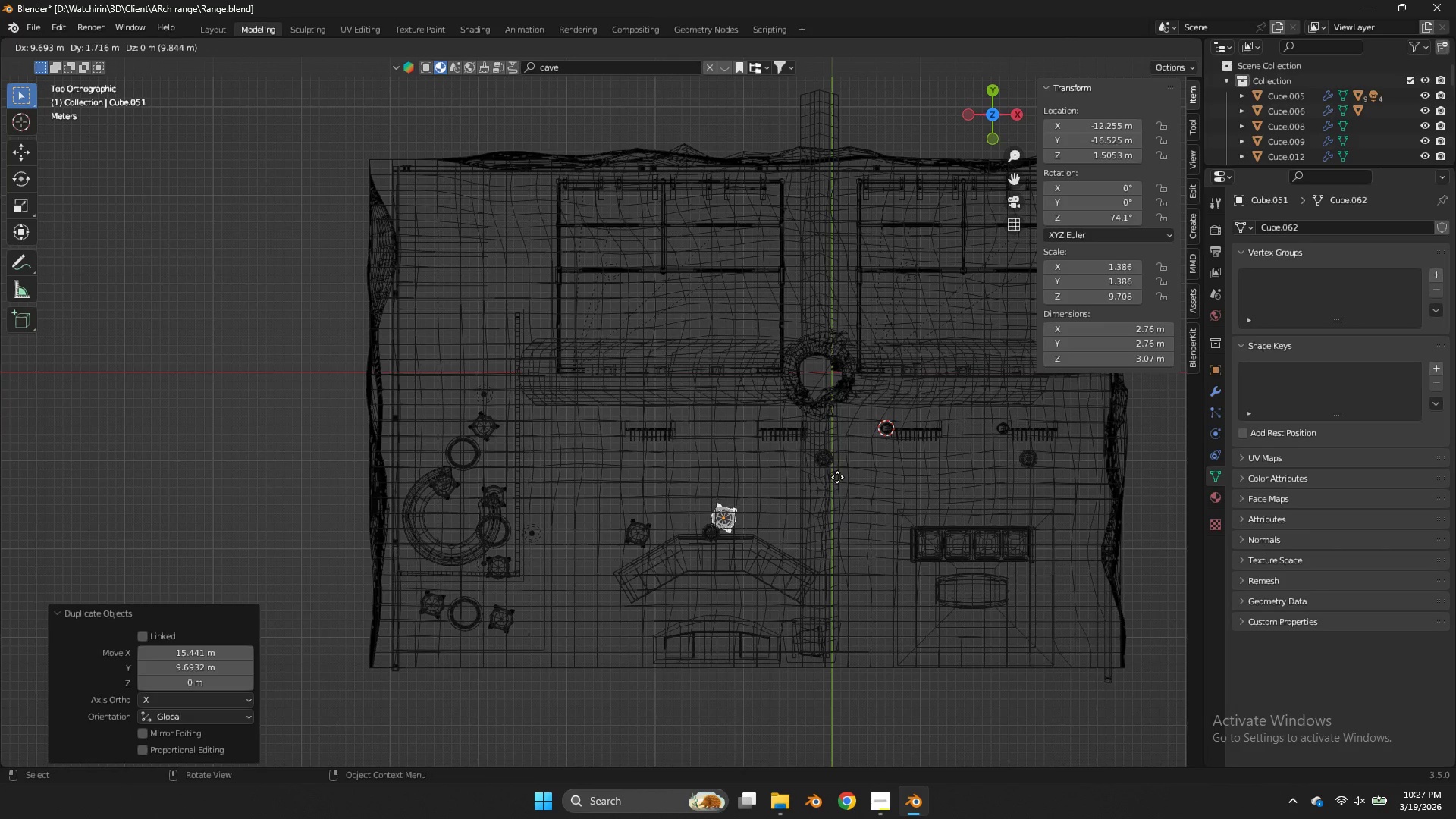 
left_click([839, 479])
 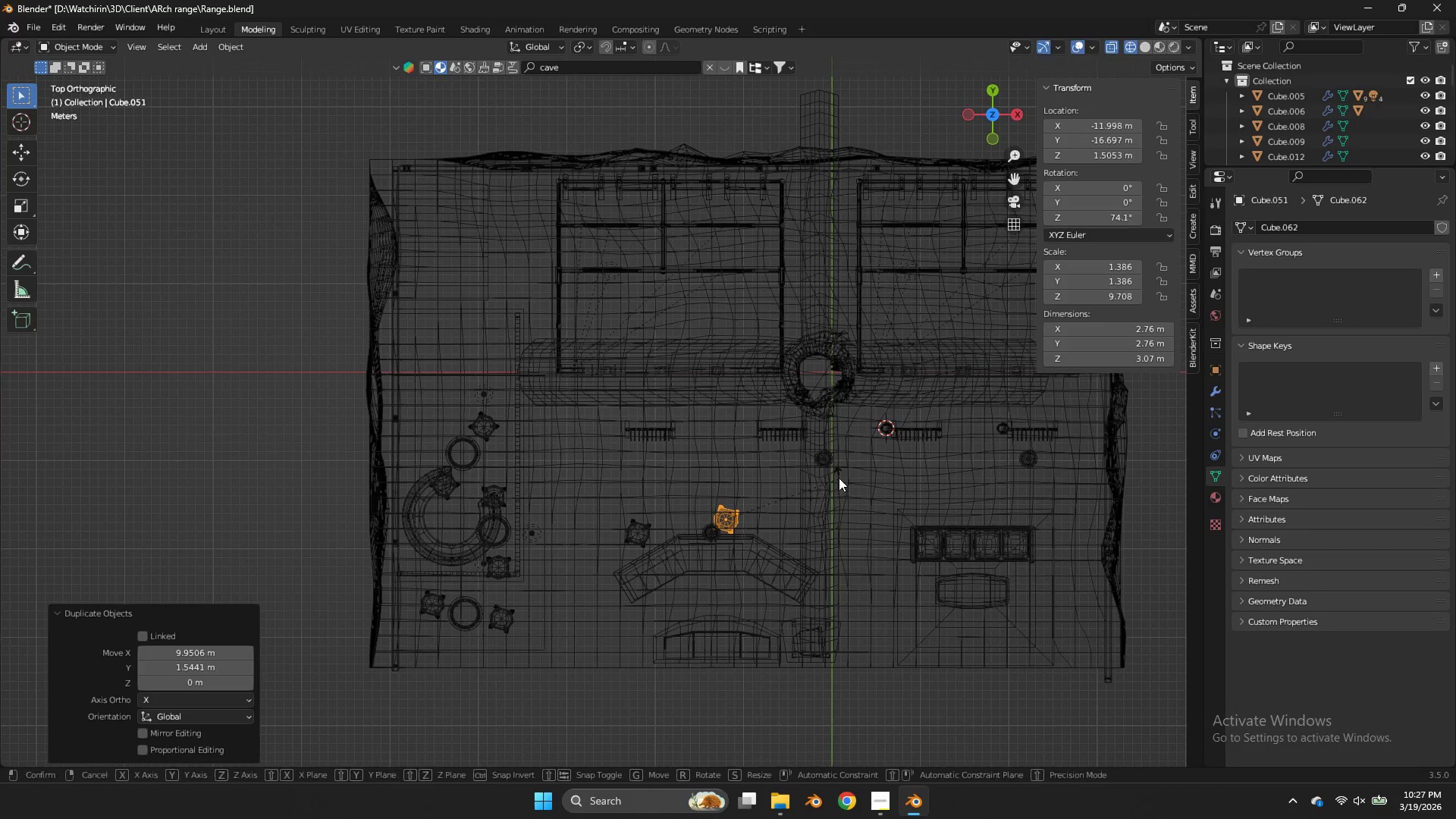 
key(R)
 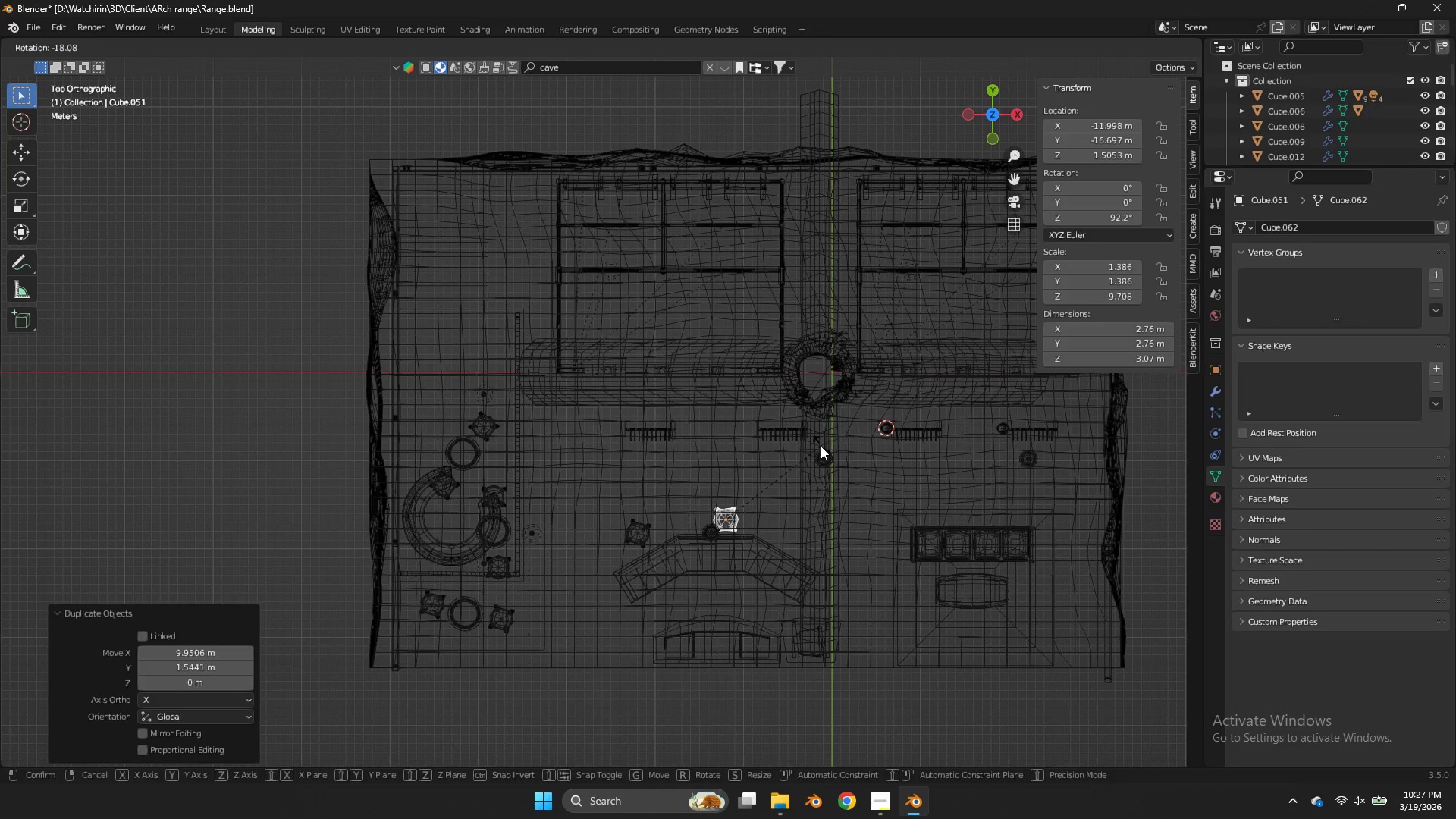 
left_click([821, 446])
 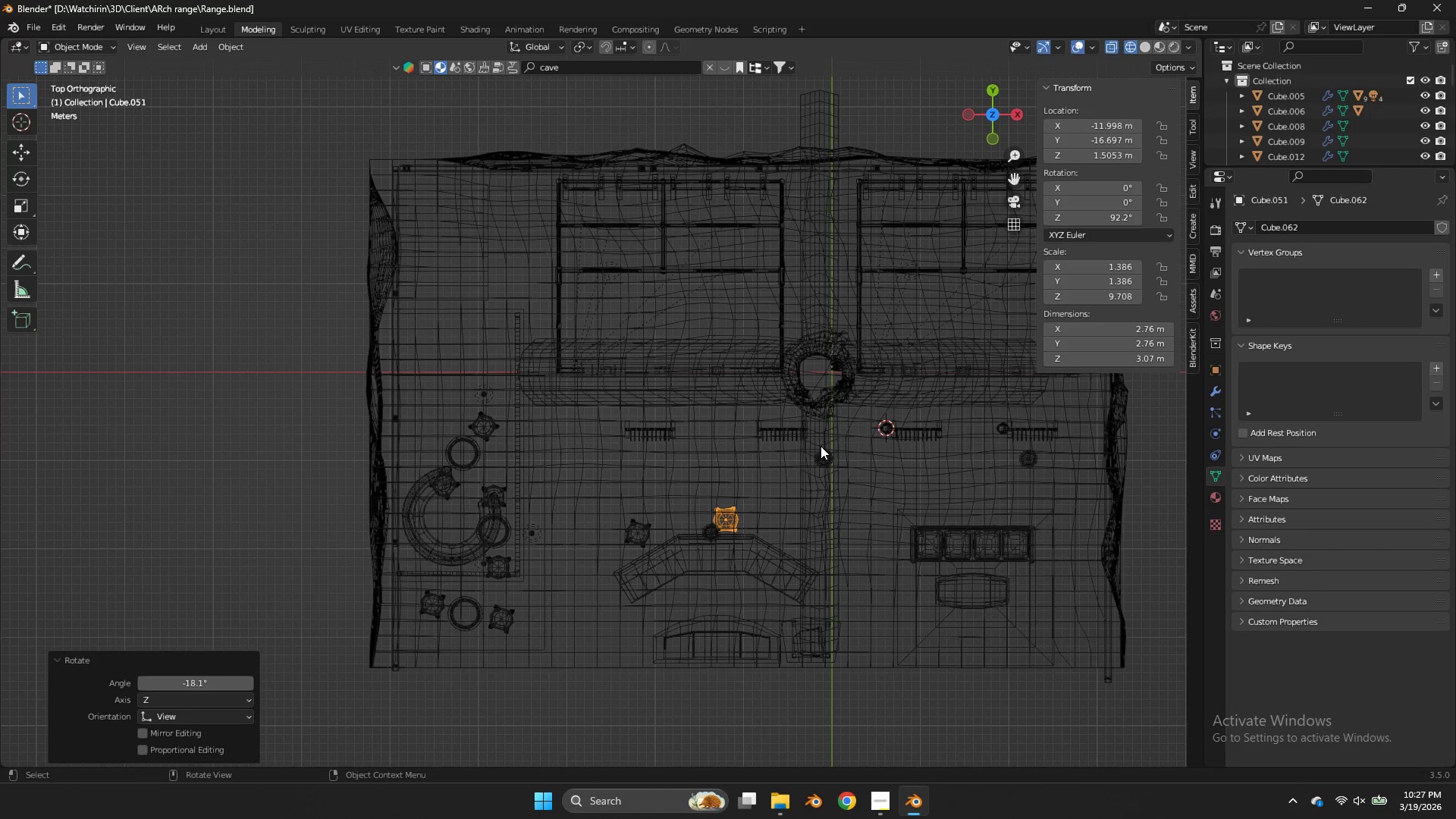 
key(G)
 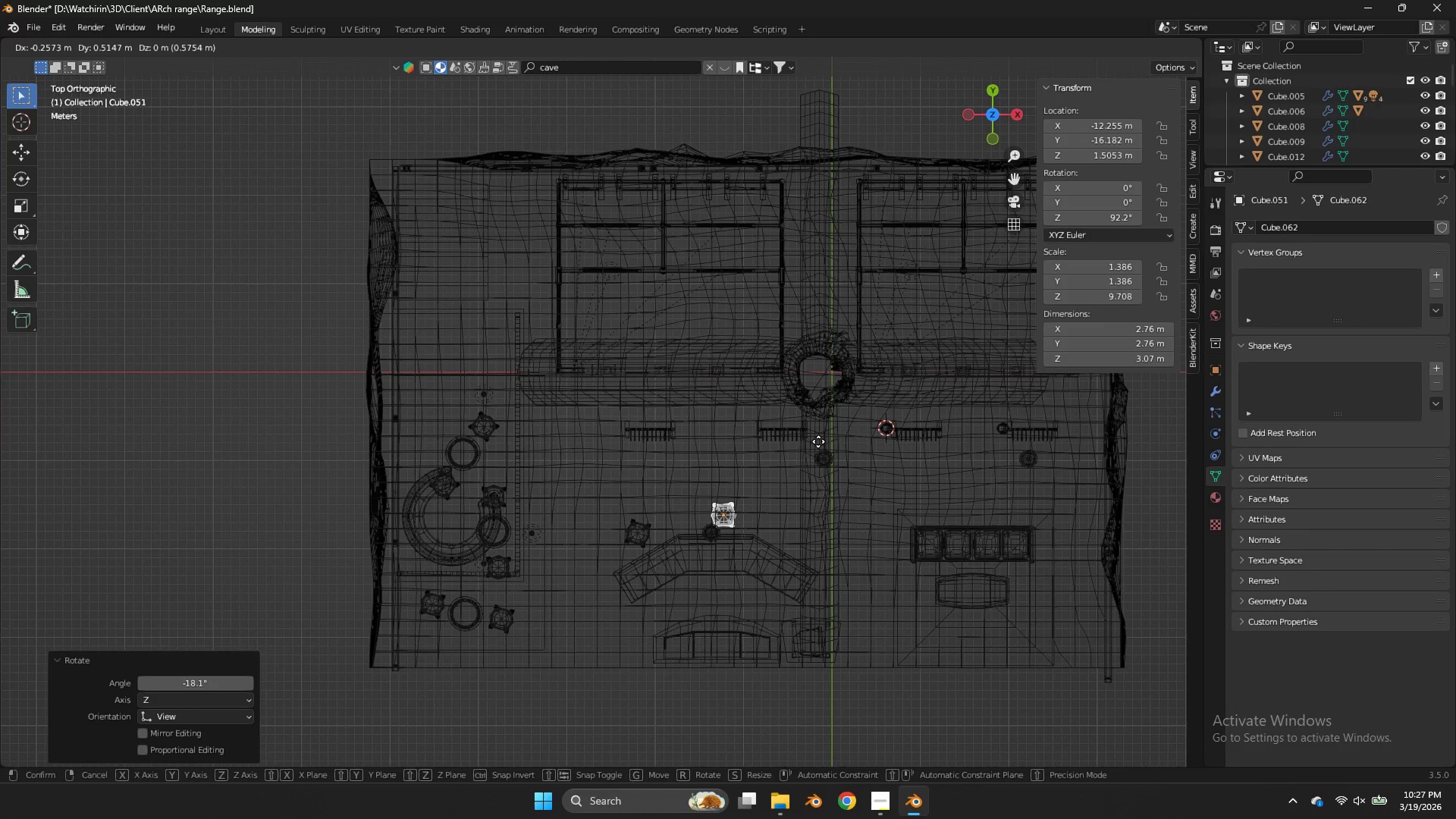 
left_click([818, 441])
 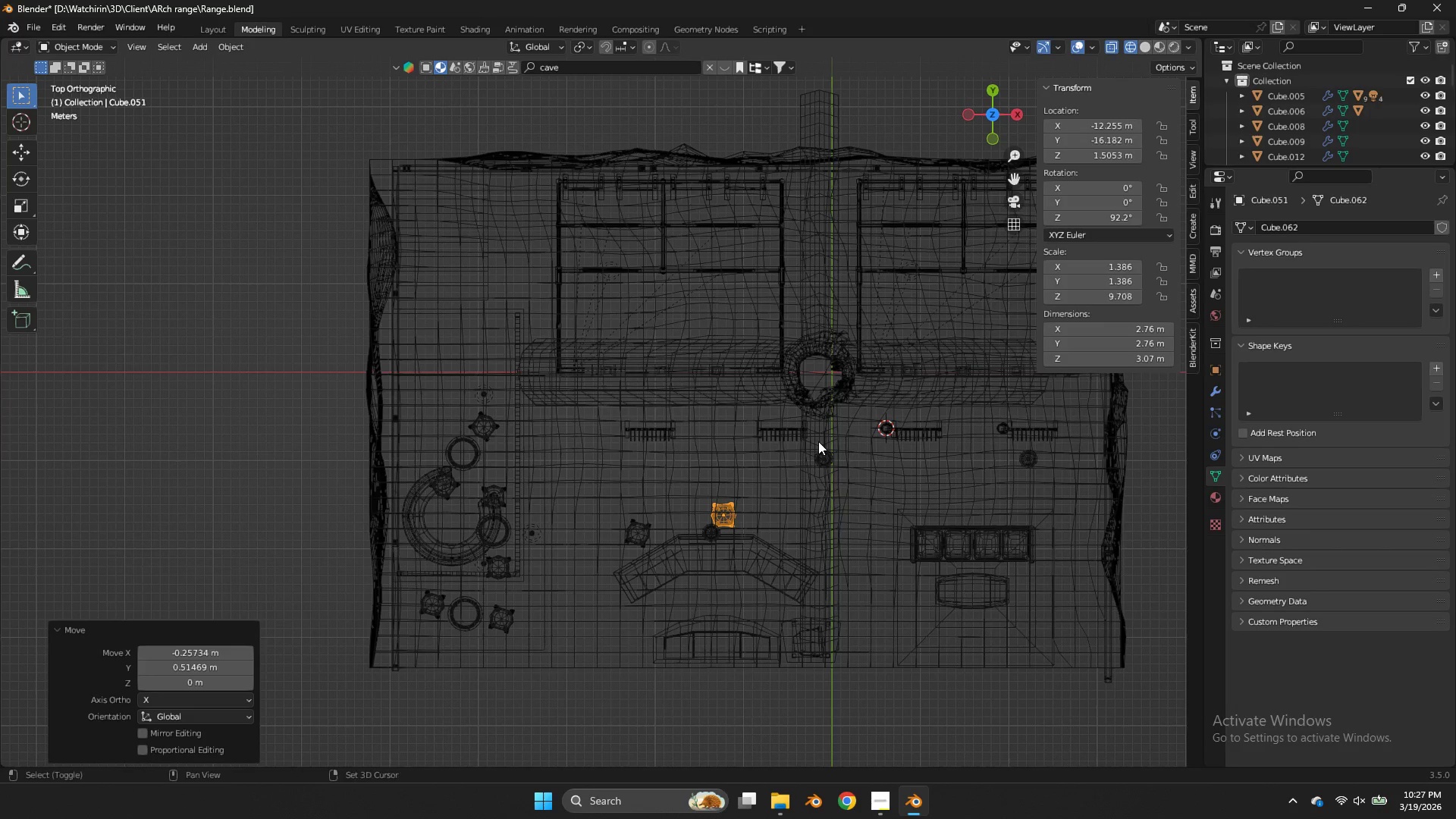 
key(Shift+ShiftLeft)
 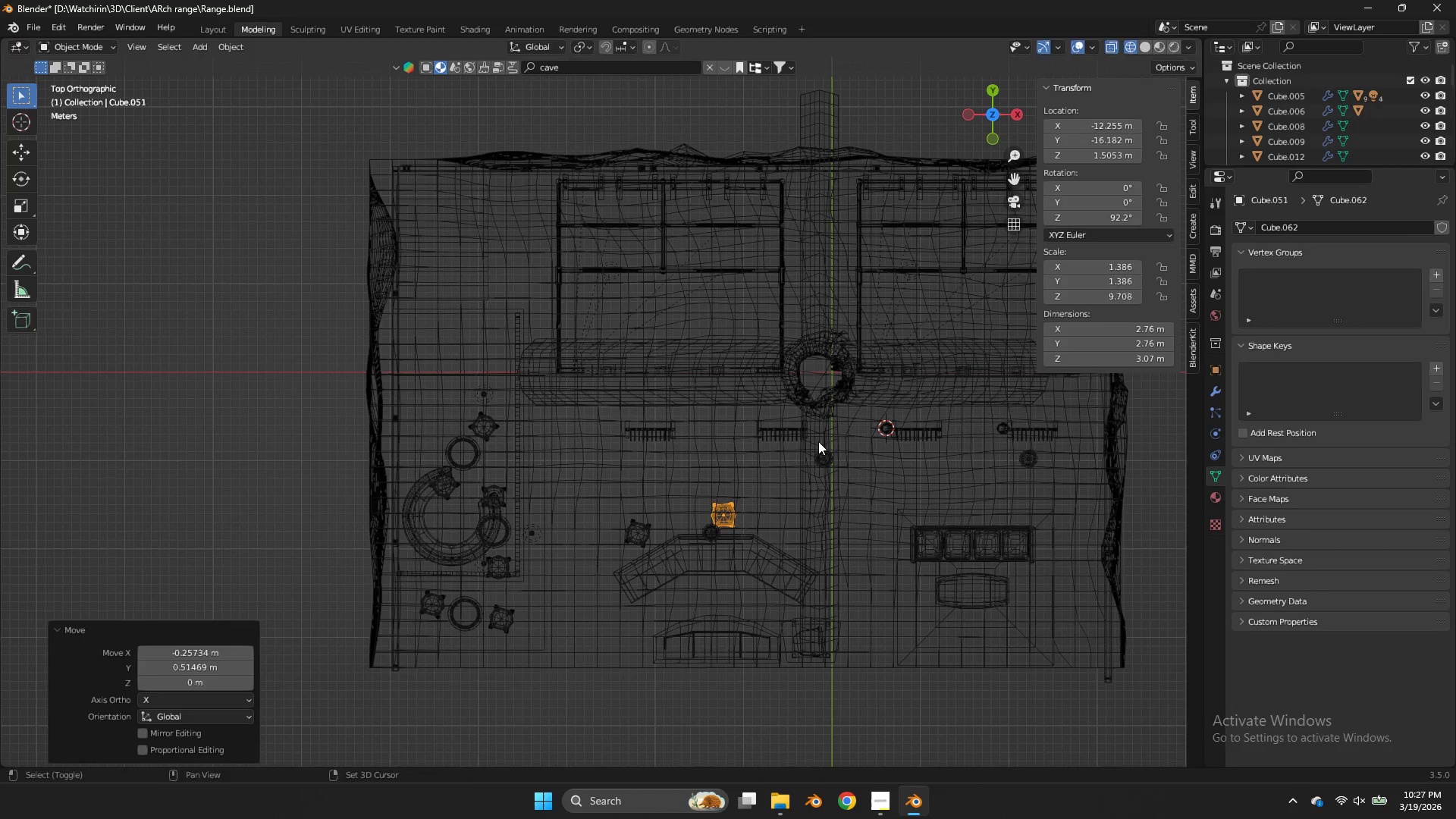 
key(Shift+D)
 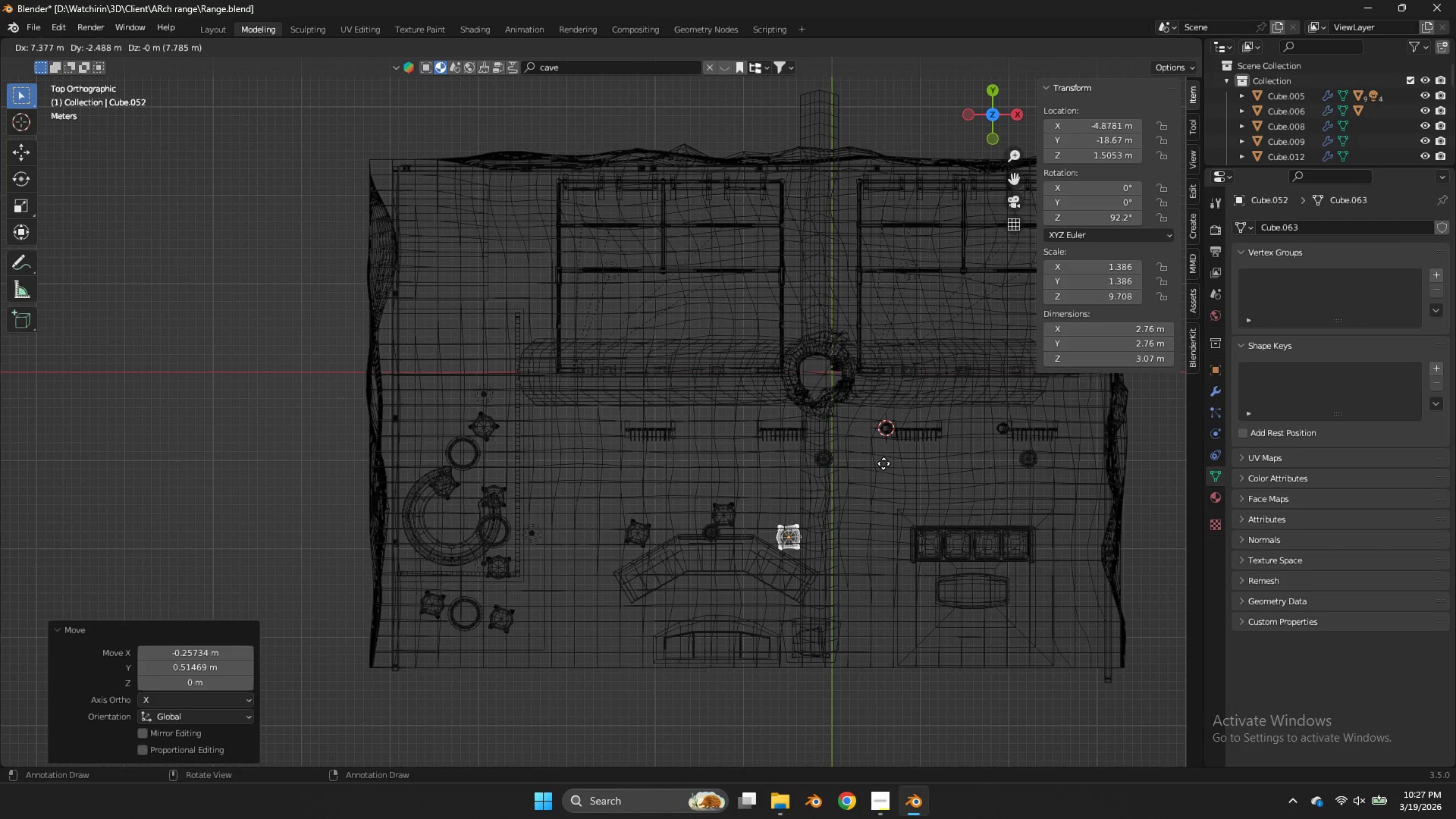 
left_click([883, 463])
 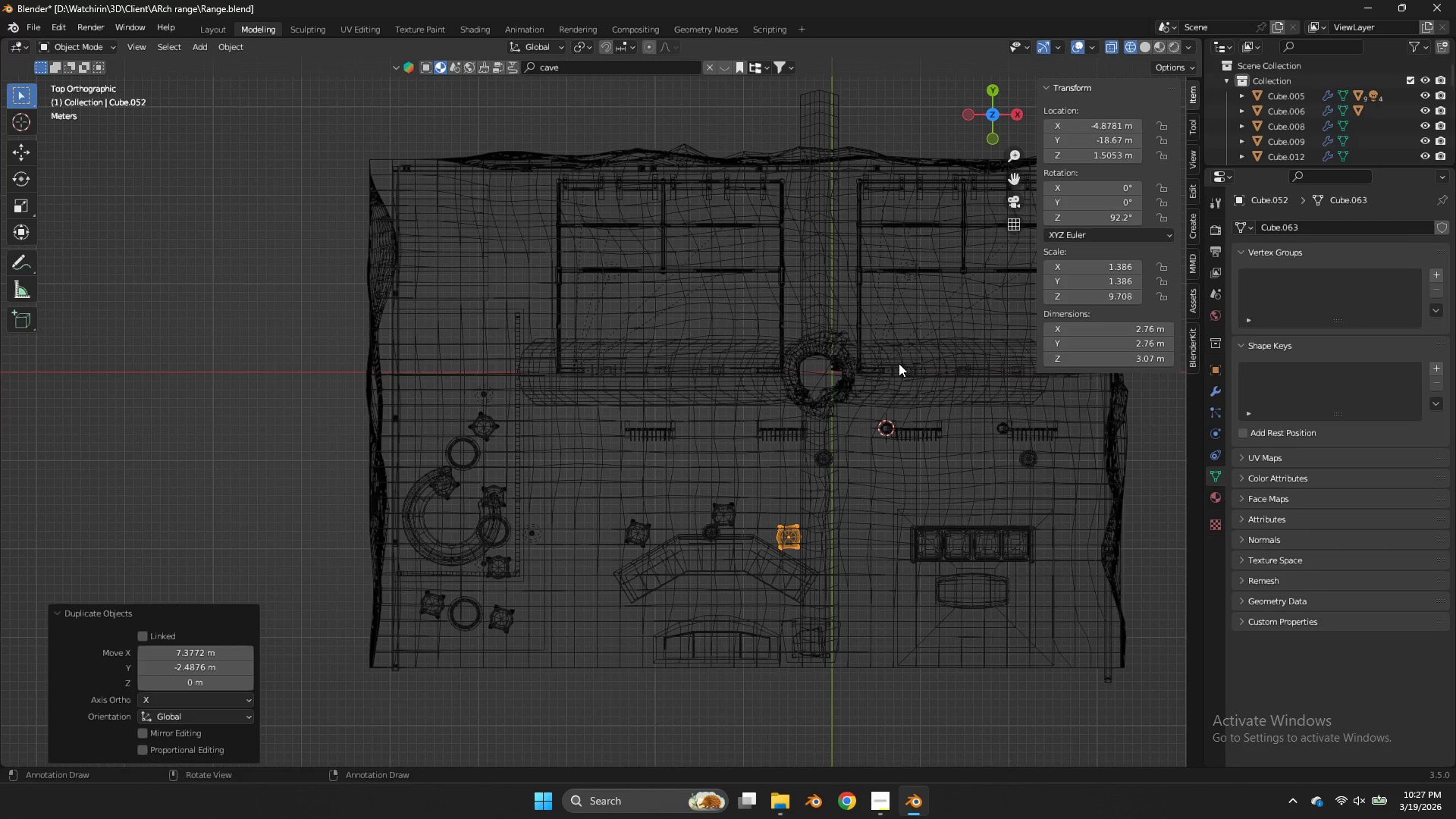 
key(Control+ControlLeft)
 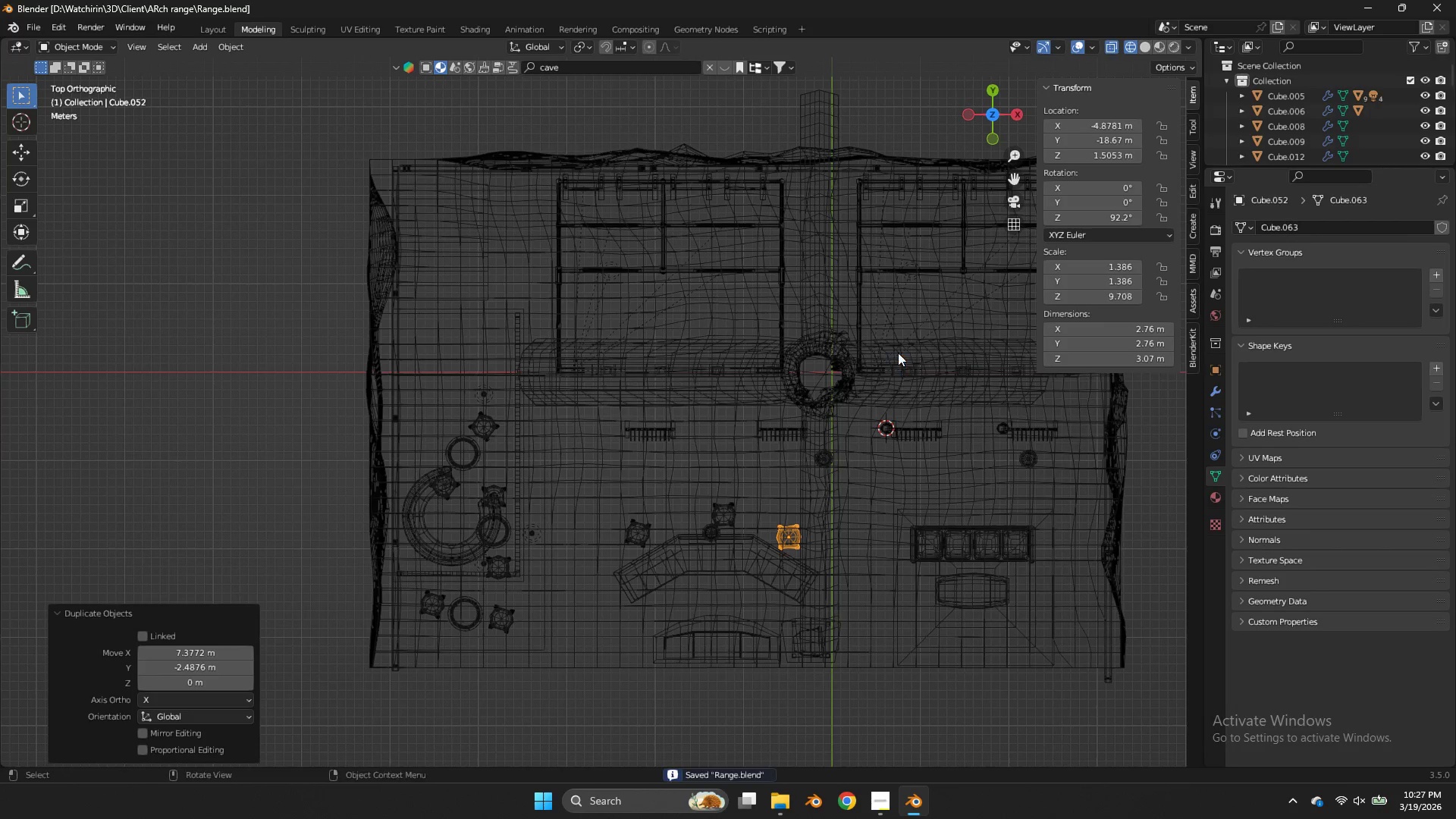 
key(Control+S)
 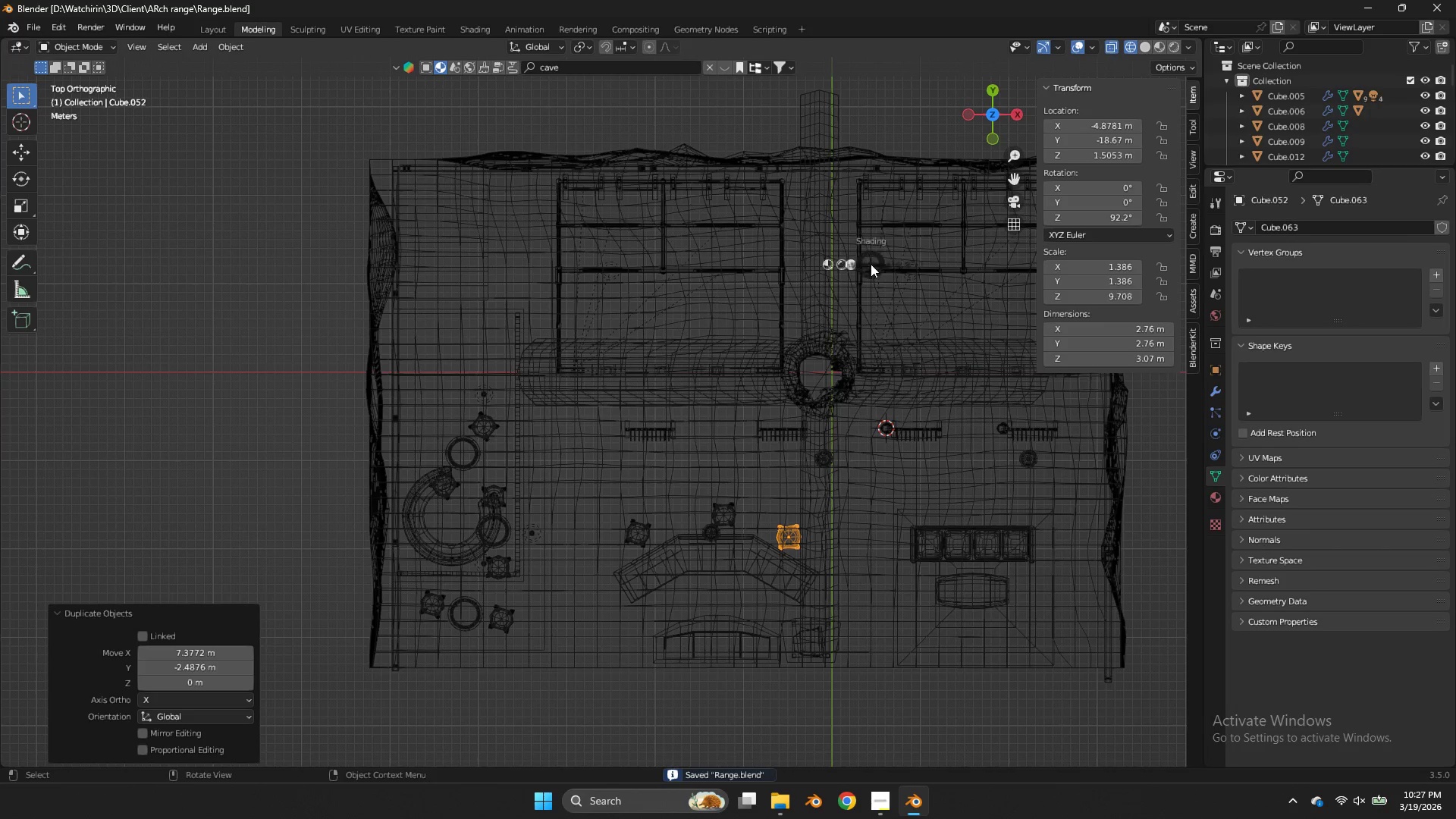 
type(zz)
 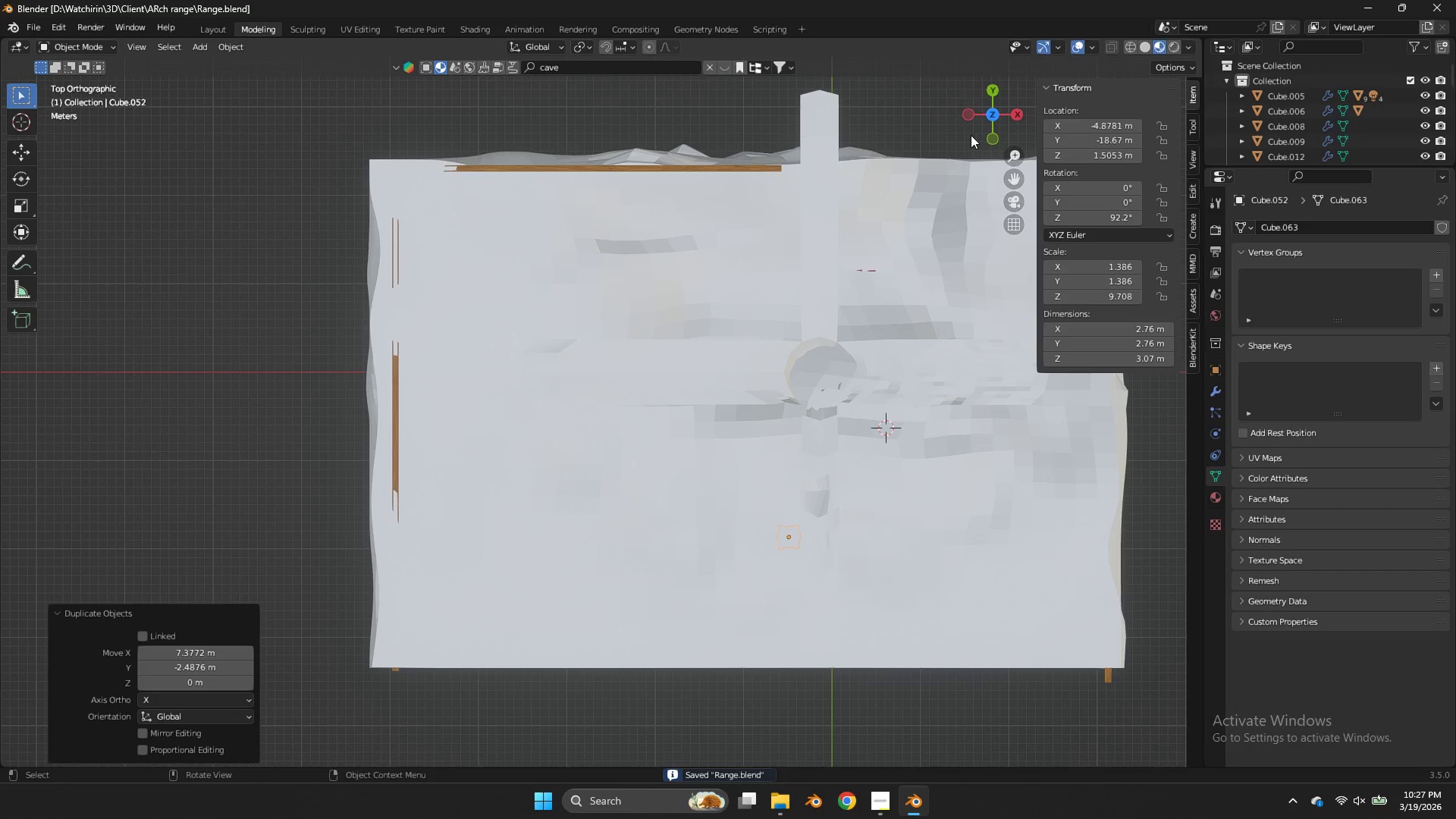 
left_click_drag(start_coordinate=[971, 135], to_coordinate=[974, 129])
 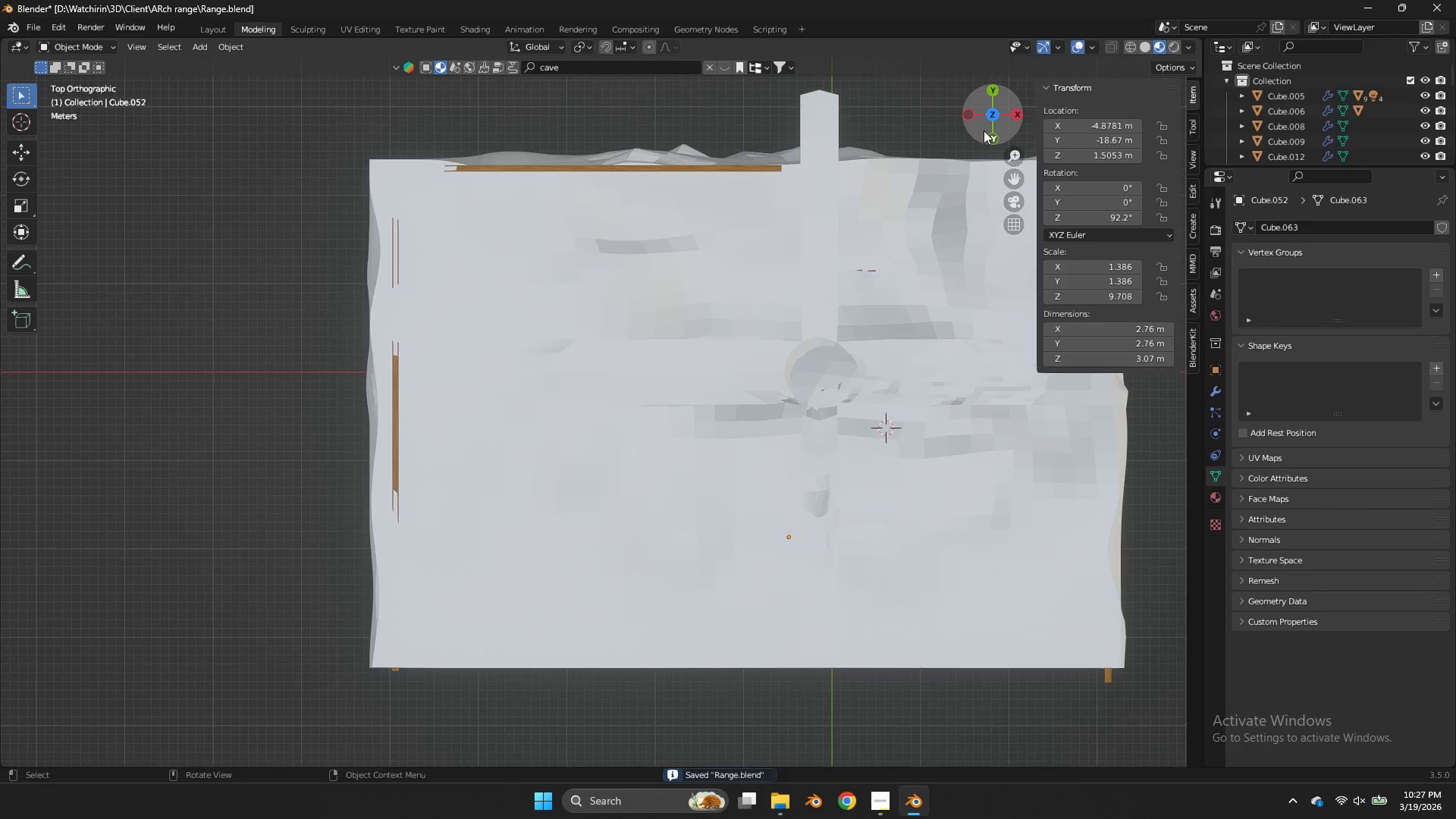 
left_click_drag(start_coordinate=[981, 131], to_coordinate=[936, 698])
 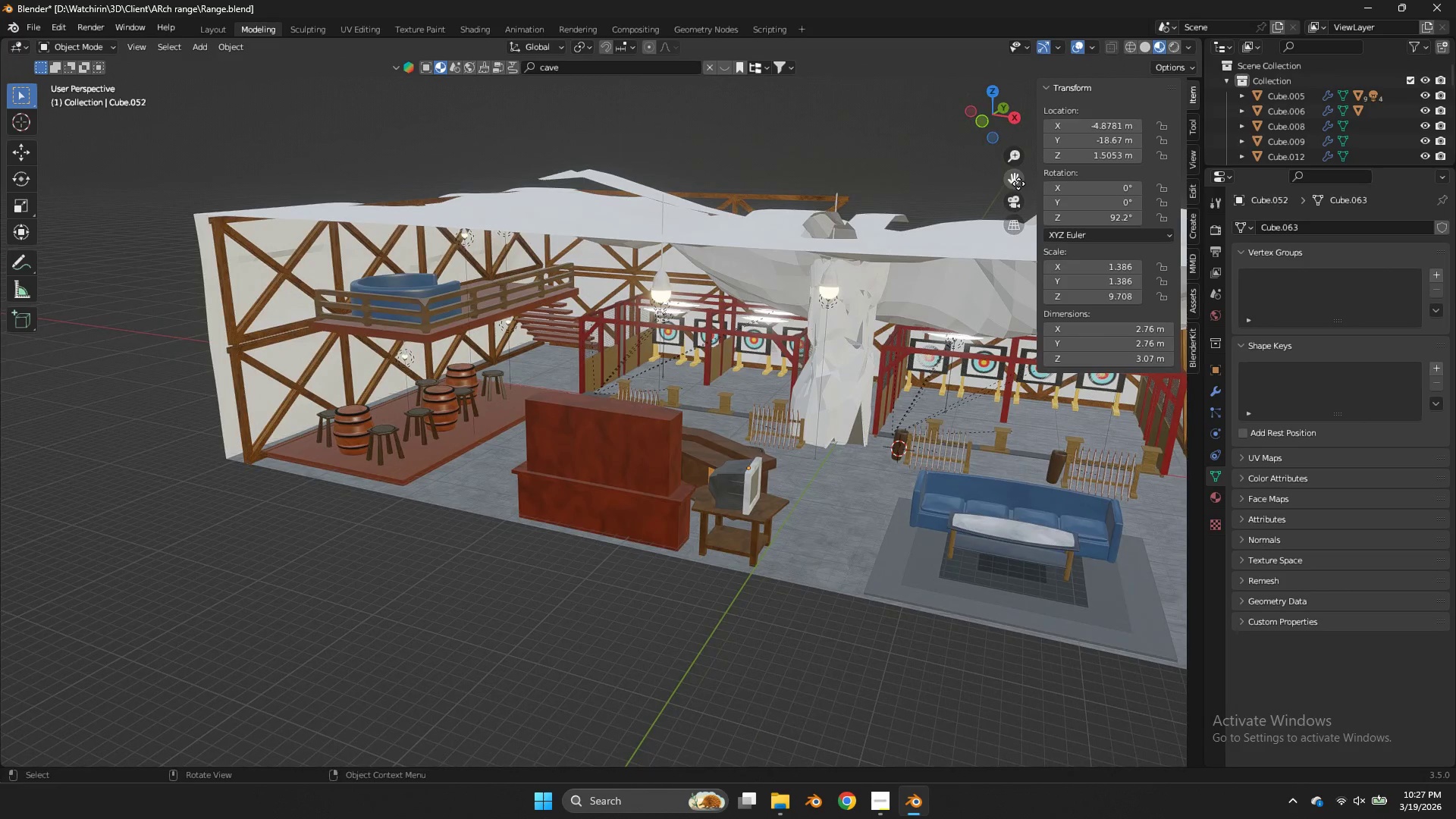 
left_click_drag(start_coordinate=[1017, 181], to_coordinate=[852, 130])
 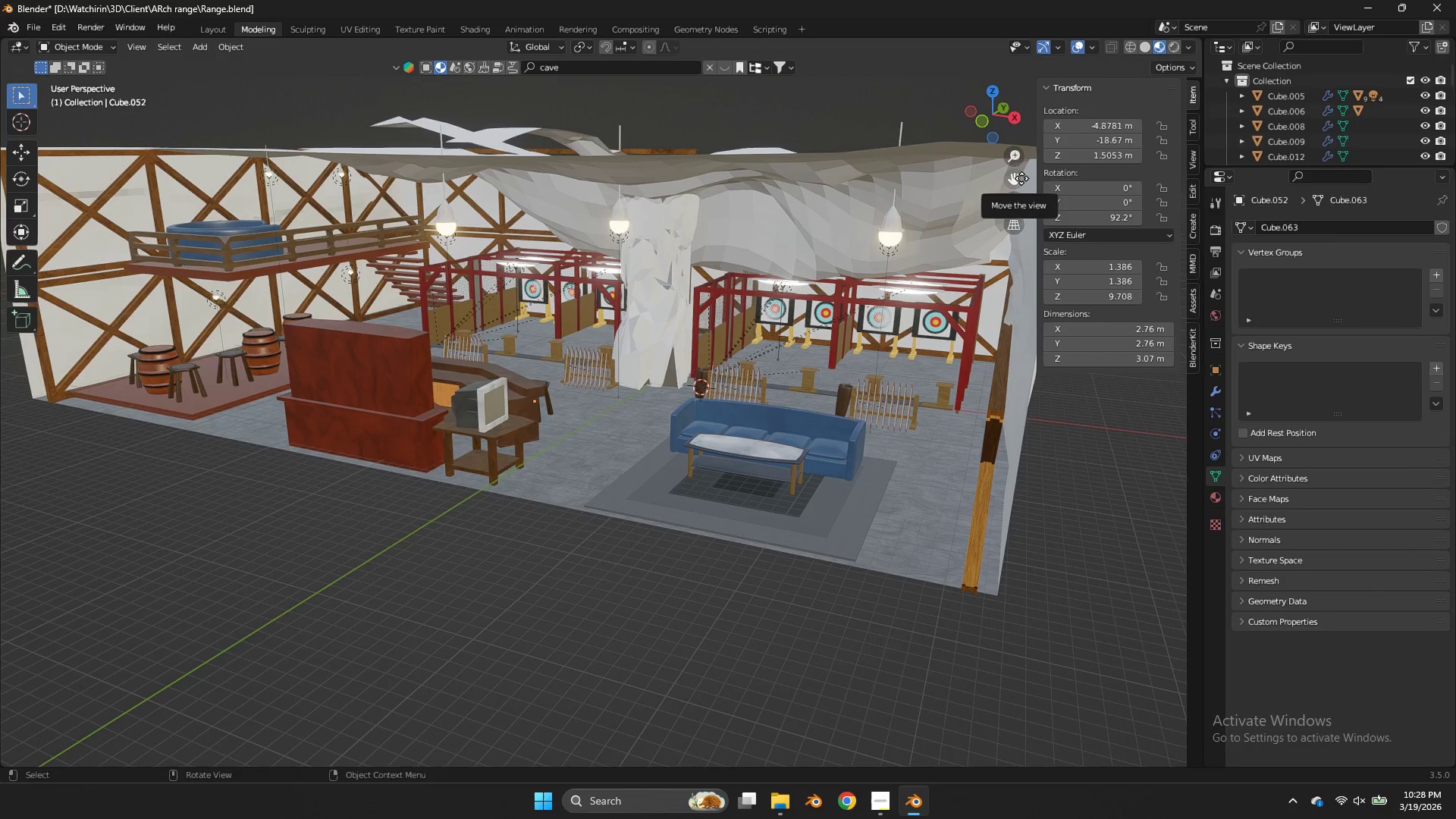 
wait(39.31)
 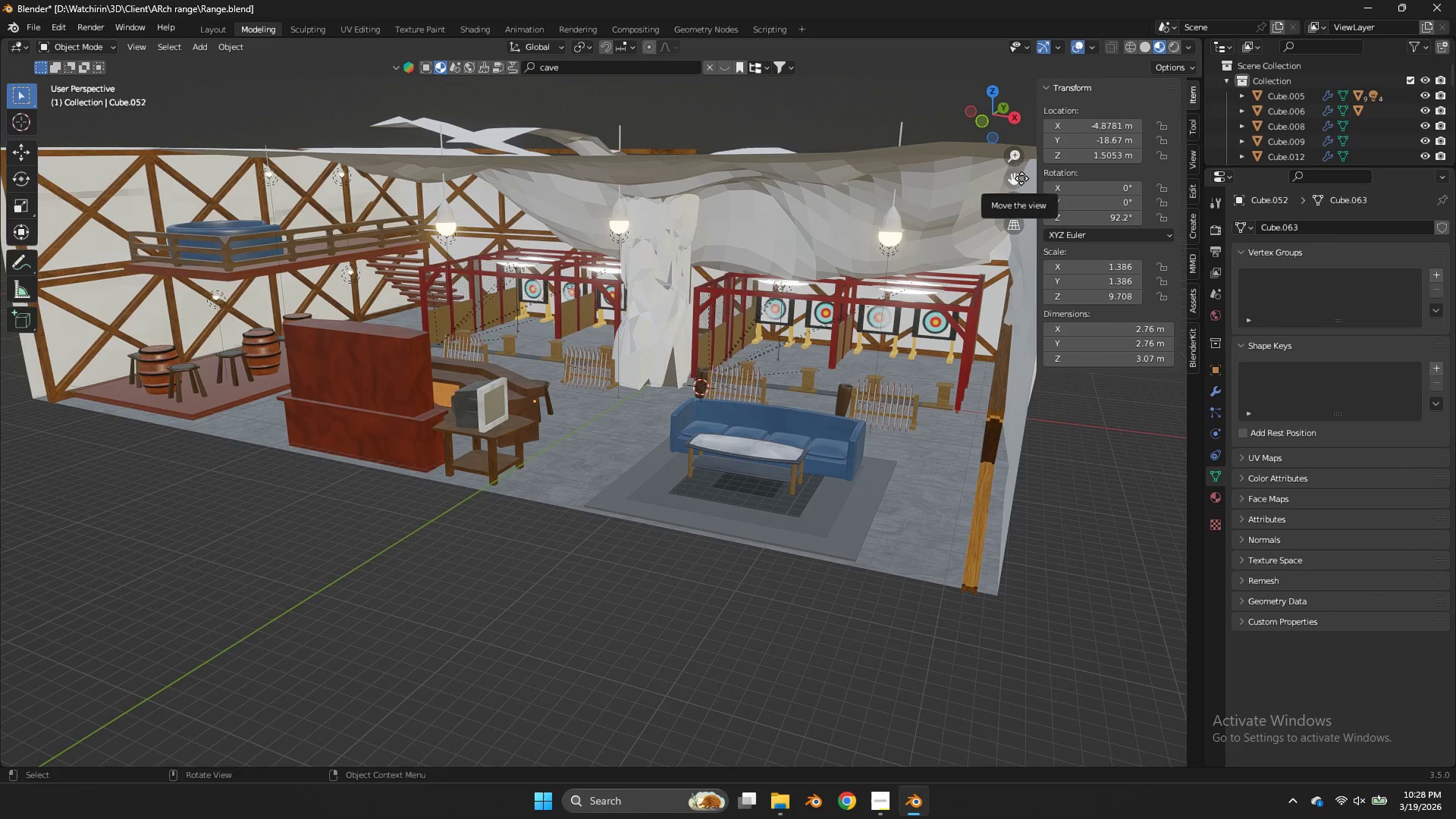 
key(NumpadDivide)
 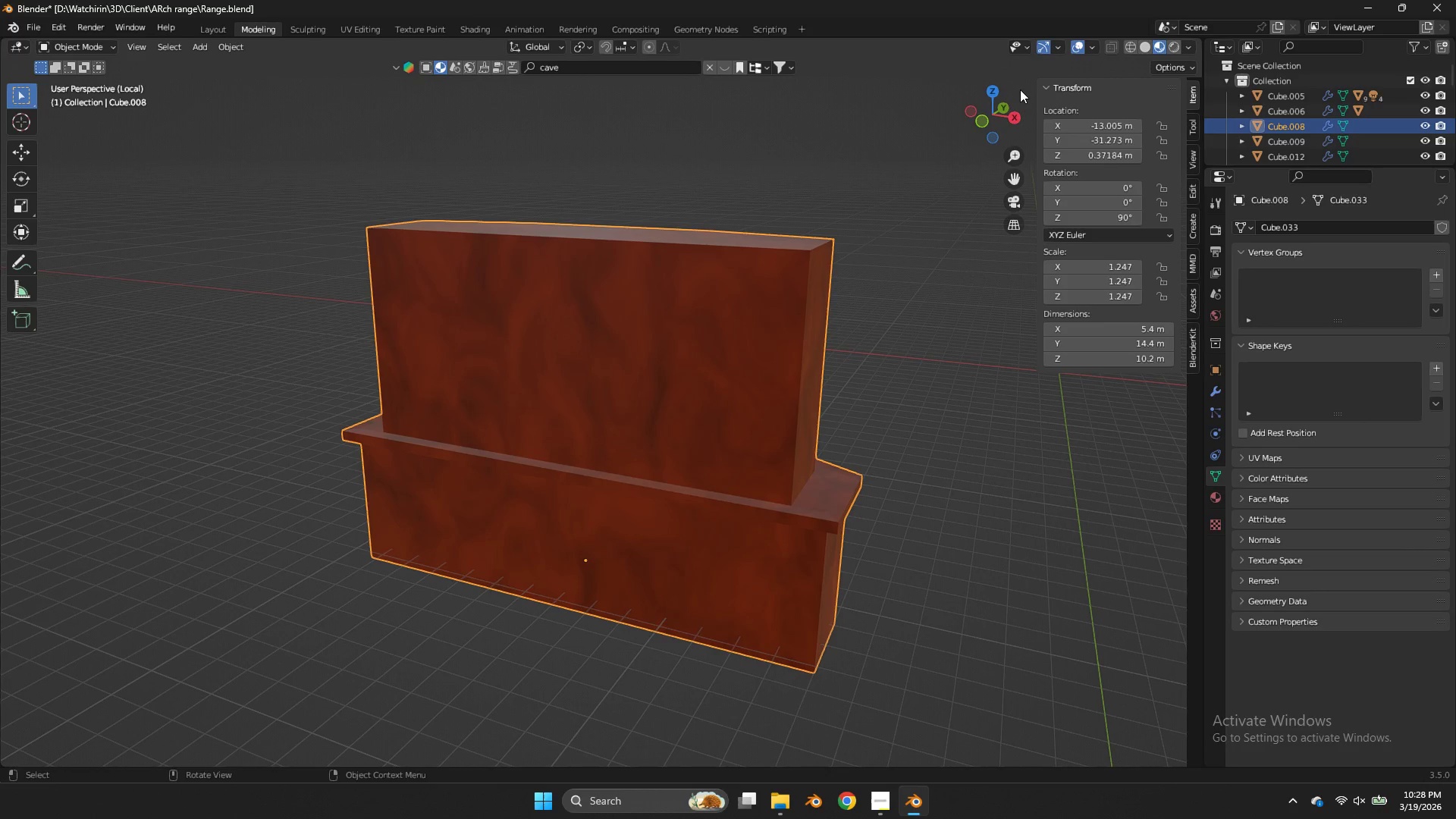 
left_click([1011, 99])
 